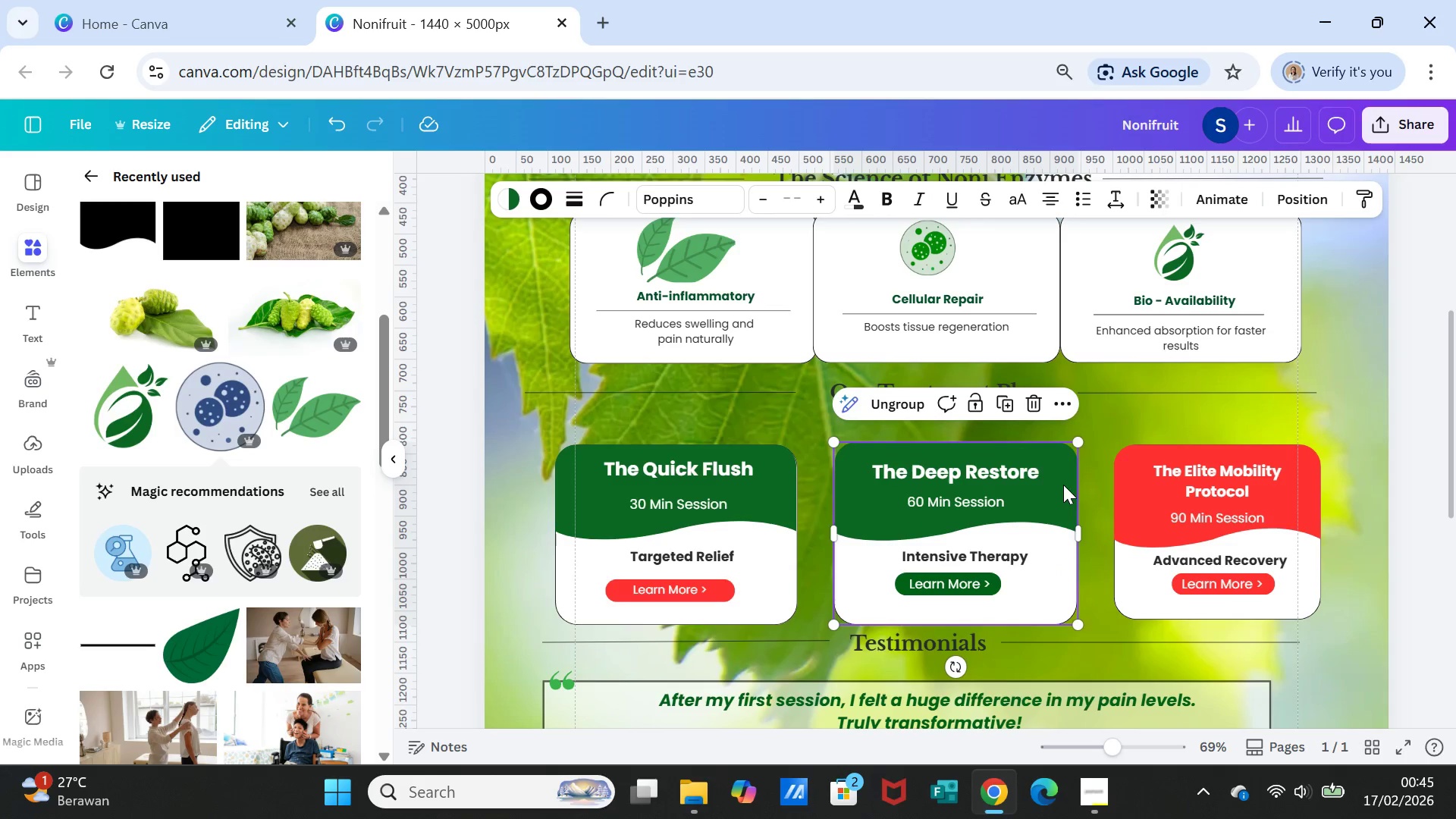 
left_click_drag(start_coordinate=[1063, 485], to_coordinate=[1049, 486])
 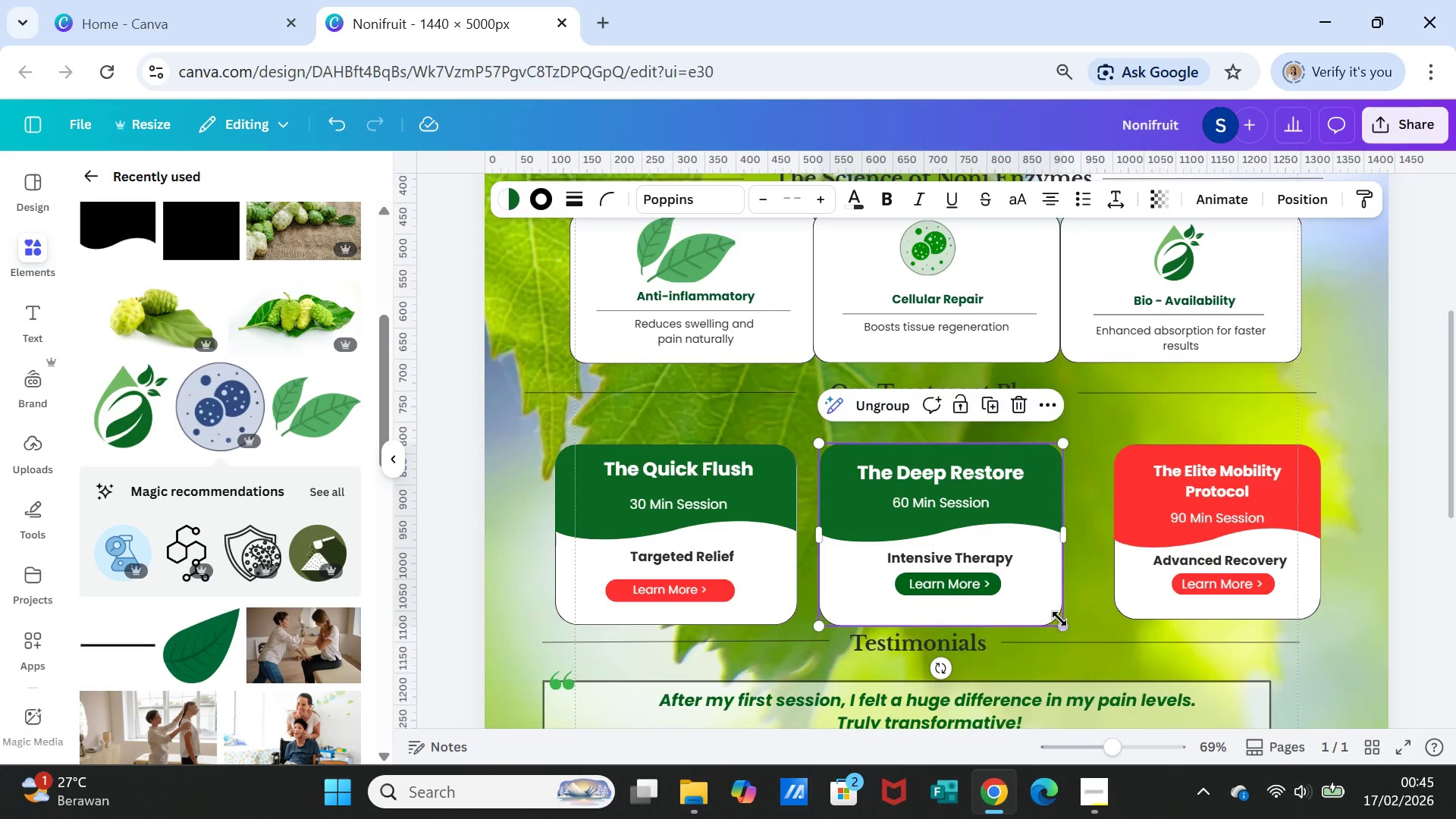 
left_click_drag(start_coordinate=[1060, 620], to_coordinate=[1052, 613])
 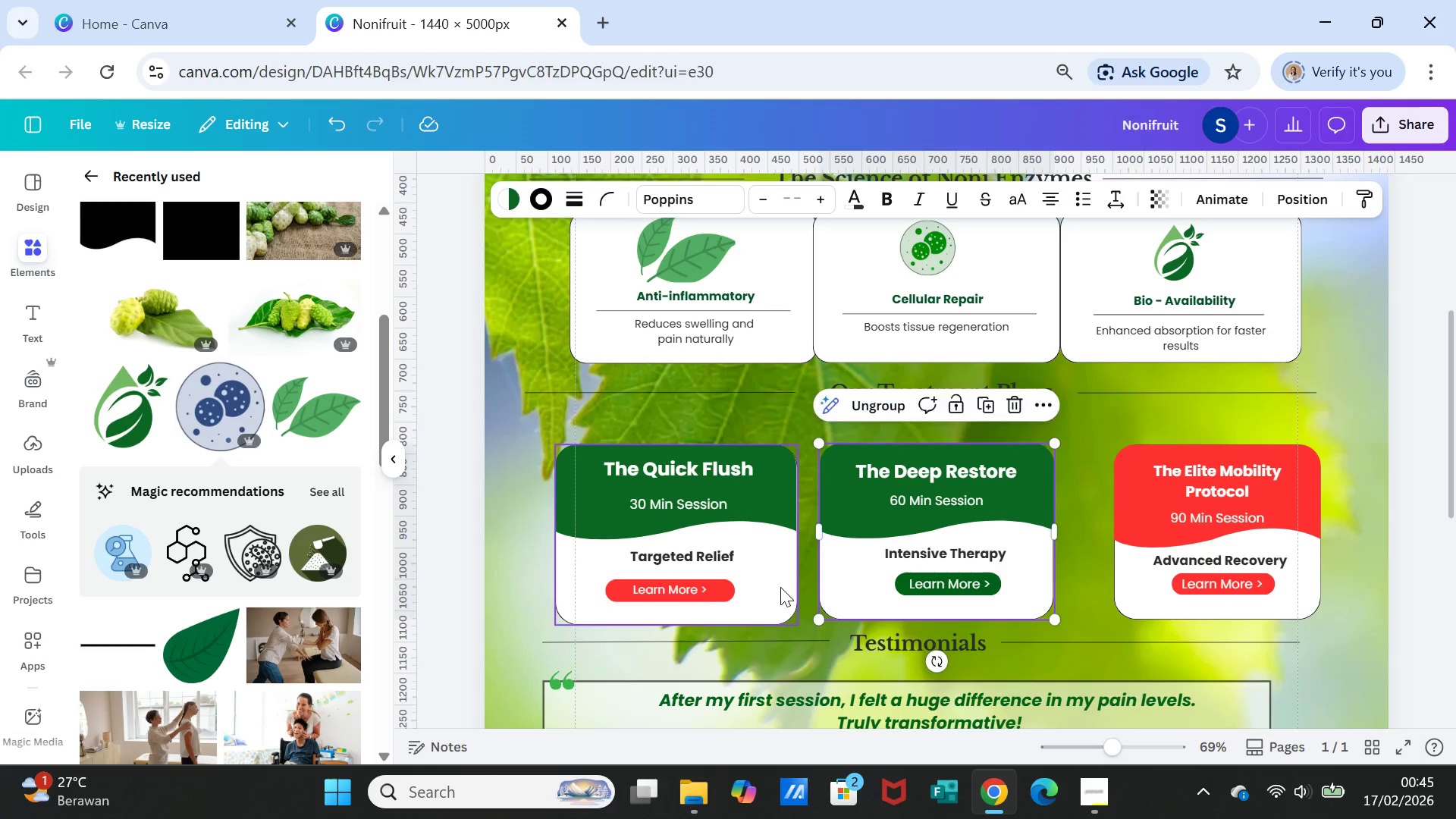 
left_click([780, 587])
 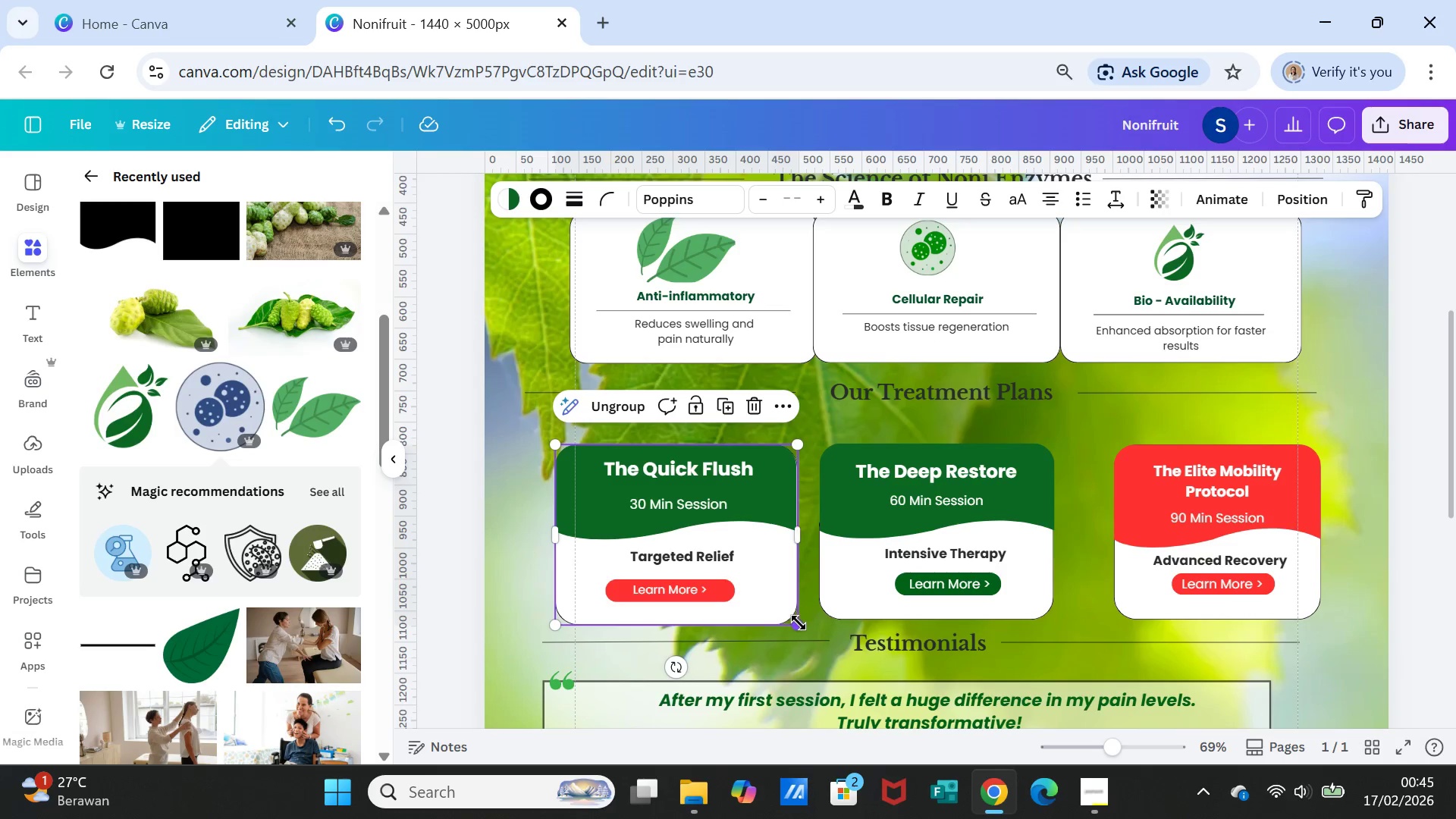 
left_click_drag(start_coordinate=[799, 623], to_coordinate=[792, 616])
 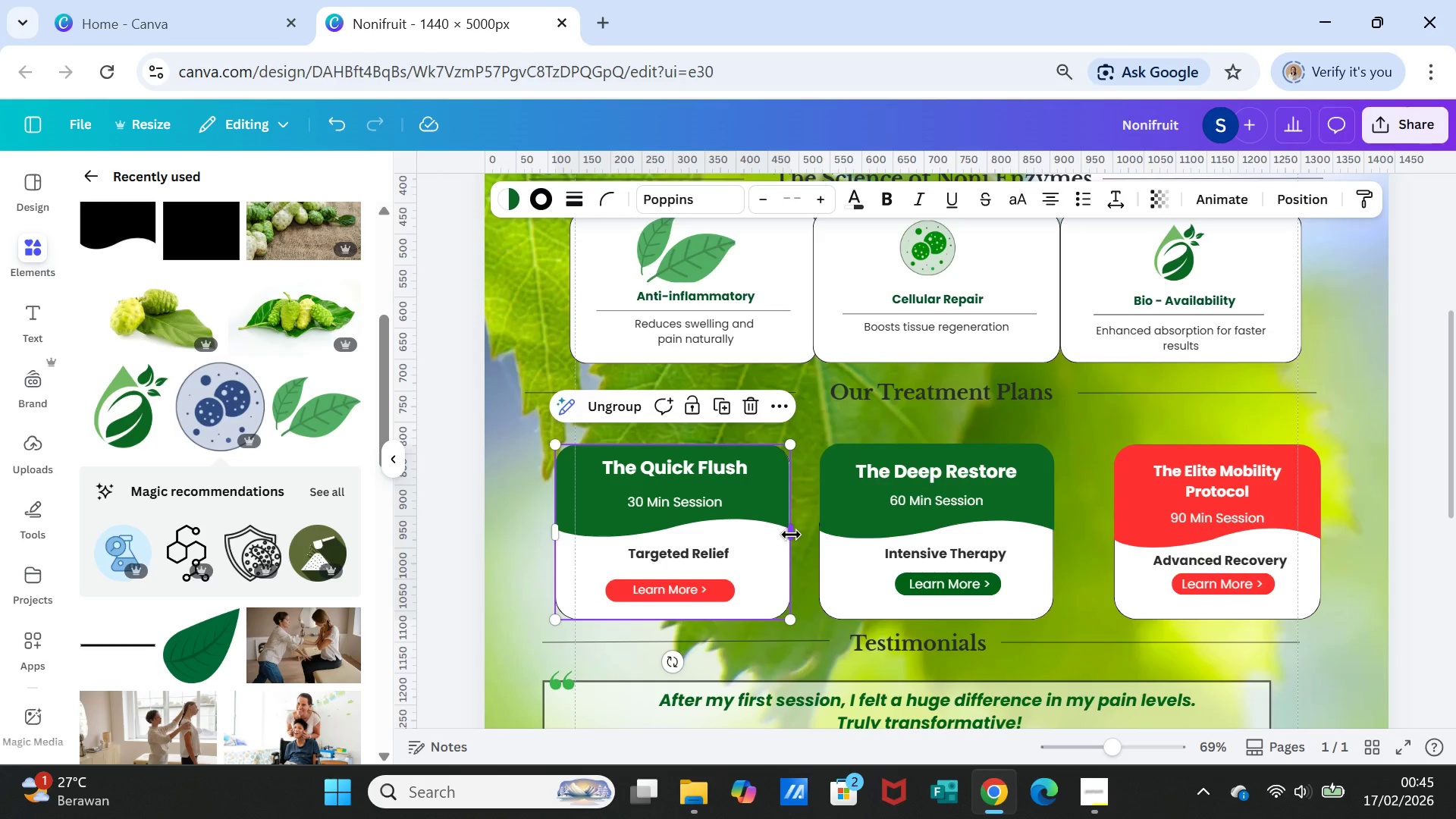 
left_click([791, 535])
 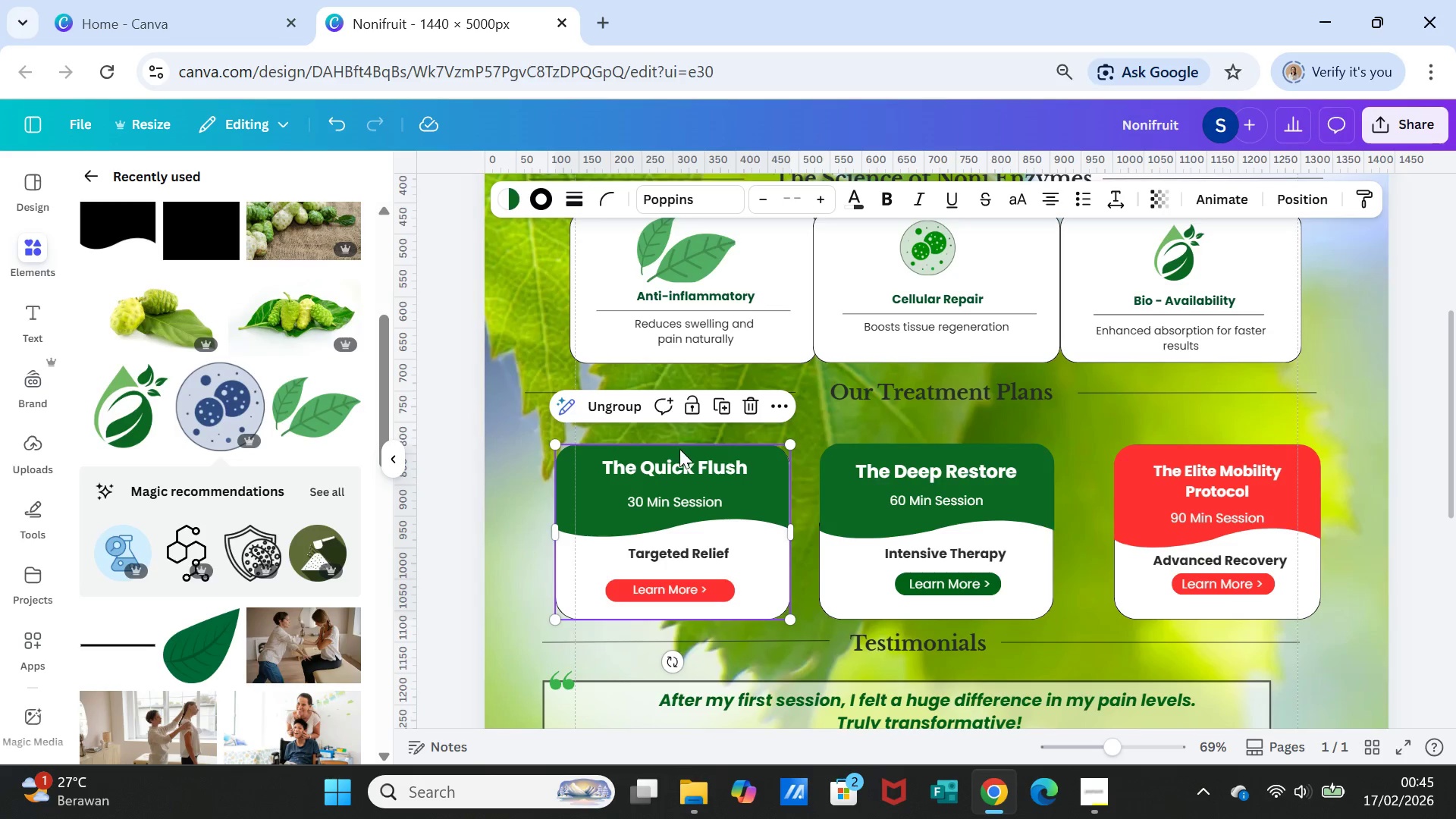 
left_click([679, 449])
 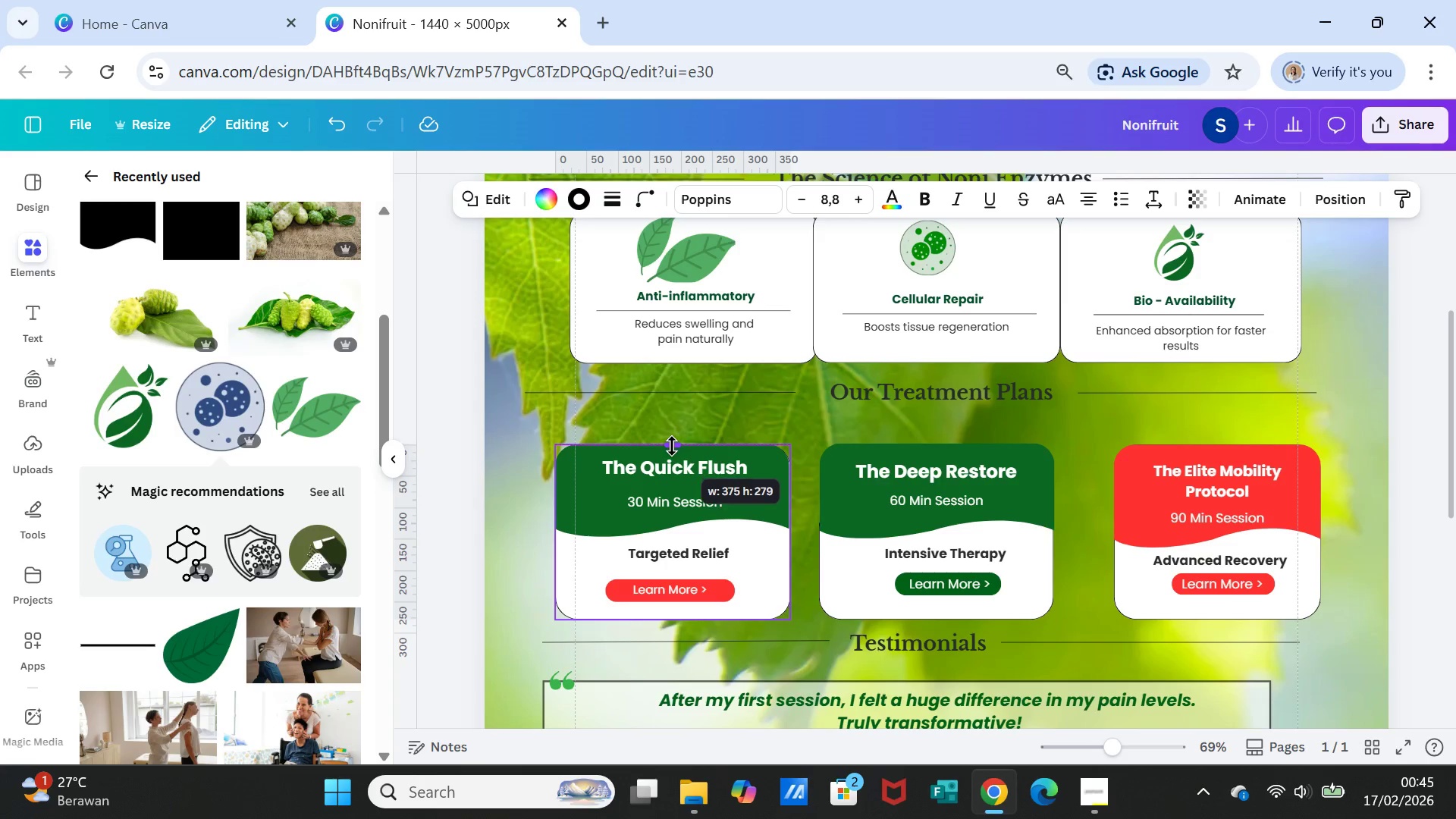 
wait(14.97)
 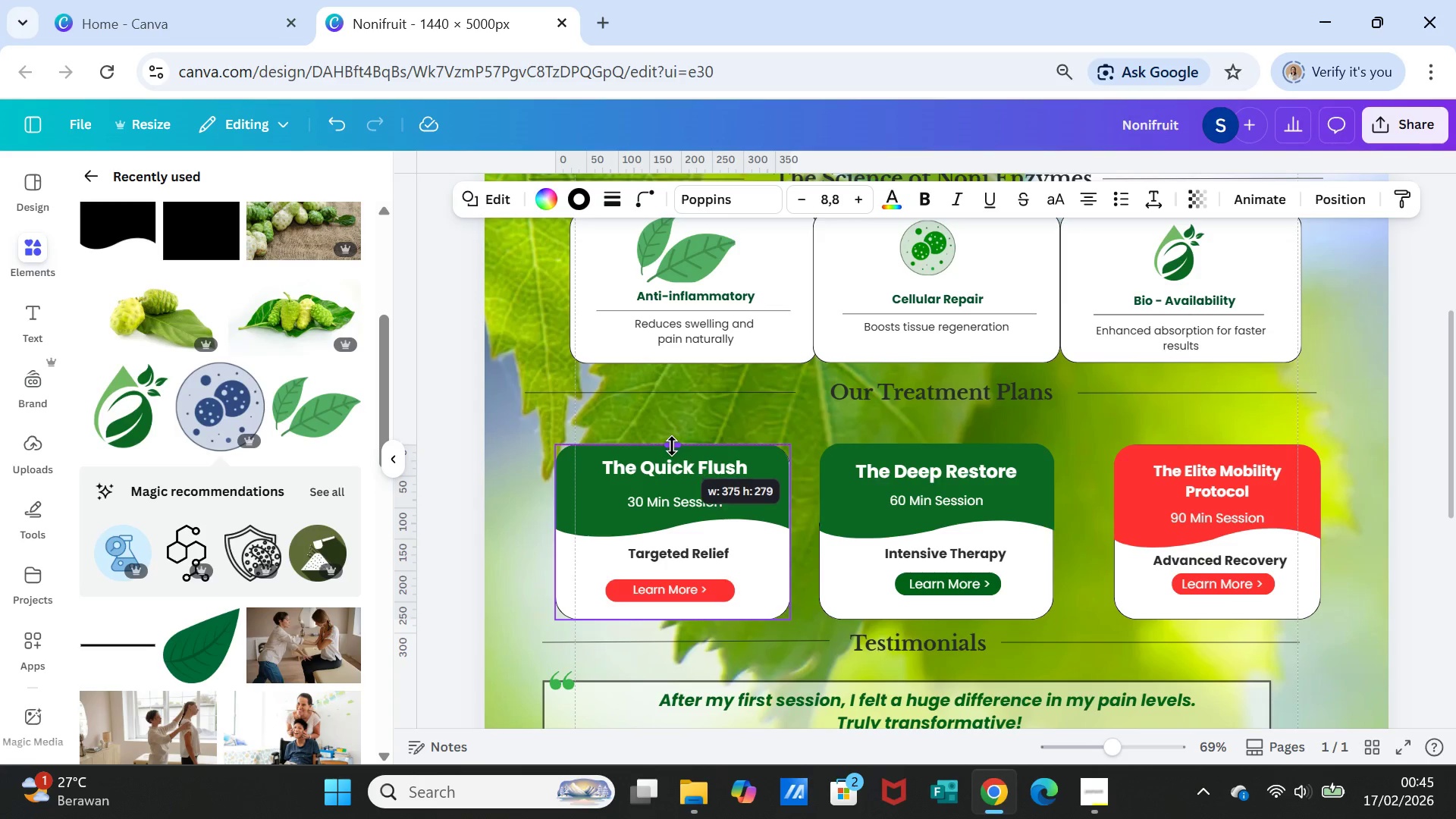 
left_click([999, 419])
 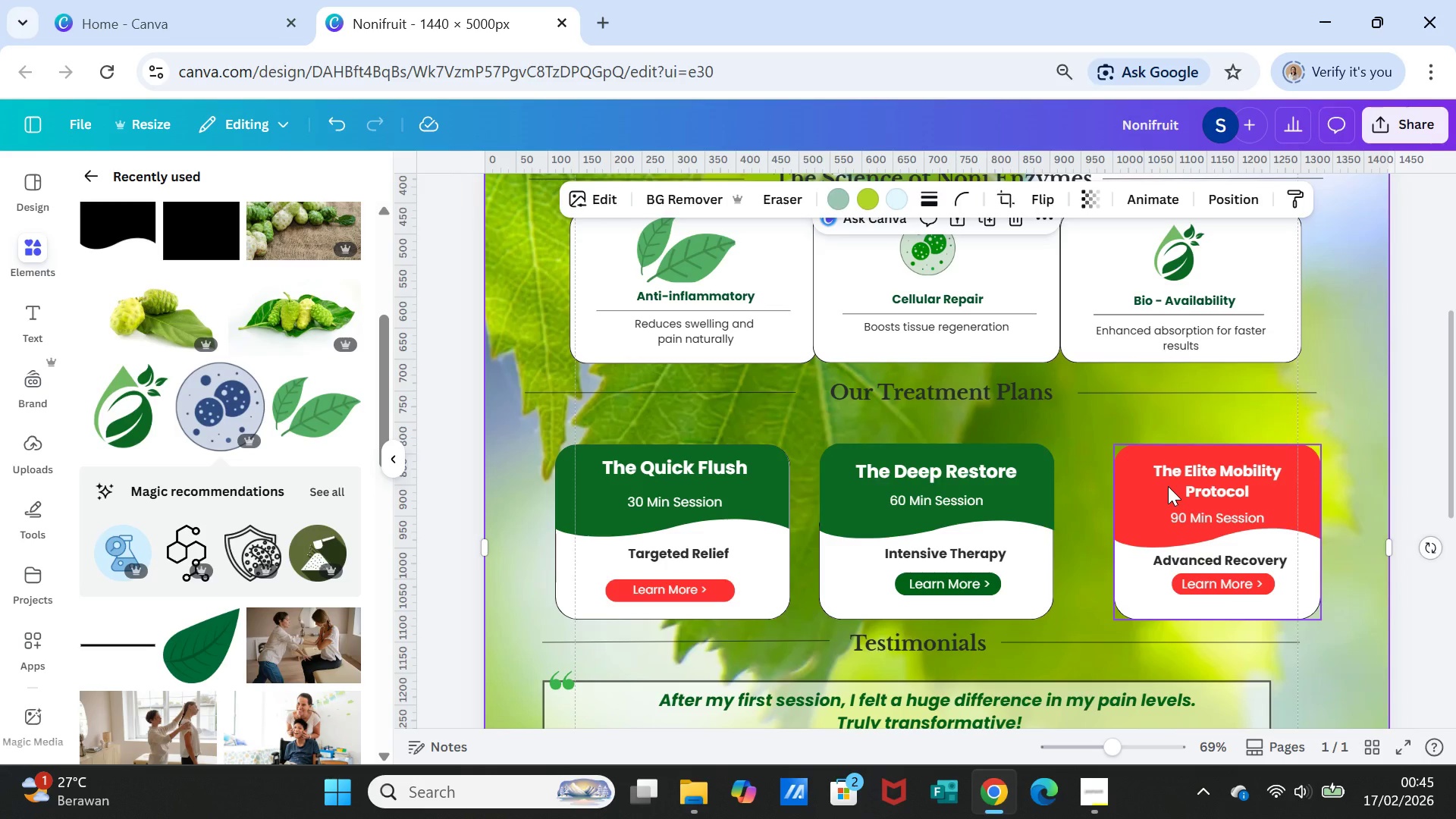 
left_click([1168, 486])
 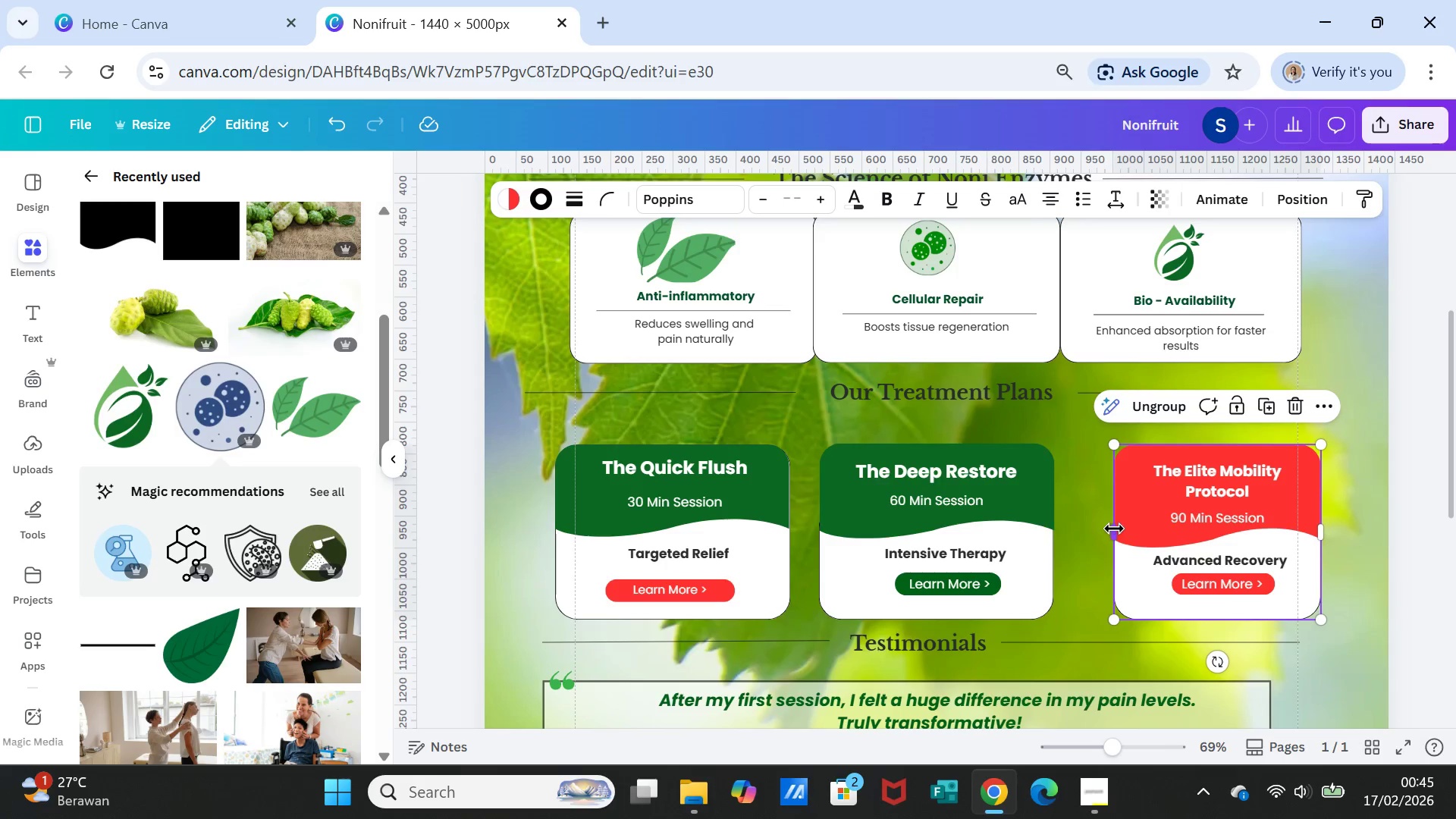 
left_click_drag(start_coordinate=[1114, 529], to_coordinate=[1086, 523])
 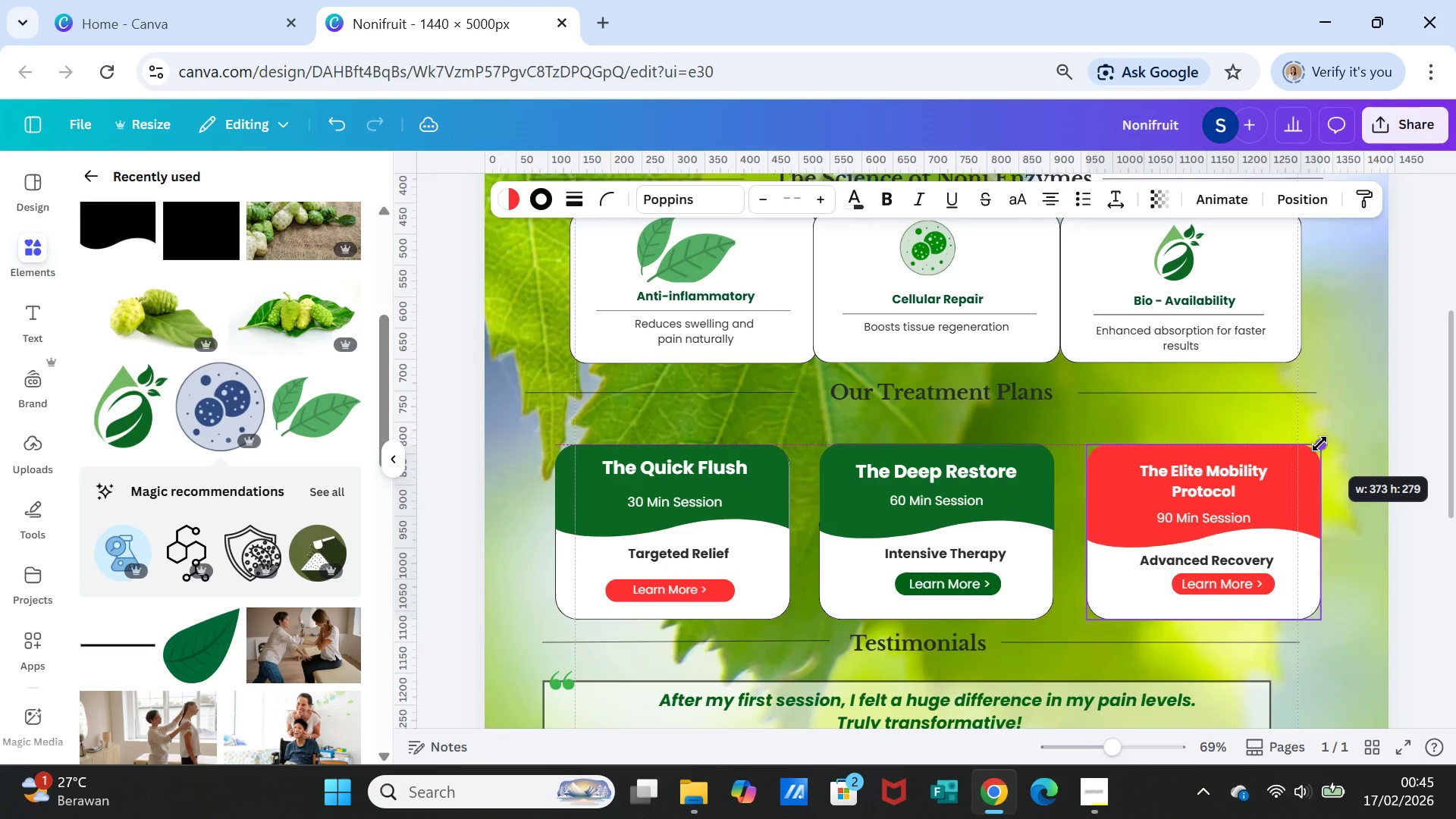 
wait(7.84)
 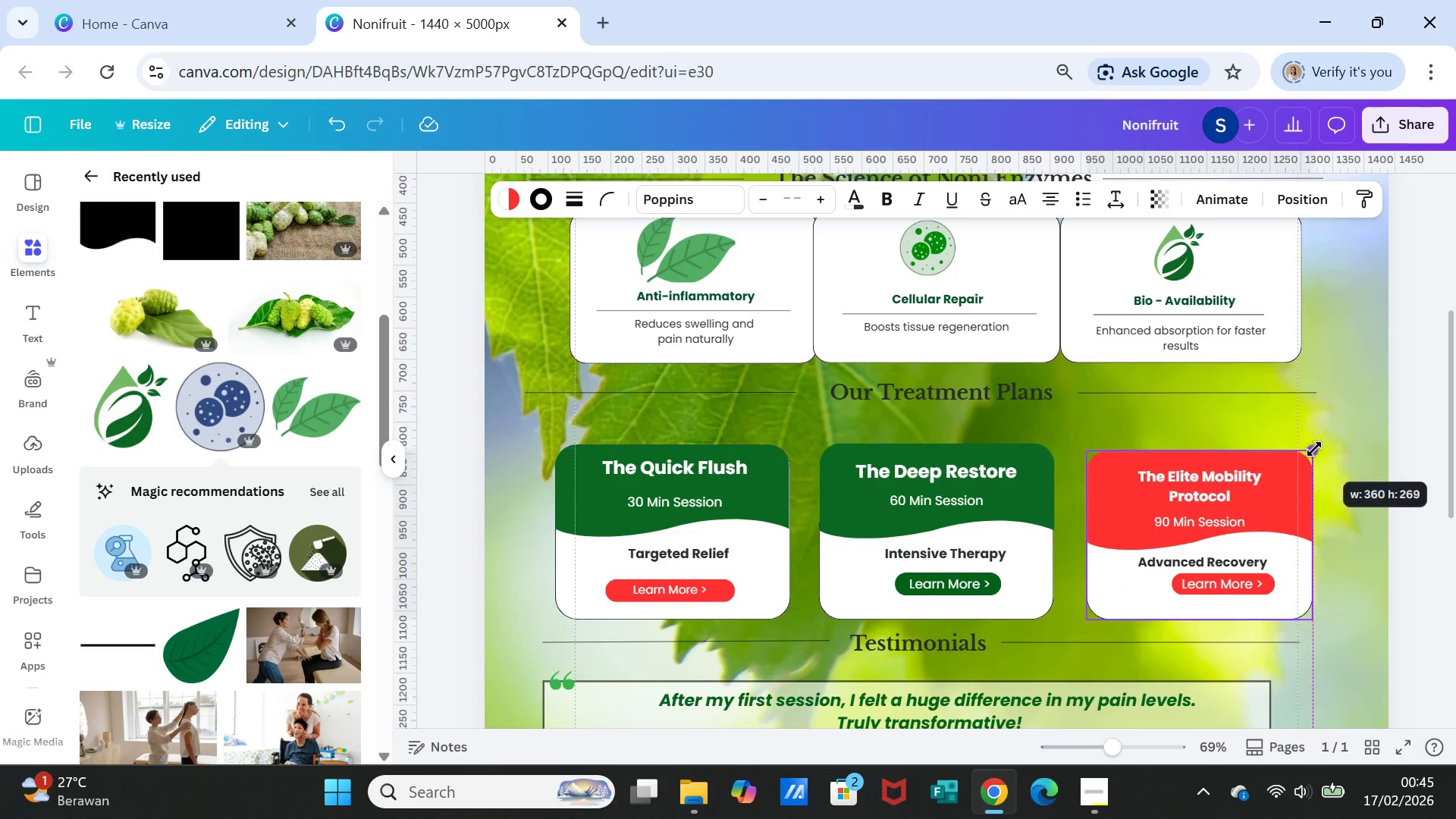 
left_click([1382, 550])
 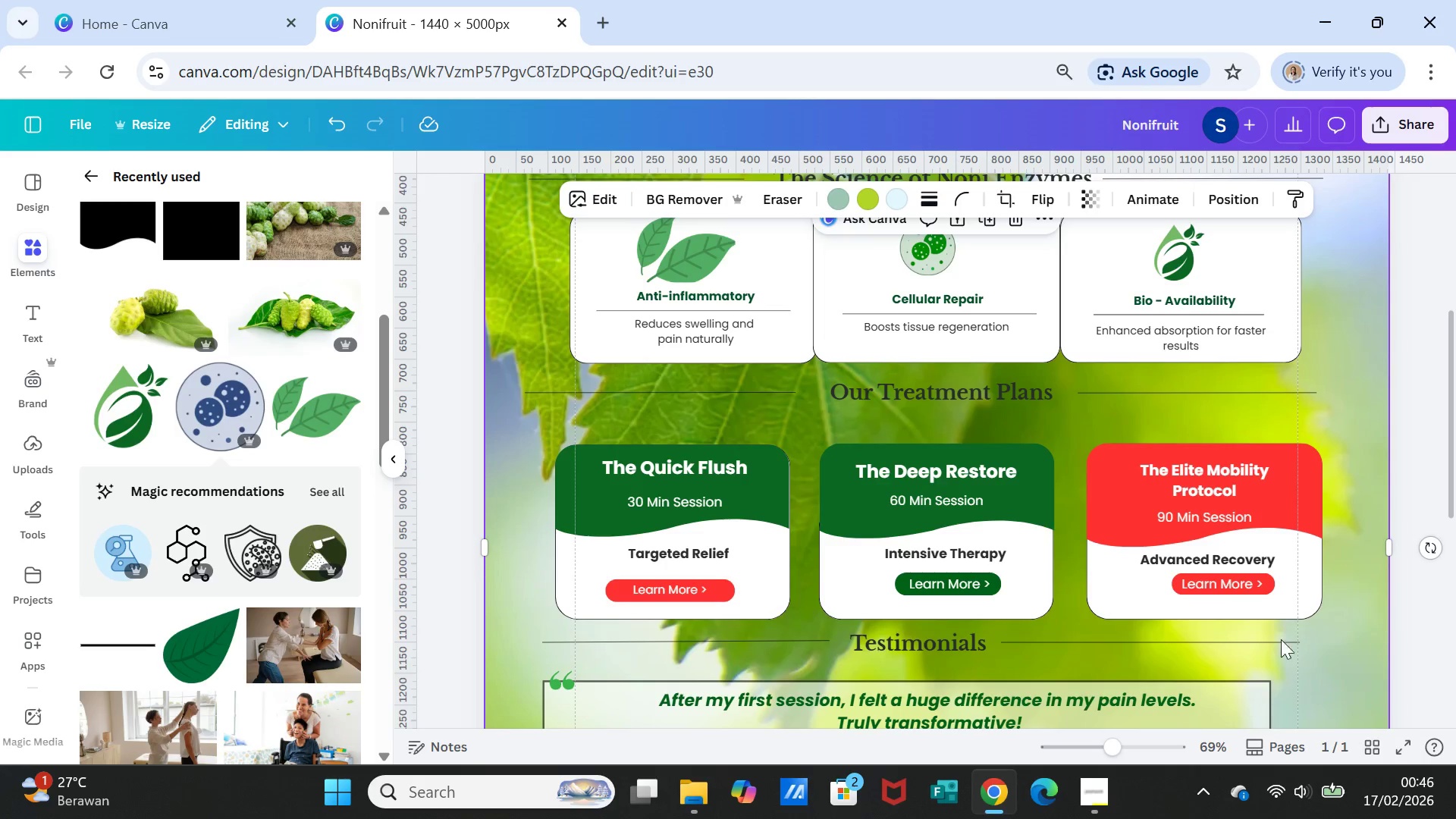 
wait(7.62)
 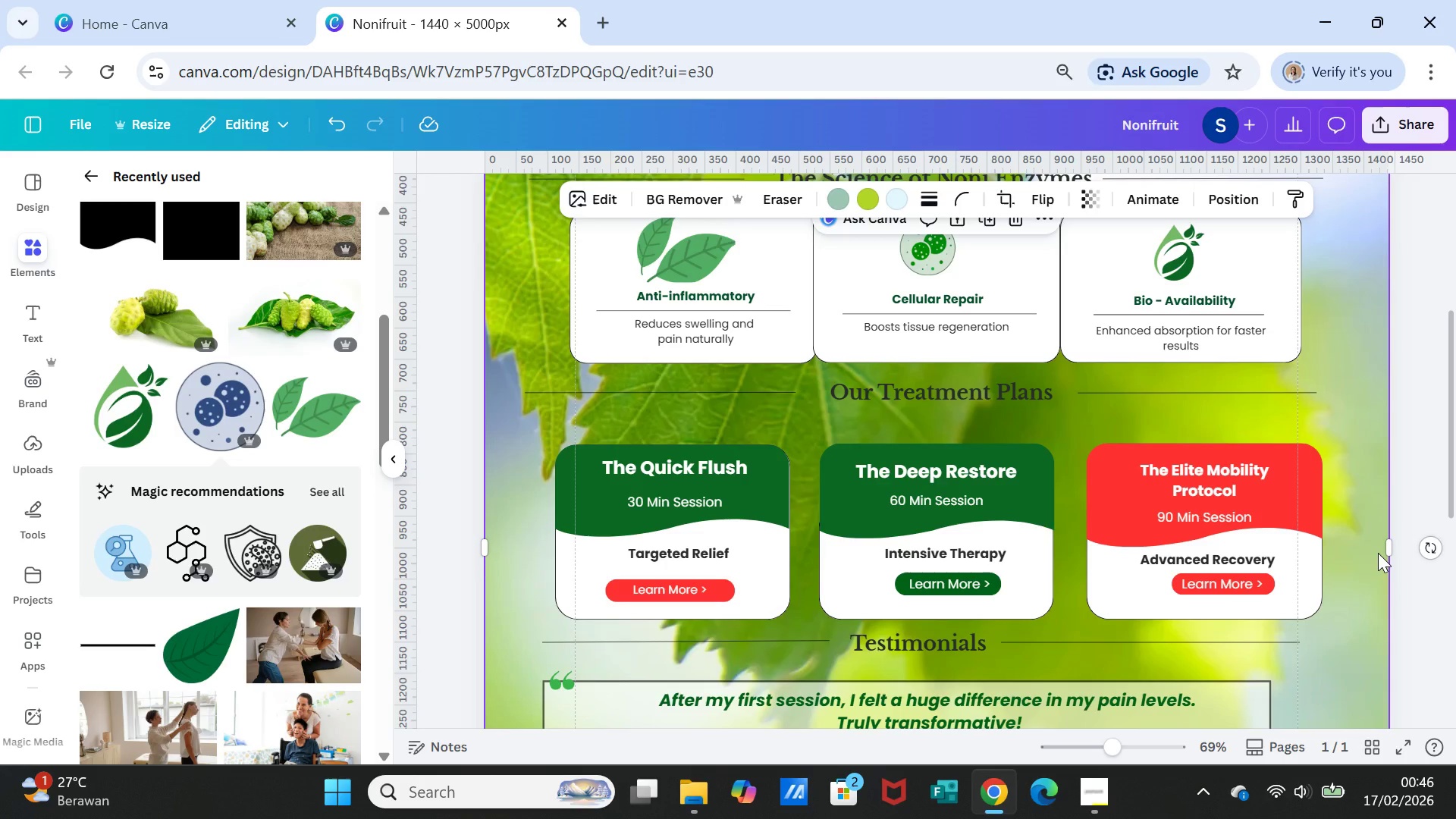 
left_click([689, 555])
 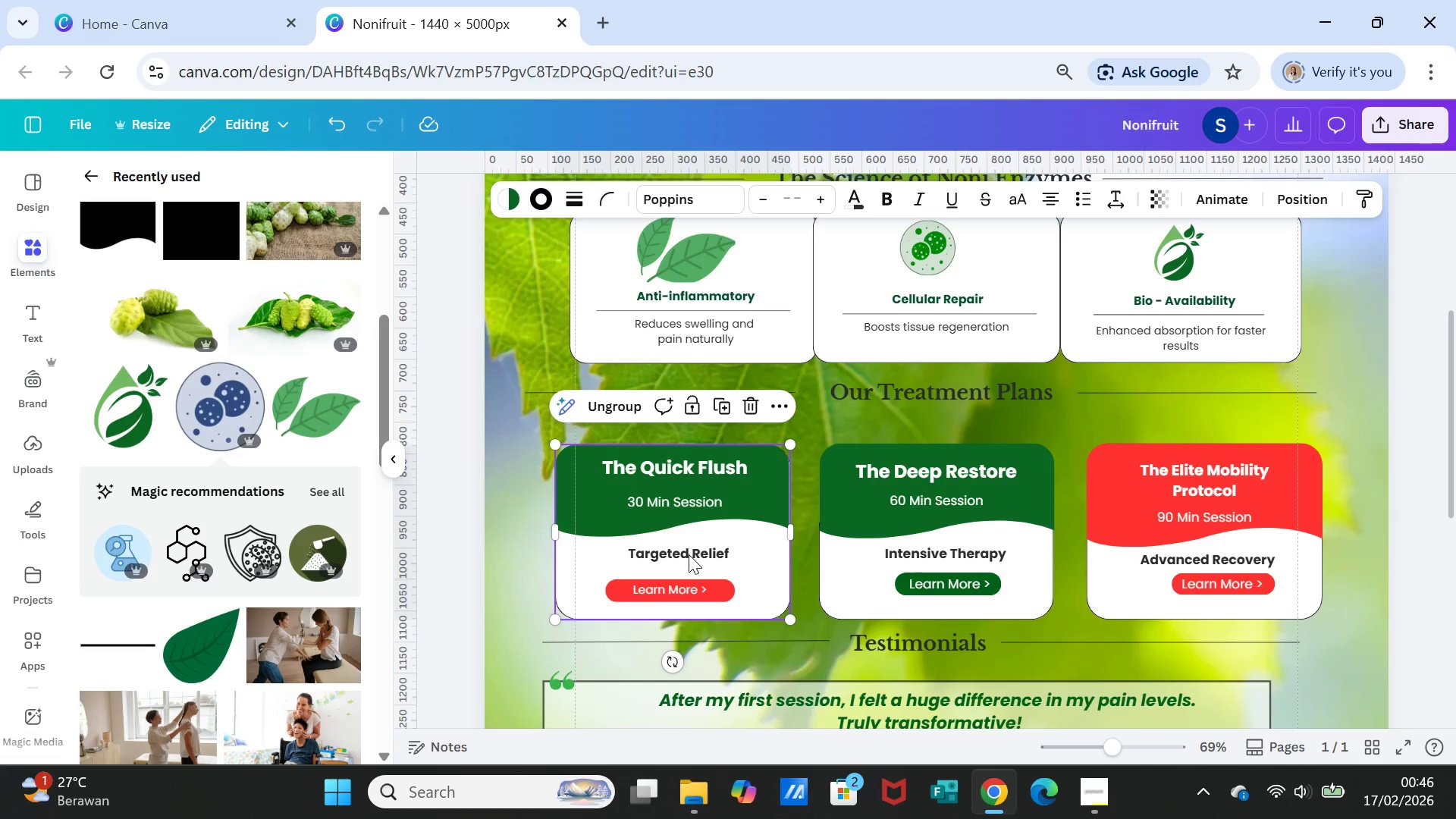 
left_click([689, 554])
 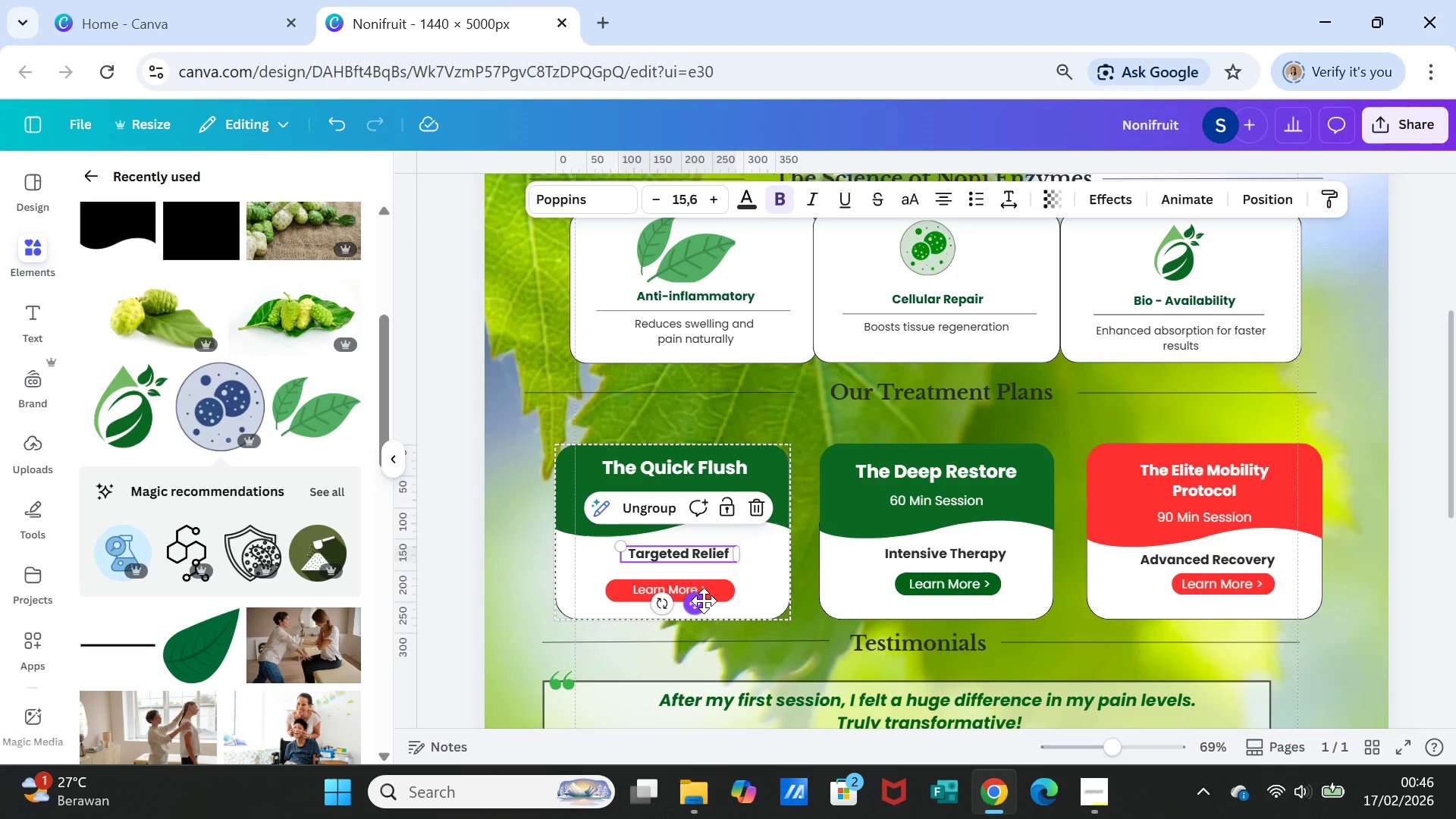 
left_click_drag(start_coordinate=[699, 601], to_coordinate=[698, 595])
 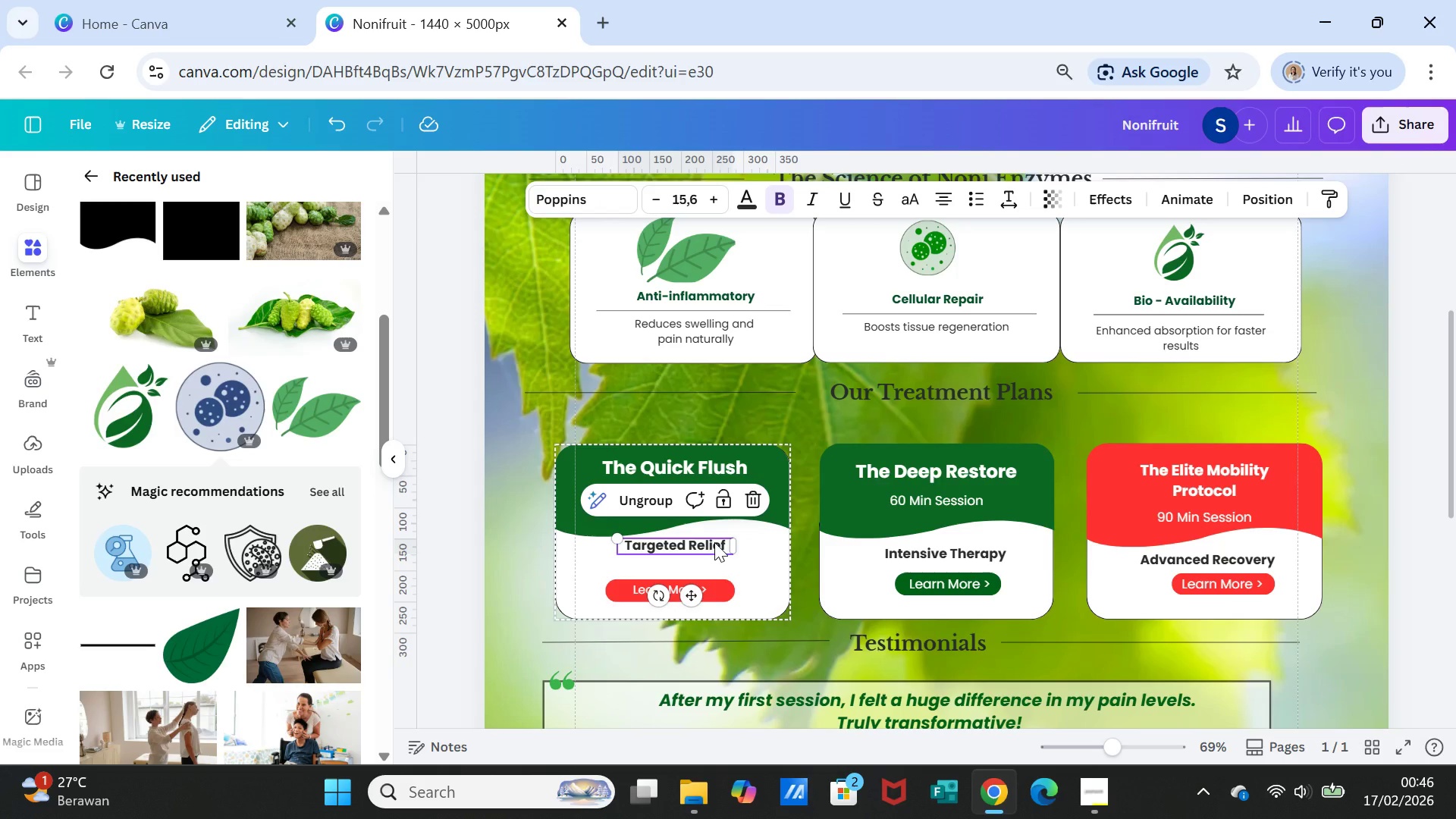 
left_click([714, 542])
 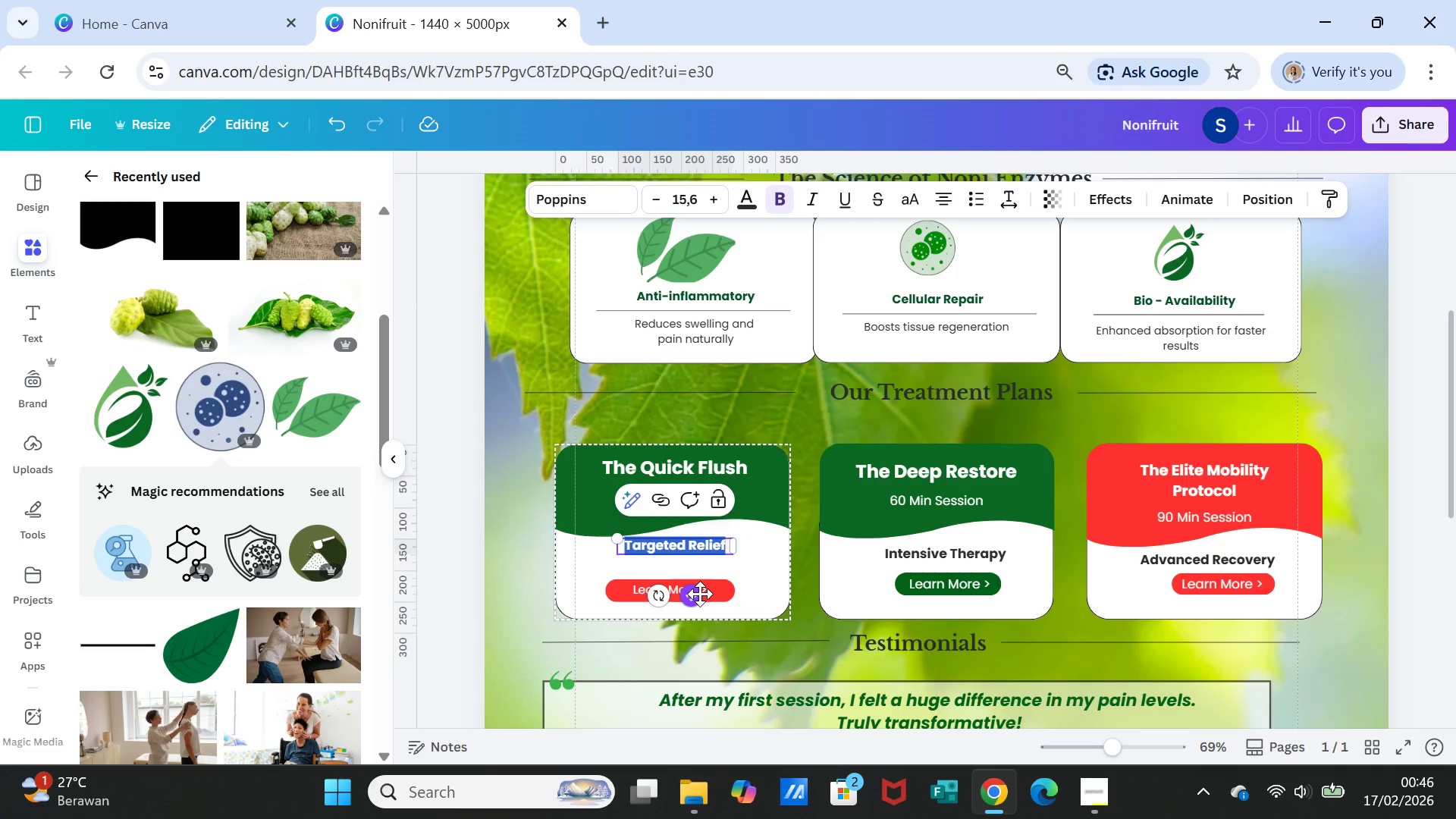 
left_click_drag(start_coordinate=[700, 594], to_coordinate=[700, 600])
 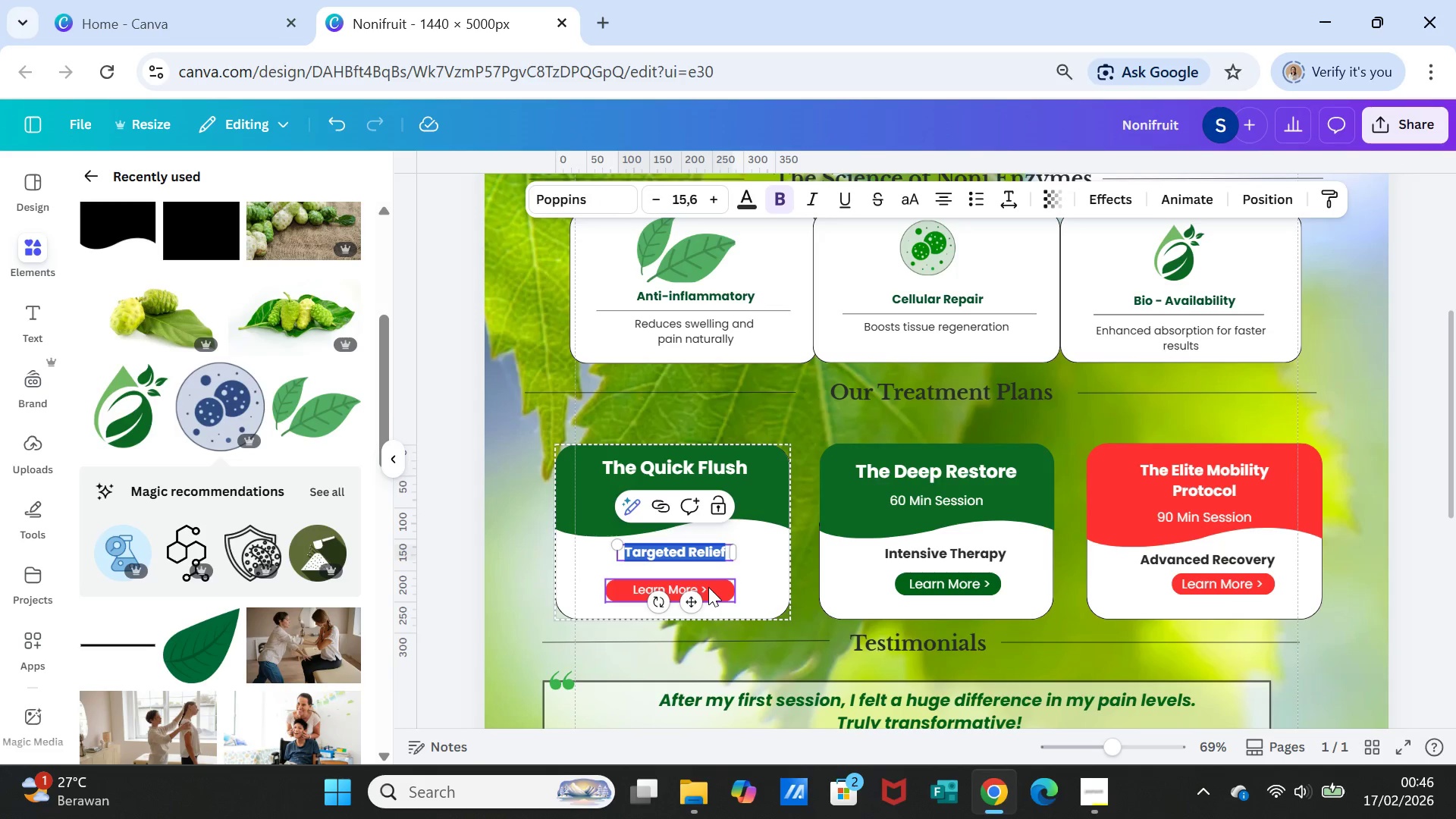 
left_click([708, 587])
 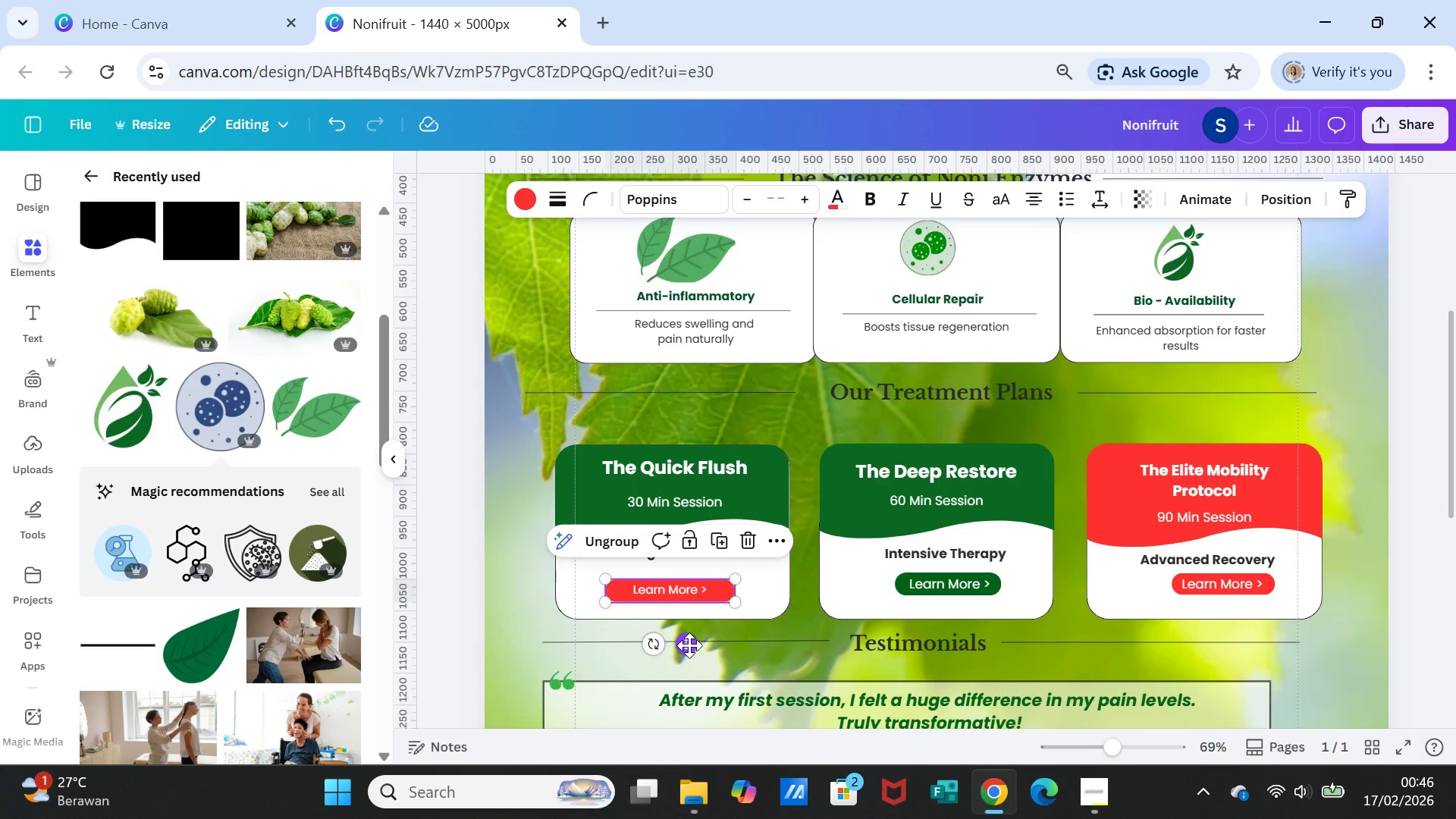 
left_click_drag(start_coordinate=[689, 645], to_coordinate=[692, 639])
 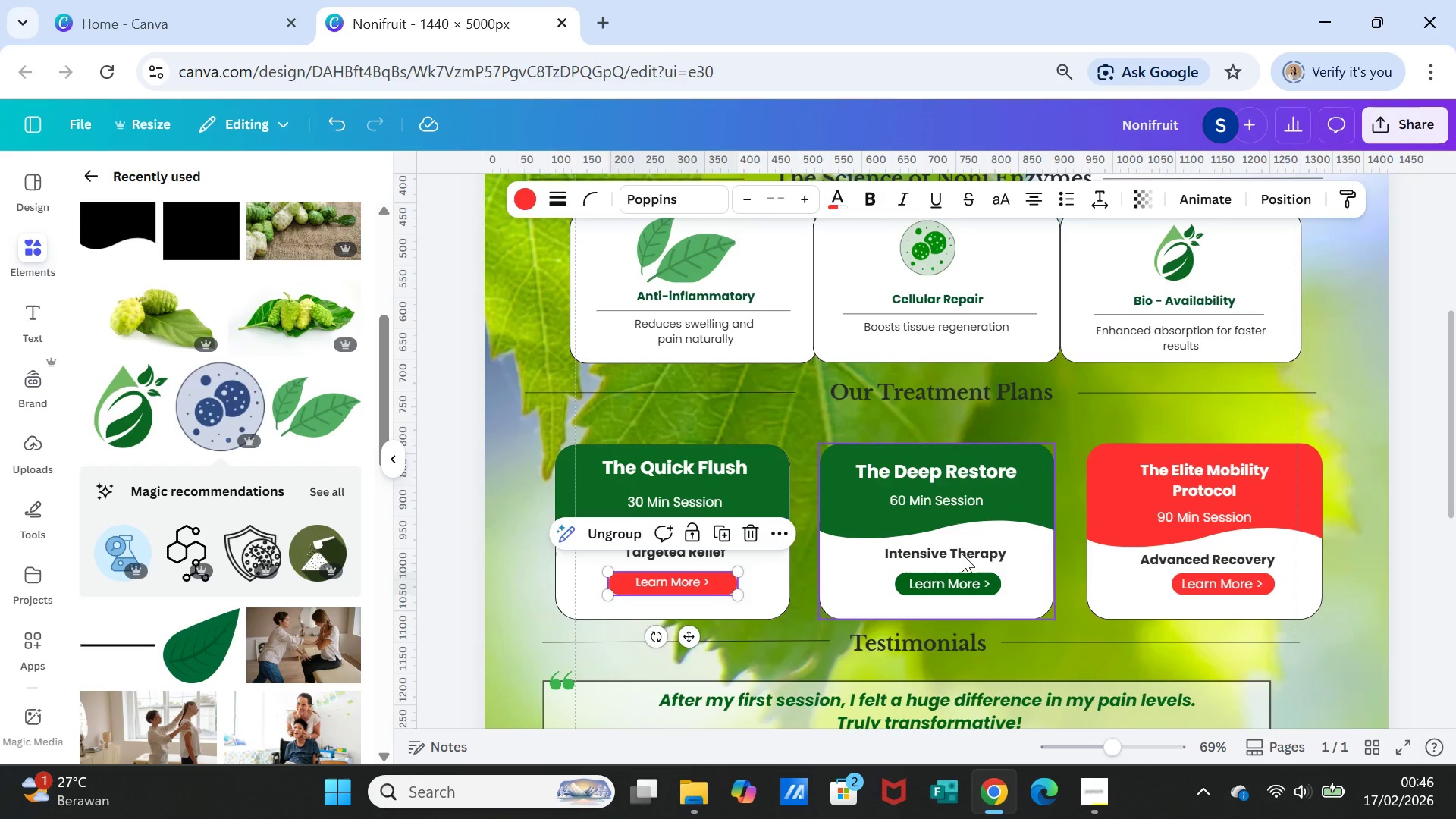 
left_click([962, 554])
 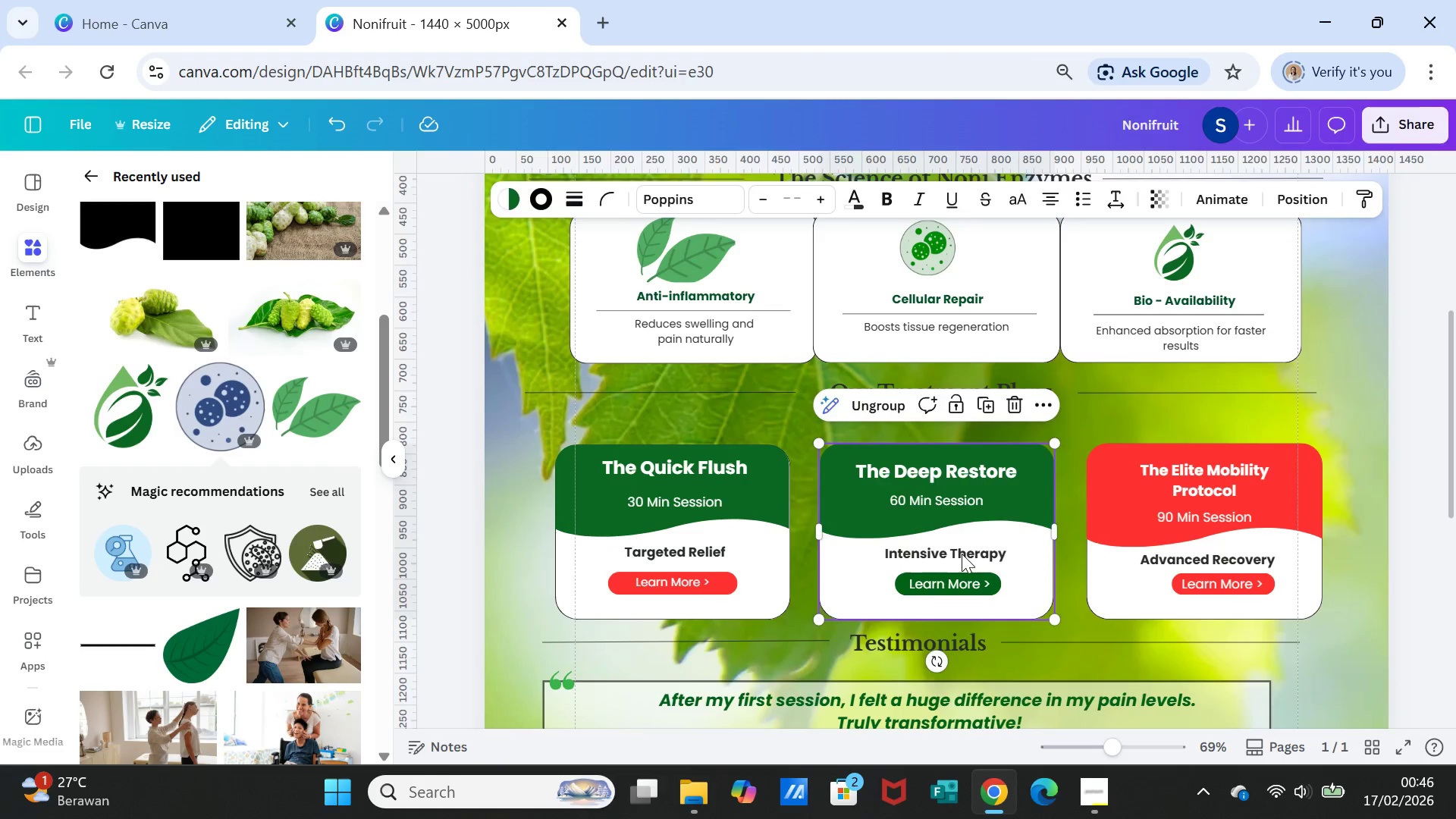 
left_click([962, 554])
 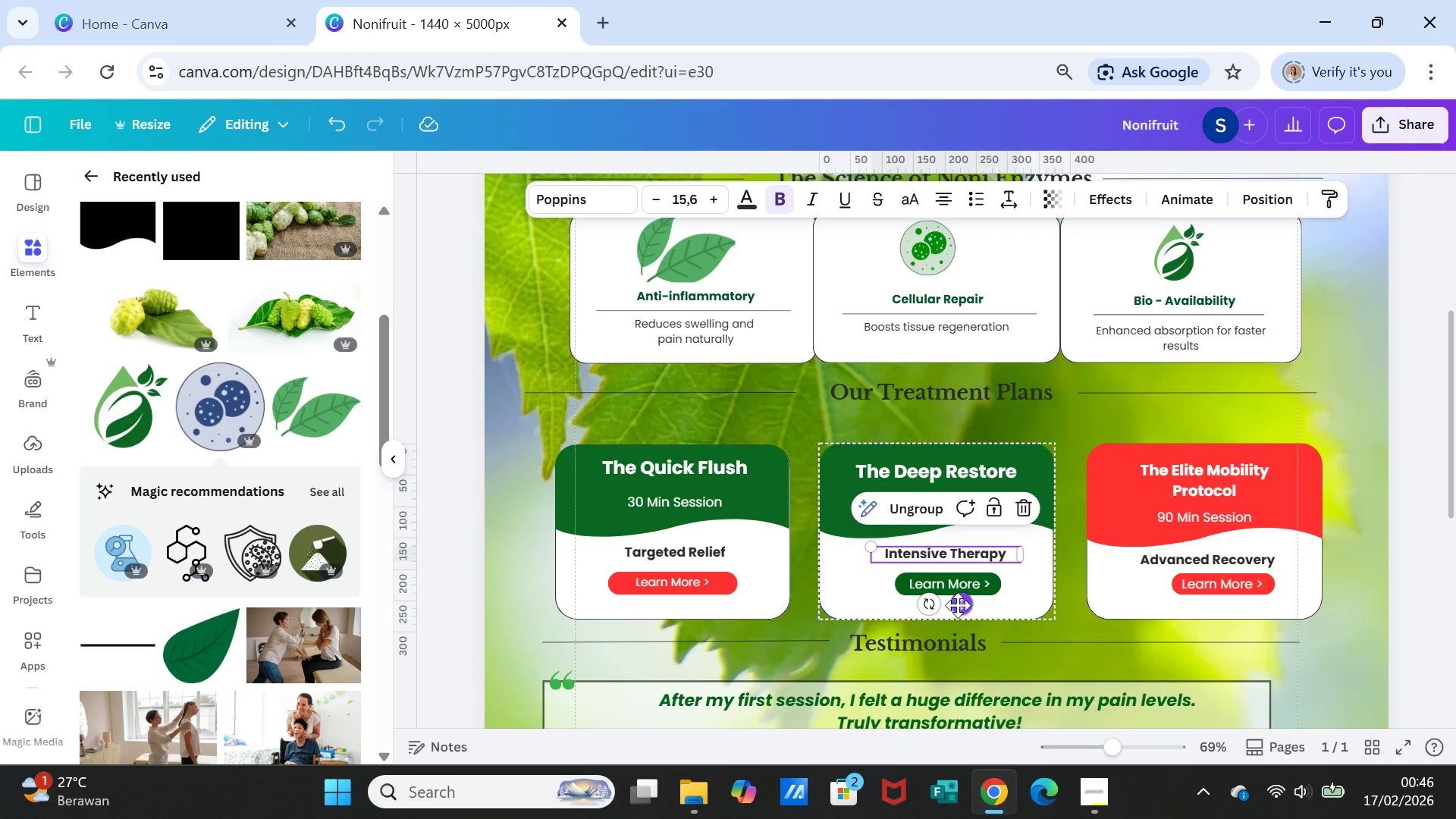 
left_click_drag(start_coordinate=[958, 605], to_coordinate=[950, 605])
 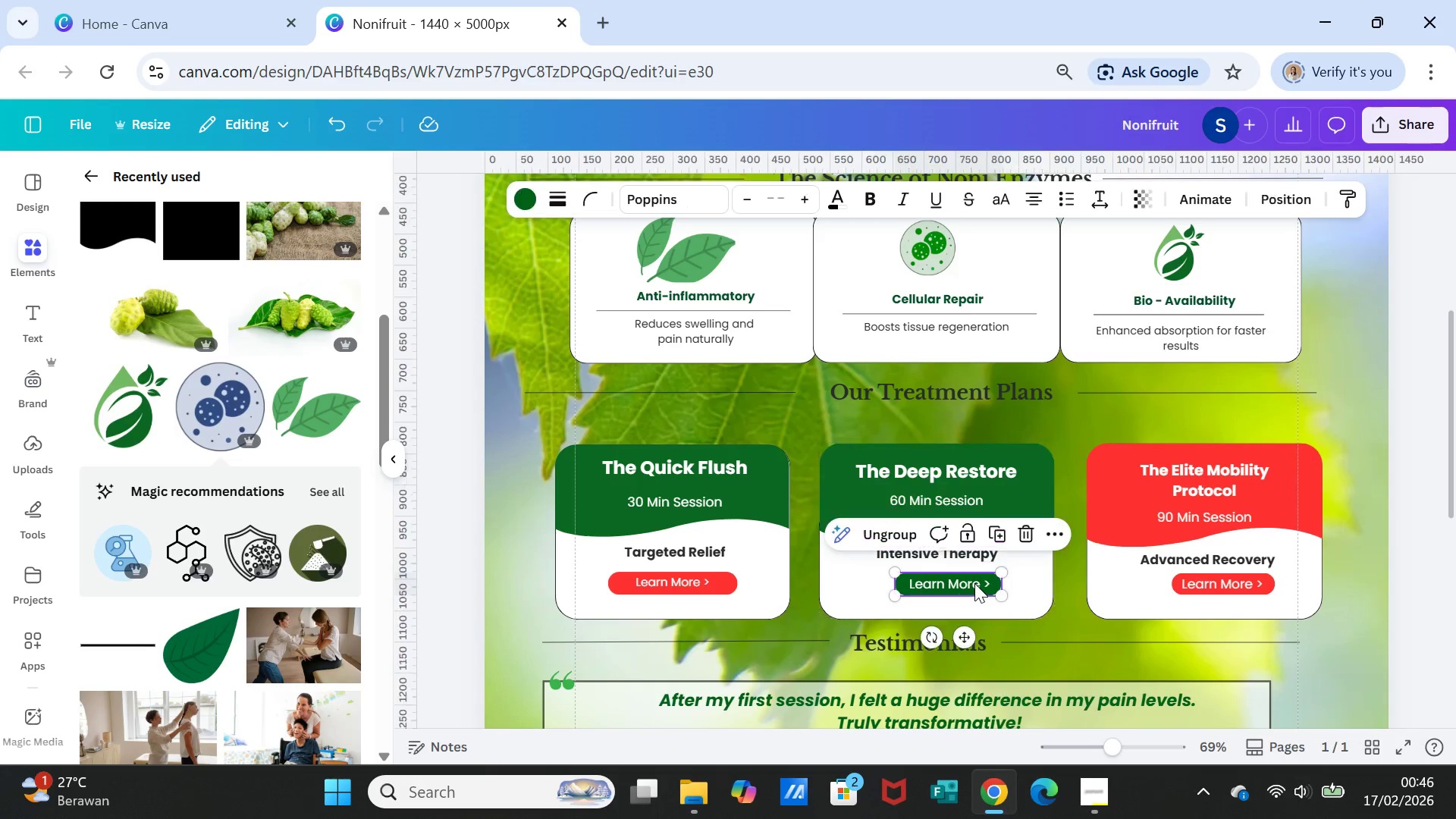 
left_click([974, 583])
 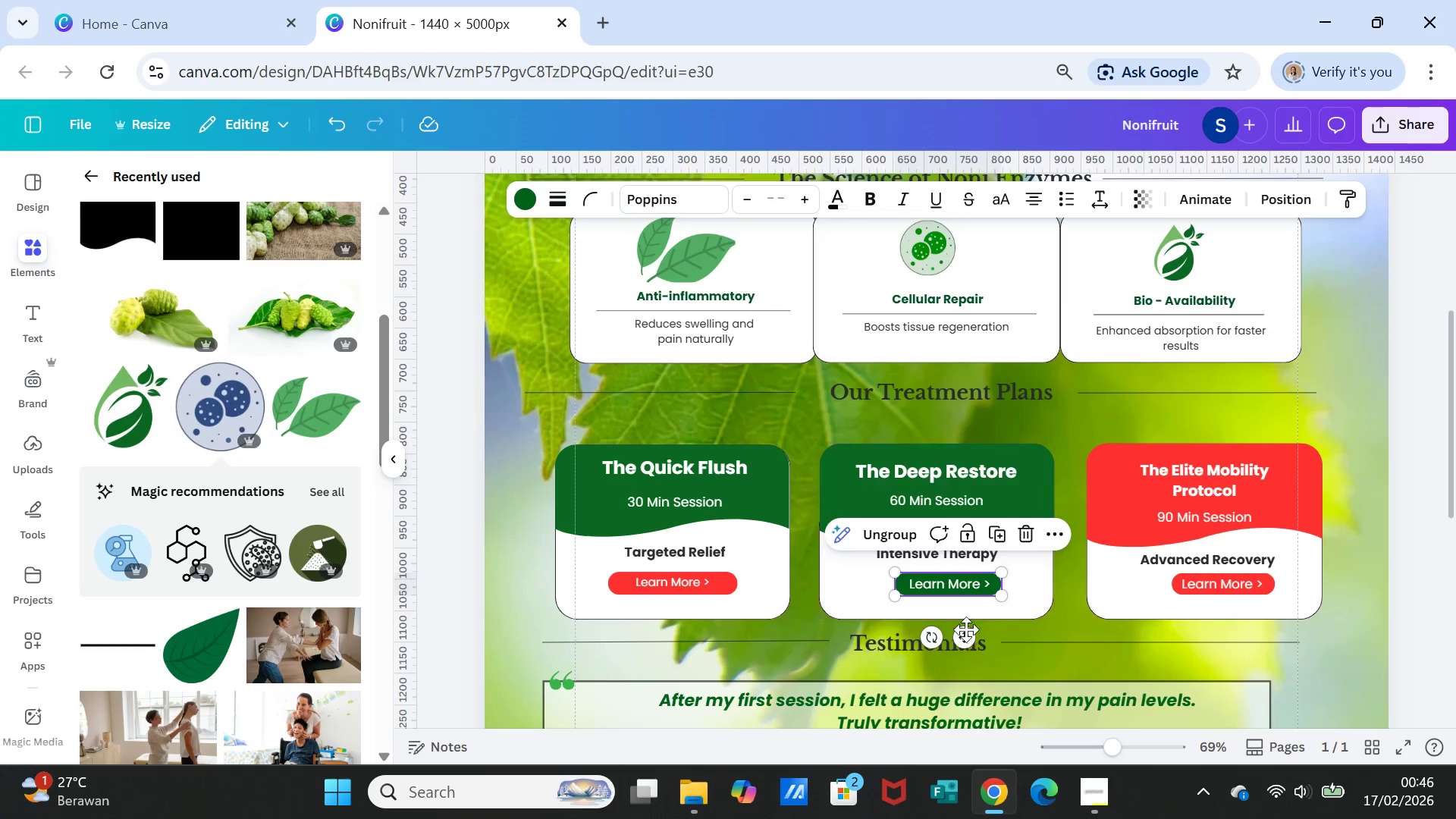 
left_click_drag(start_coordinate=[965, 637], to_coordinate=[955, 639])
 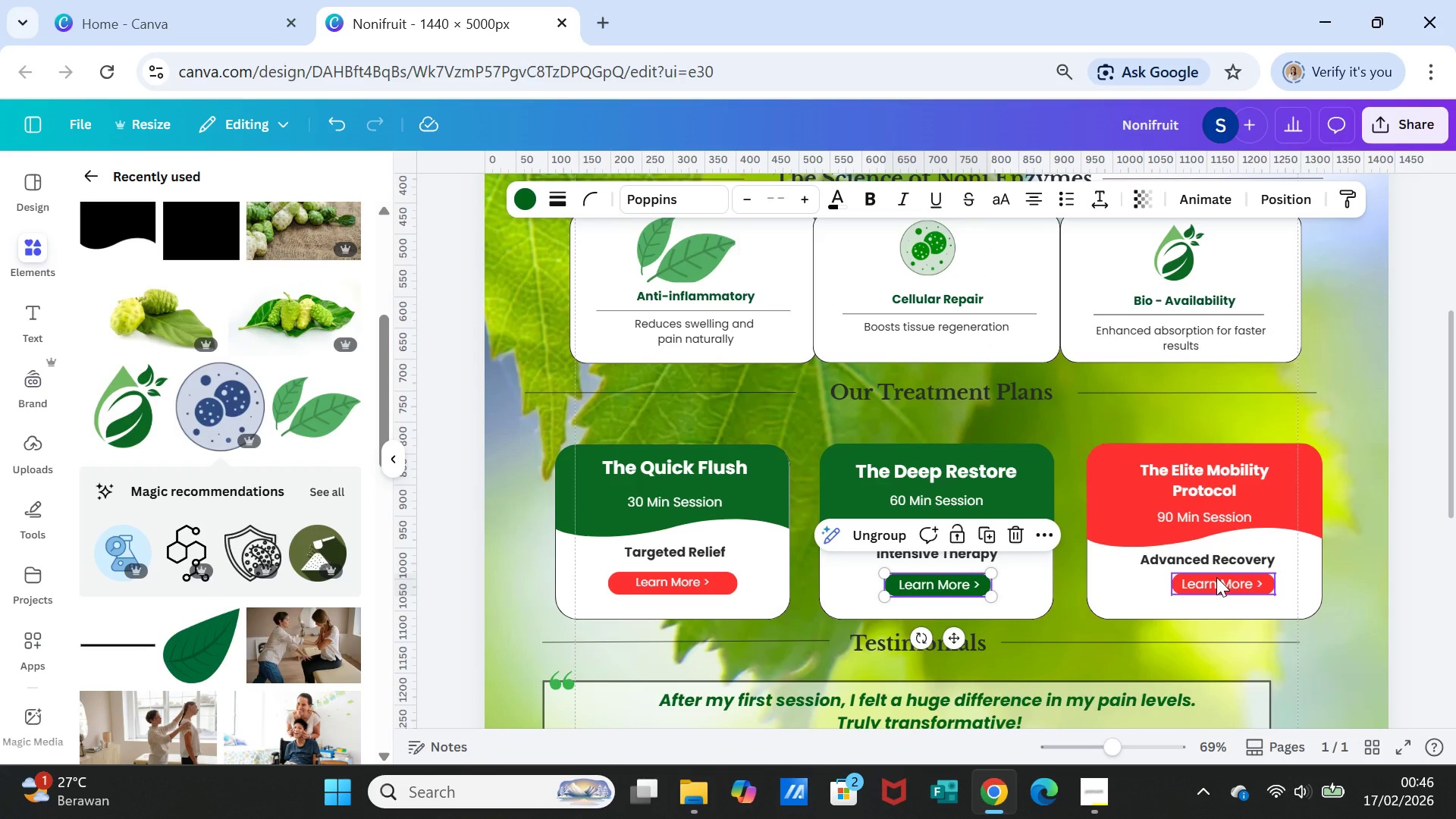 
left_click([1216, 578])
 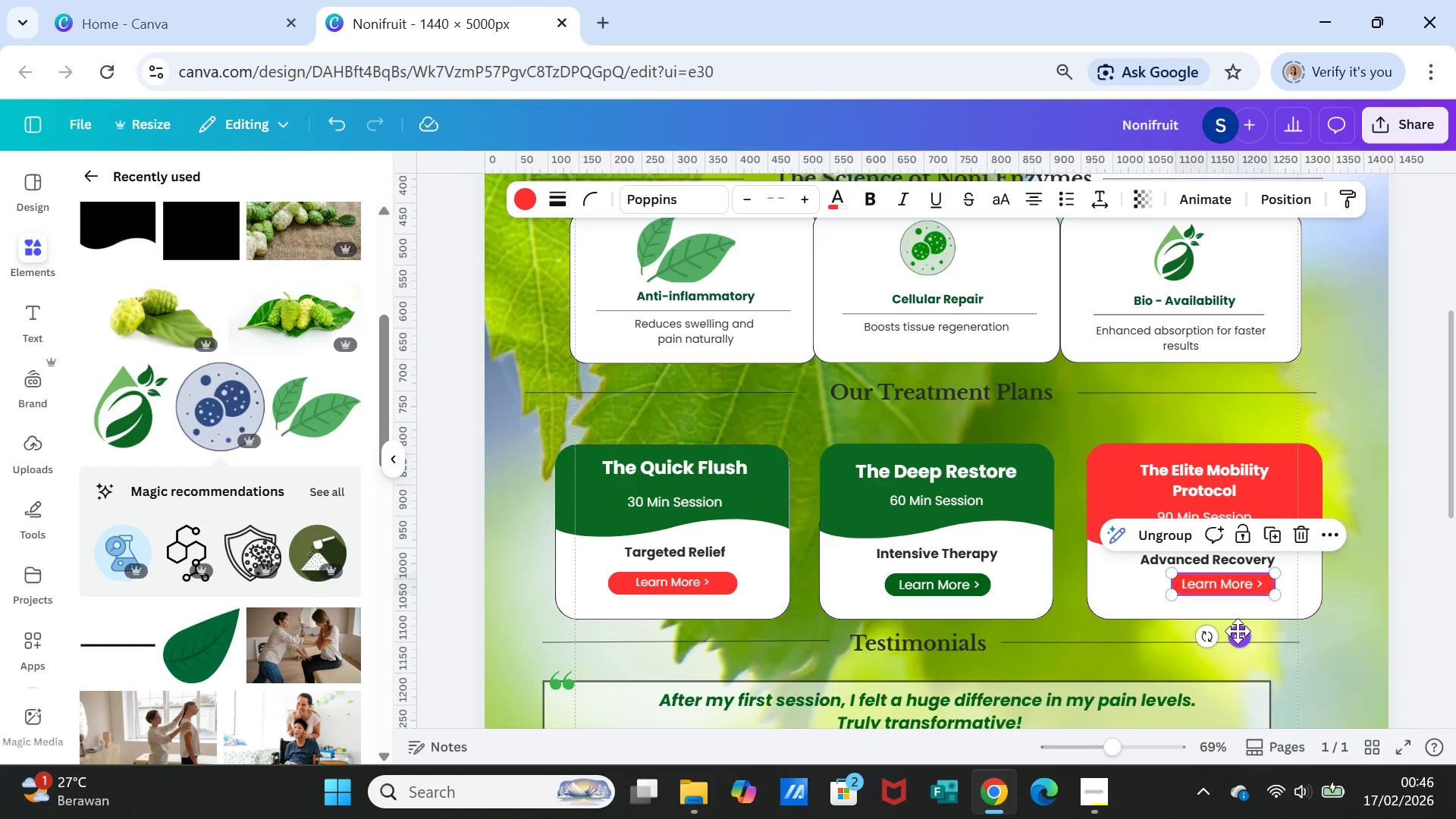 
left_click_drag(start_coordinate=[1238, 631], to_coordinate=[1222, 635])
 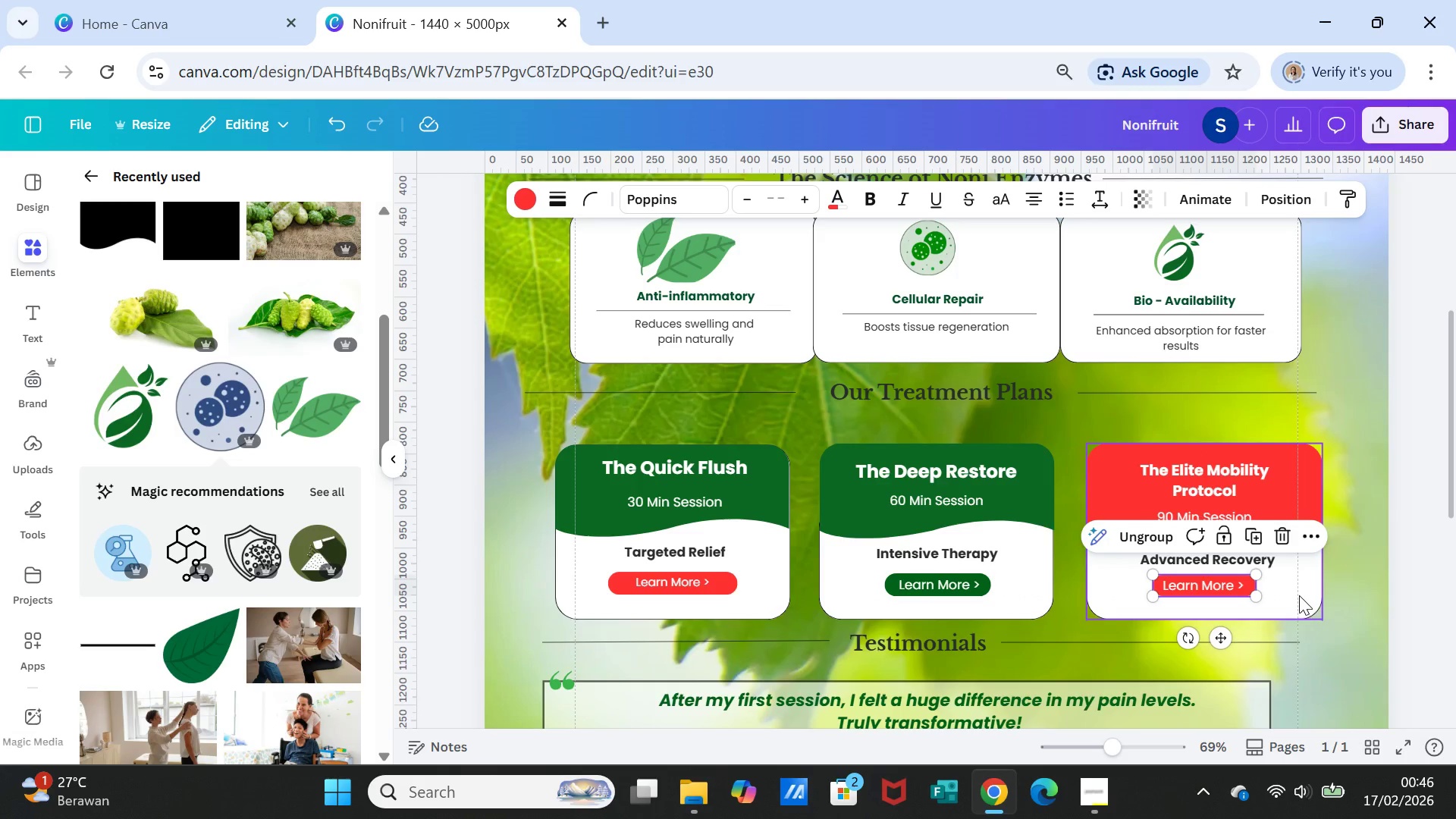 
left_click([1299, 595])
 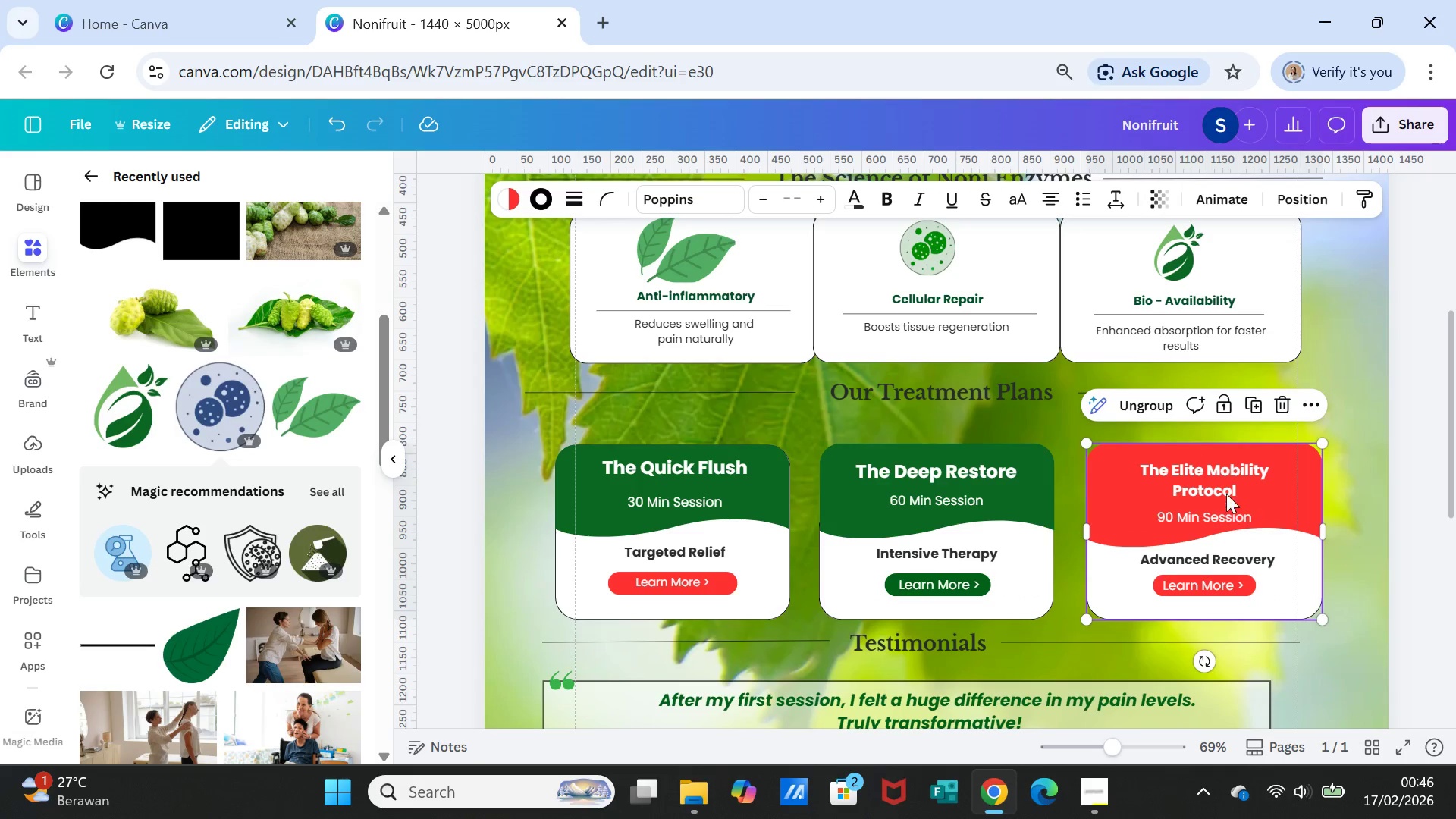 
left_click([1228, 444])
 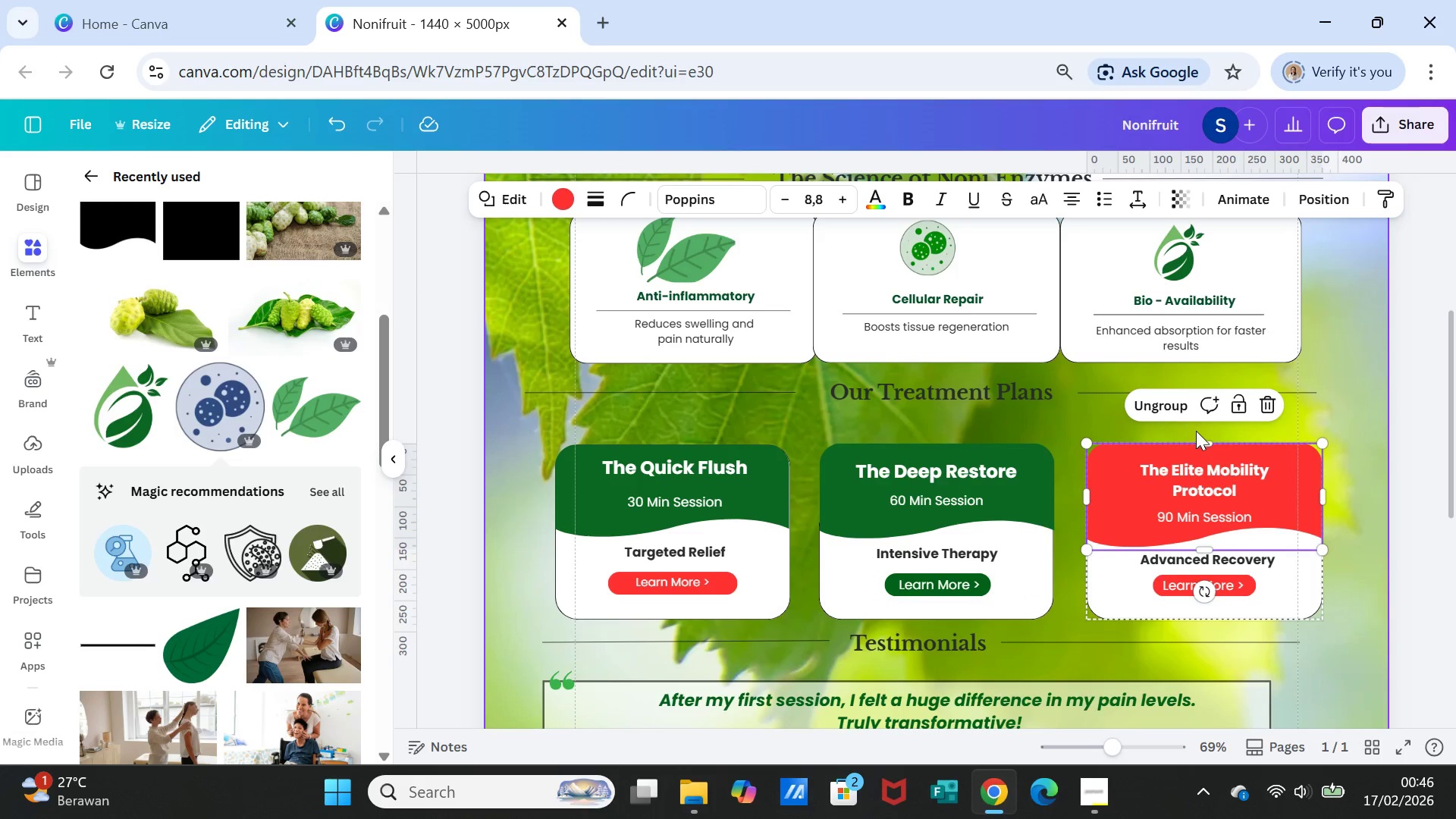 
left_click([1109, 404])
 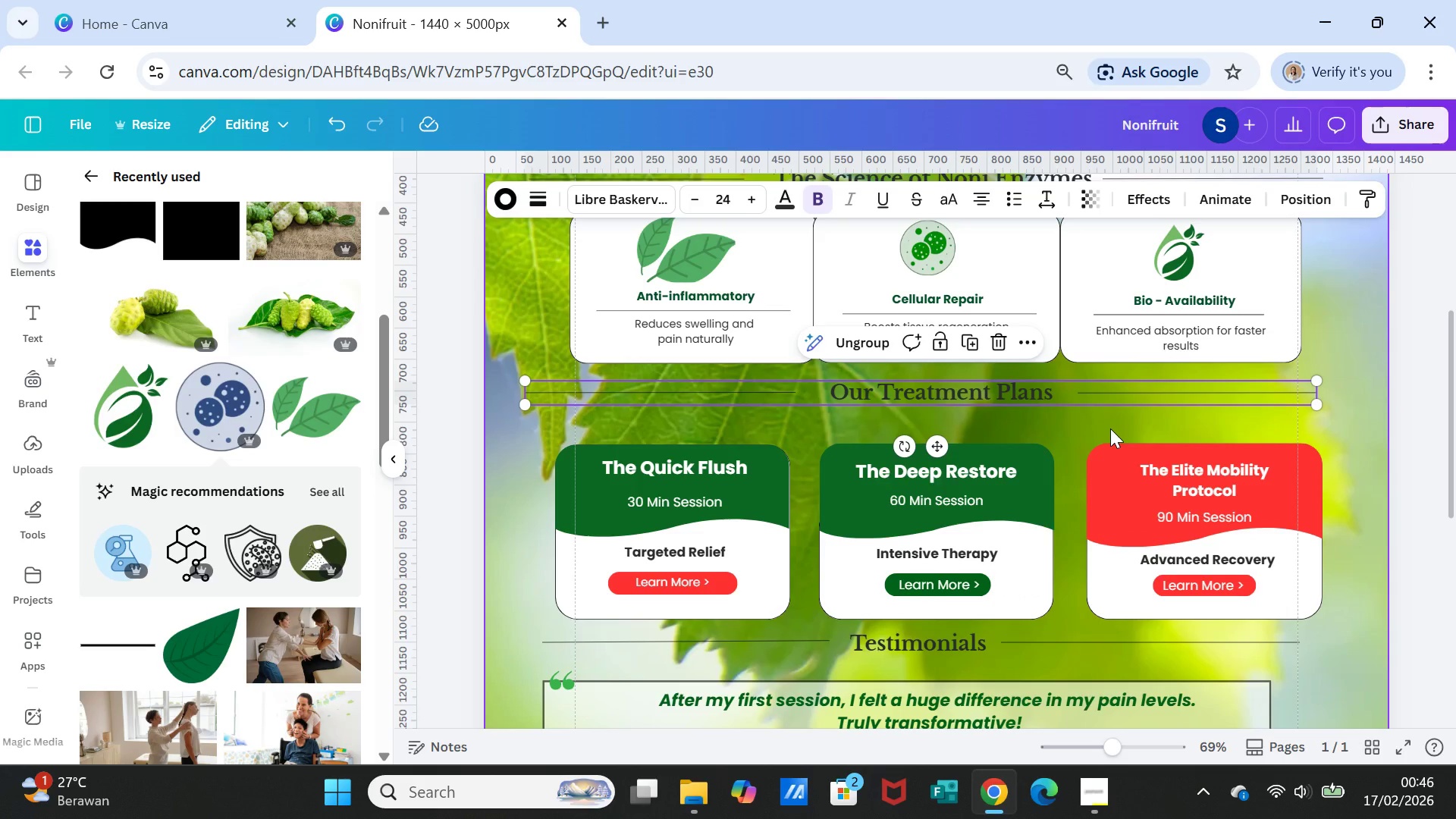 
left_click([1110, 428])
 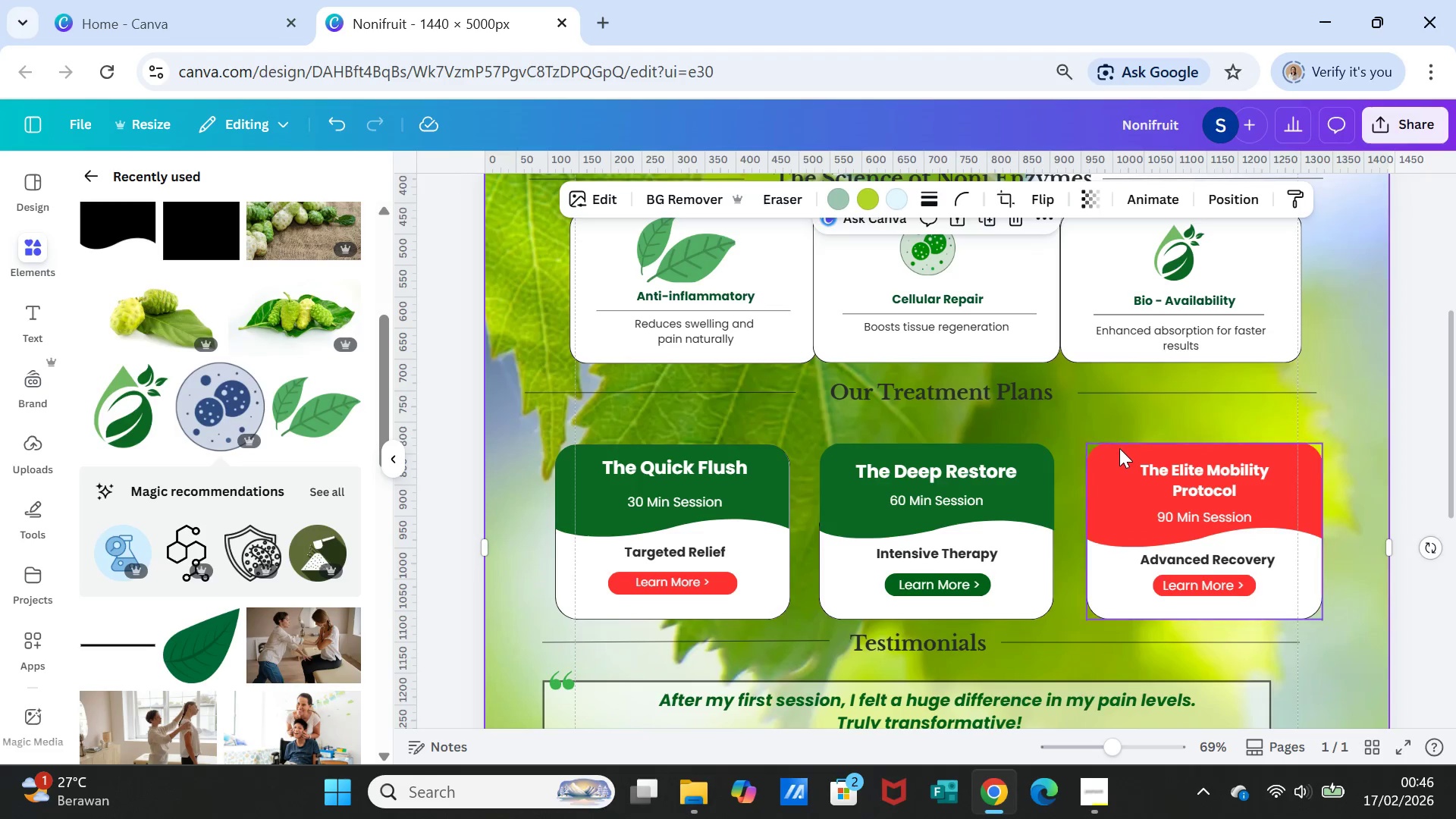 
left_click([1119, 448])
 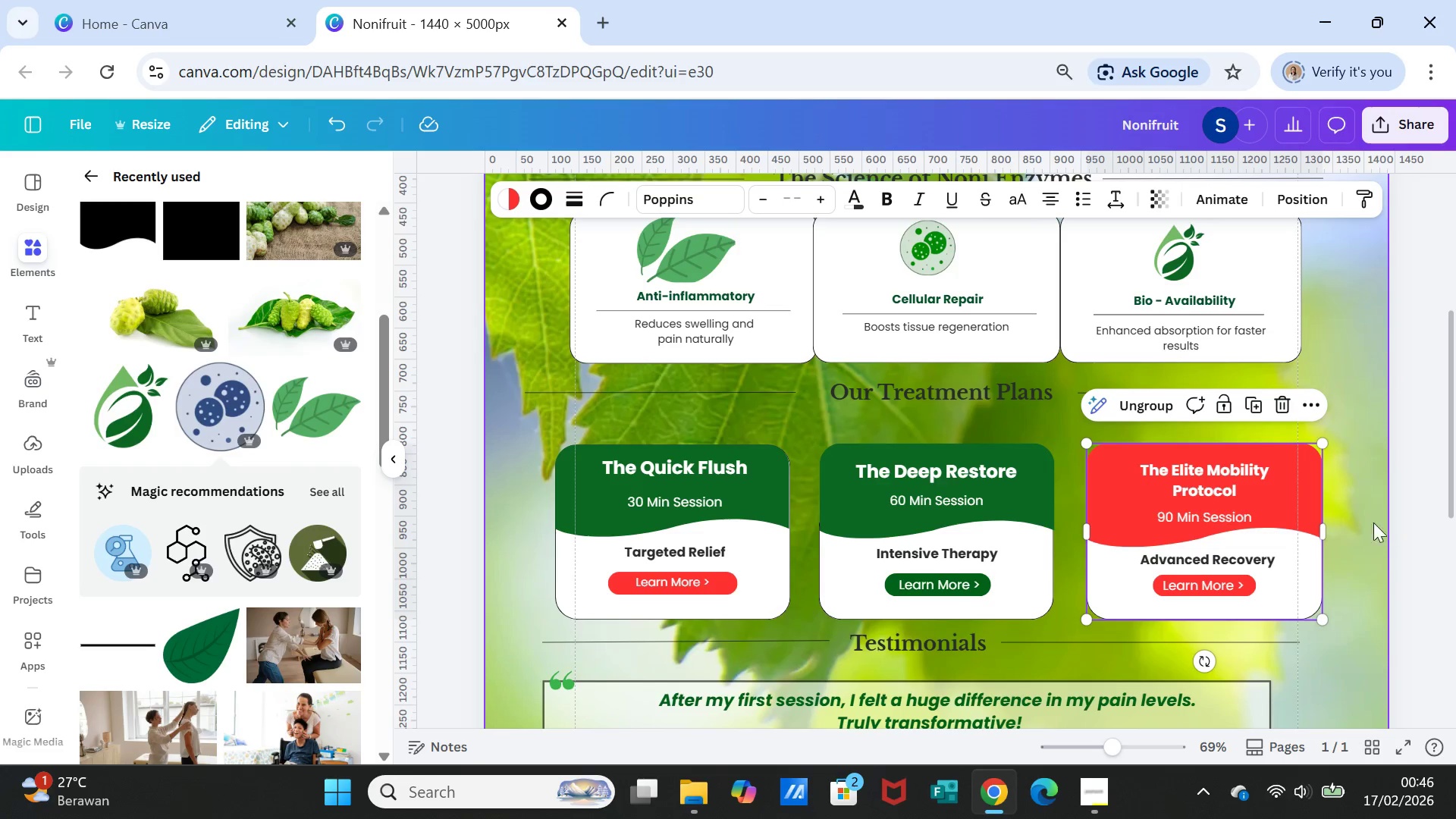 
wait(14.8)
 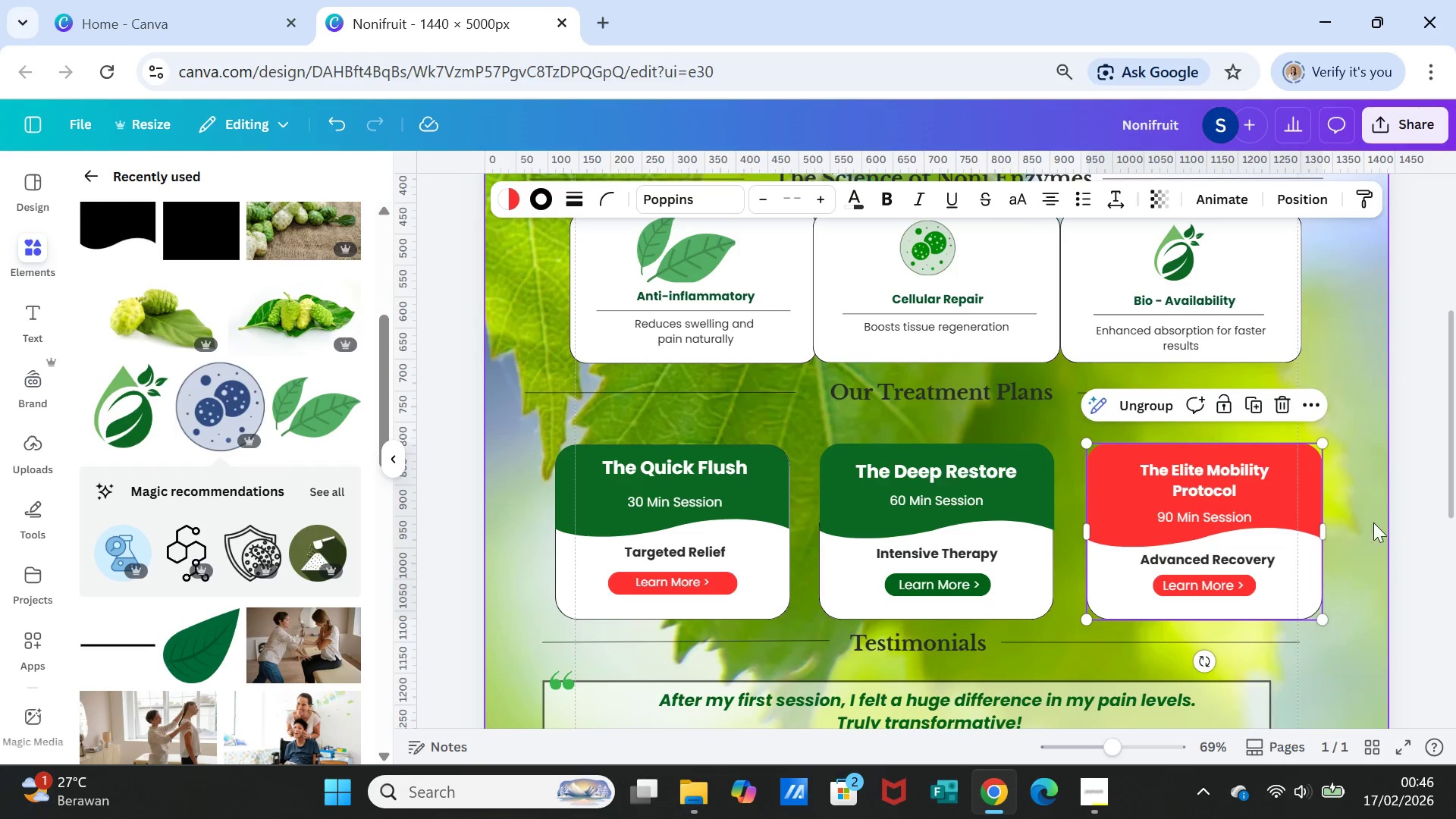 
scroll: coordinate [1366, 529], scroll_direction: up, amount: 1.0
 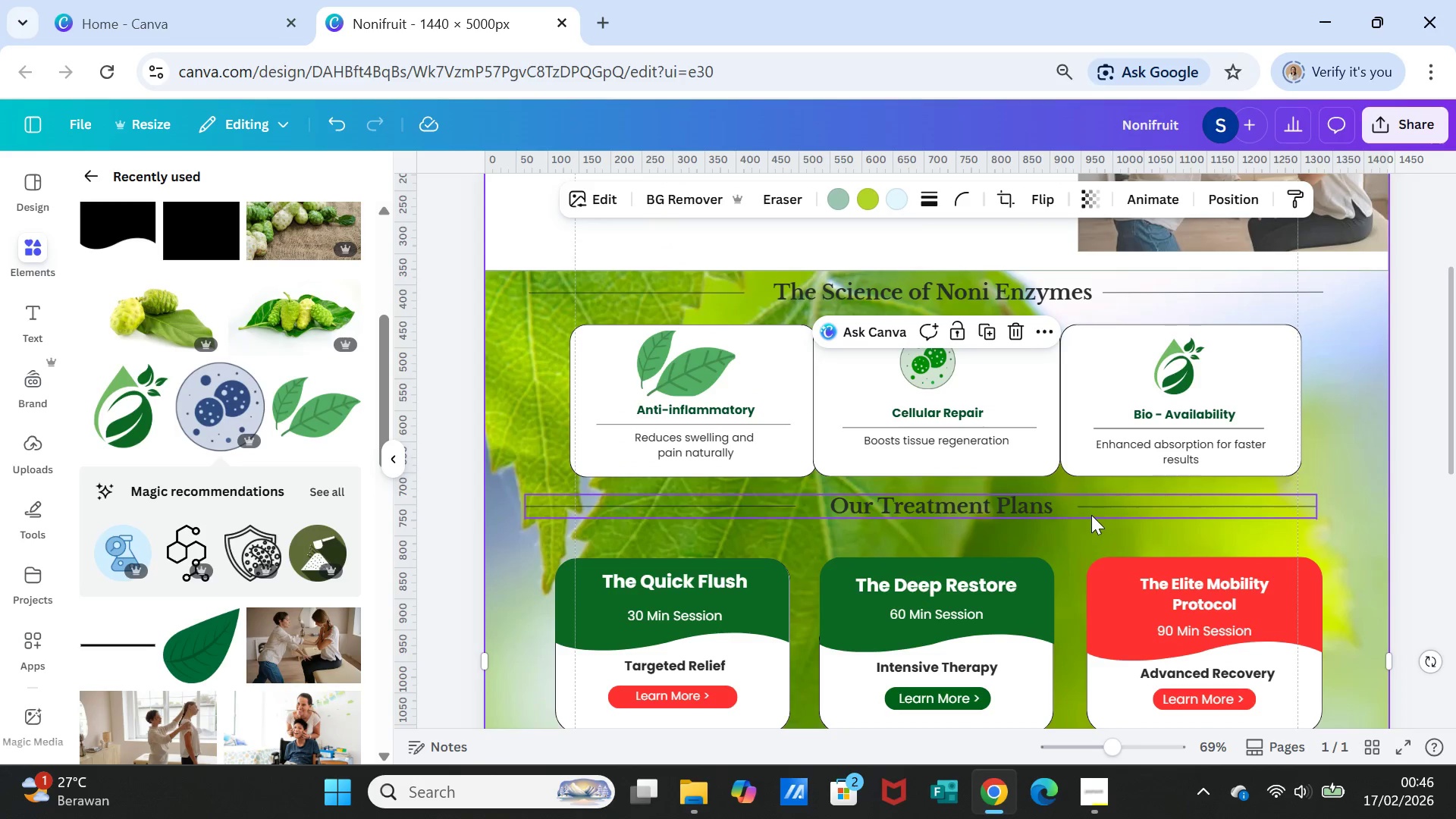 
left_click_drag(start_coordinate=[1091, 514], to_coordinate=[1094, 519])
 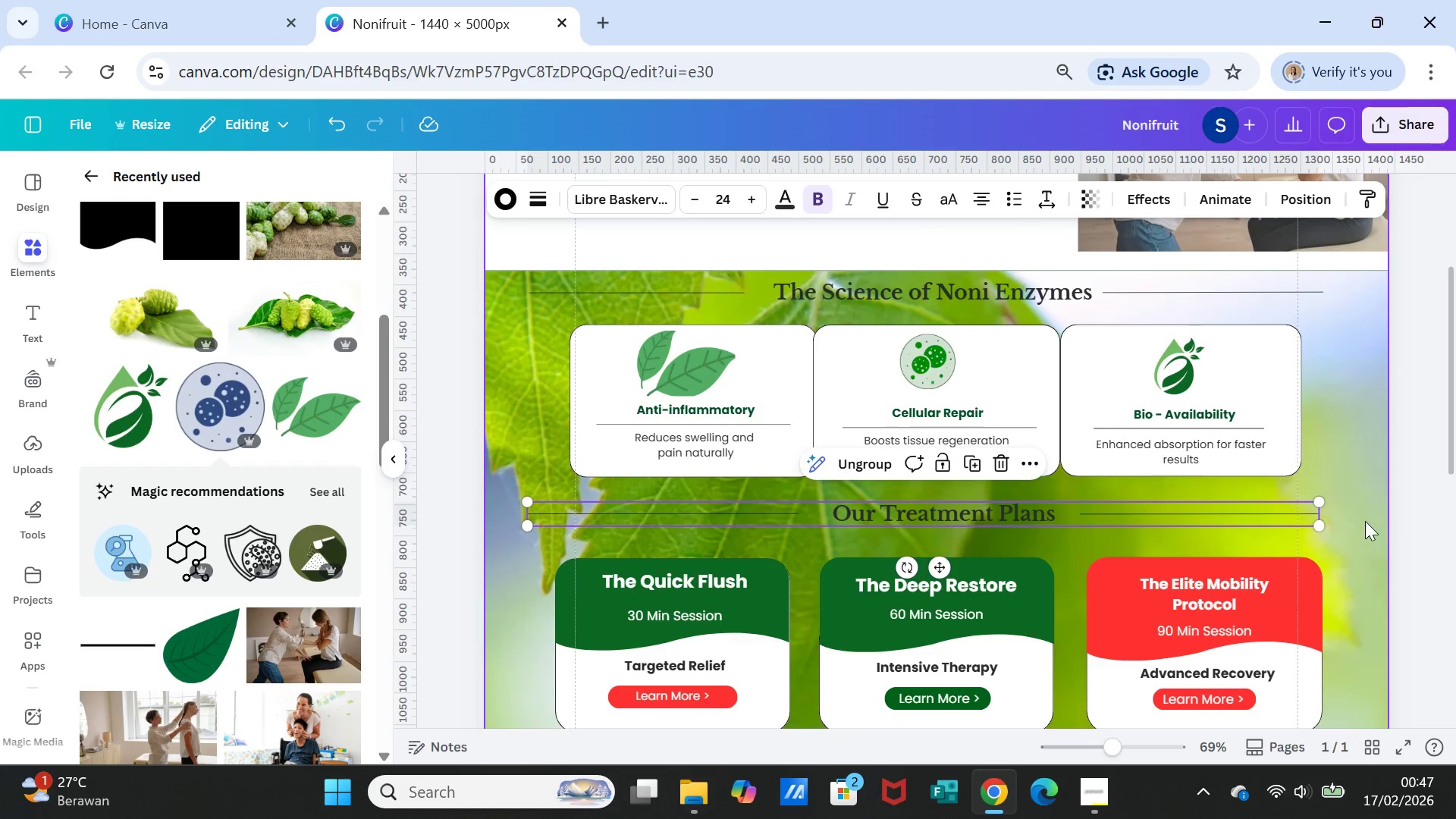 
left_click([1365, 521])
 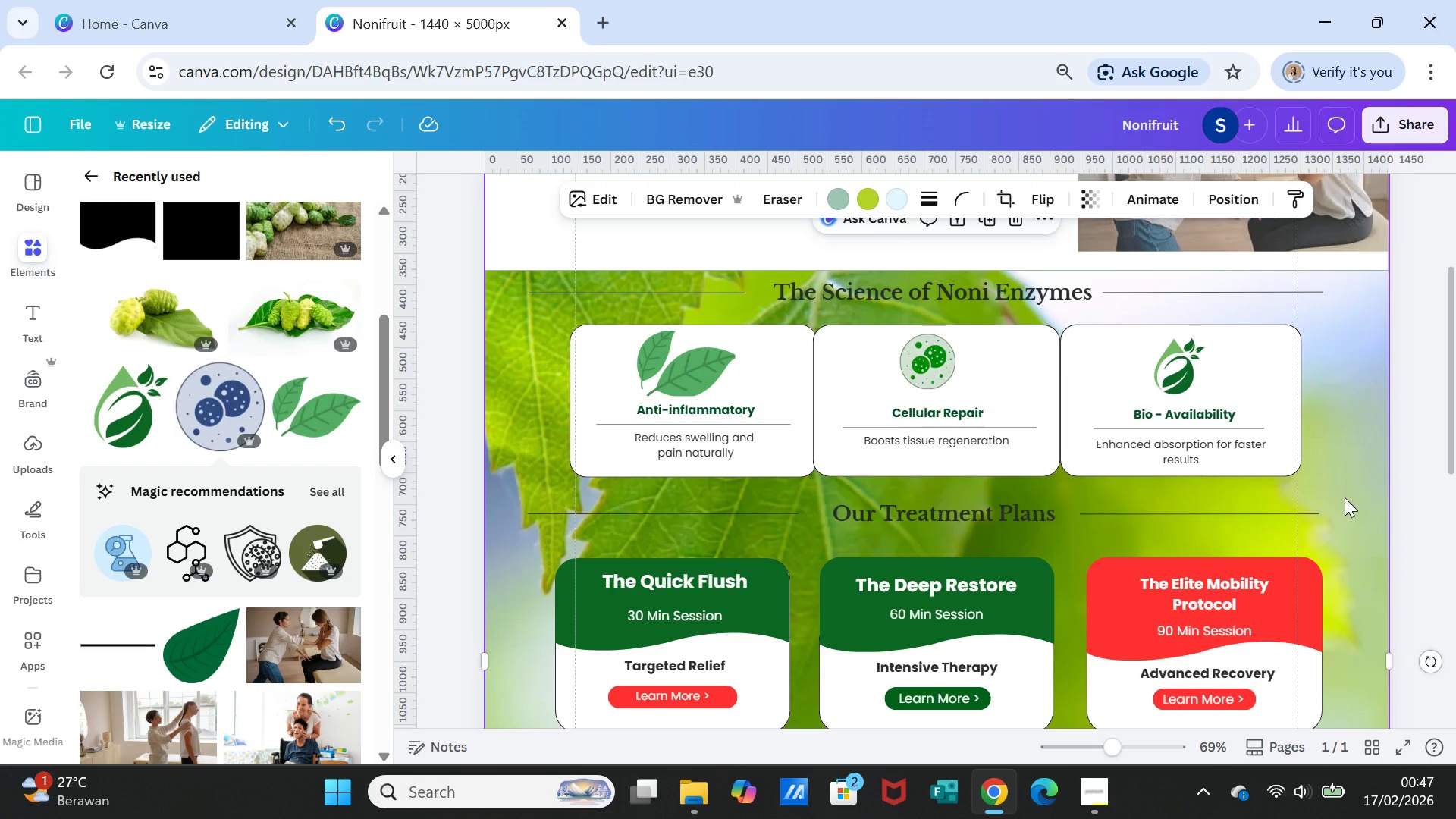 
scroll: coordinate [1344, 494], scroll_direction: up, amount: 4.0
 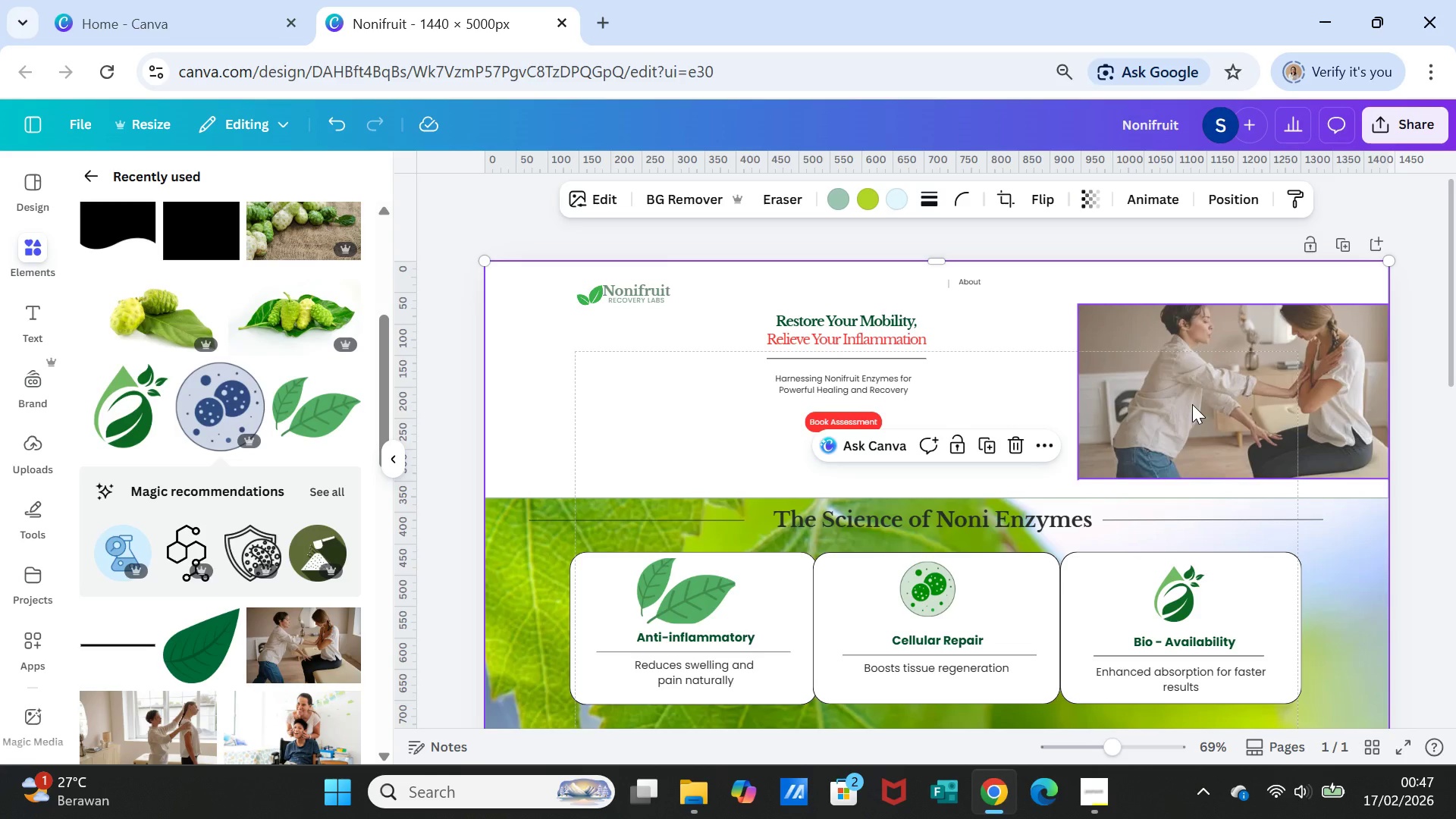 
wait(5.86)
 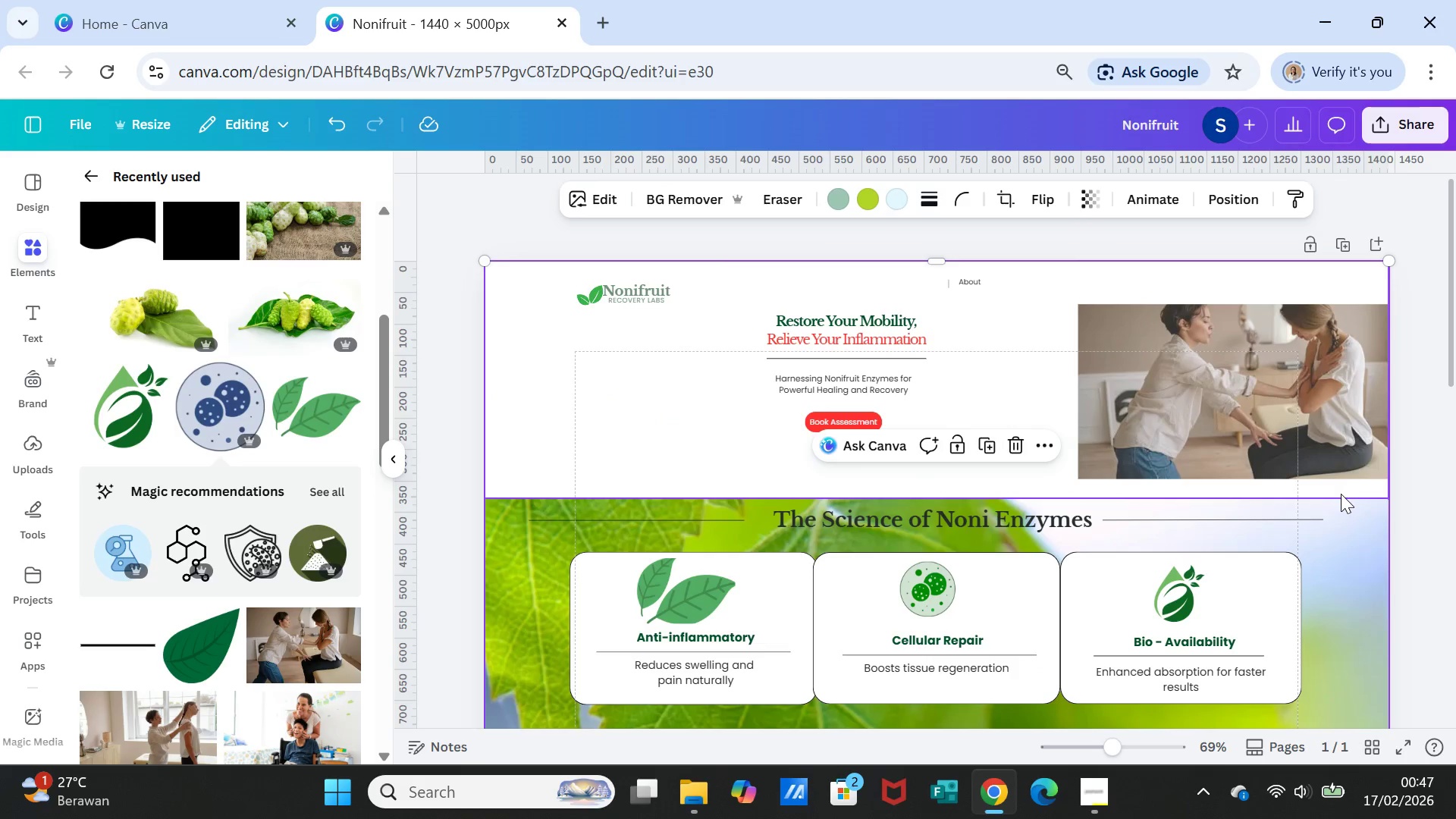 
left_click([942, 286])
 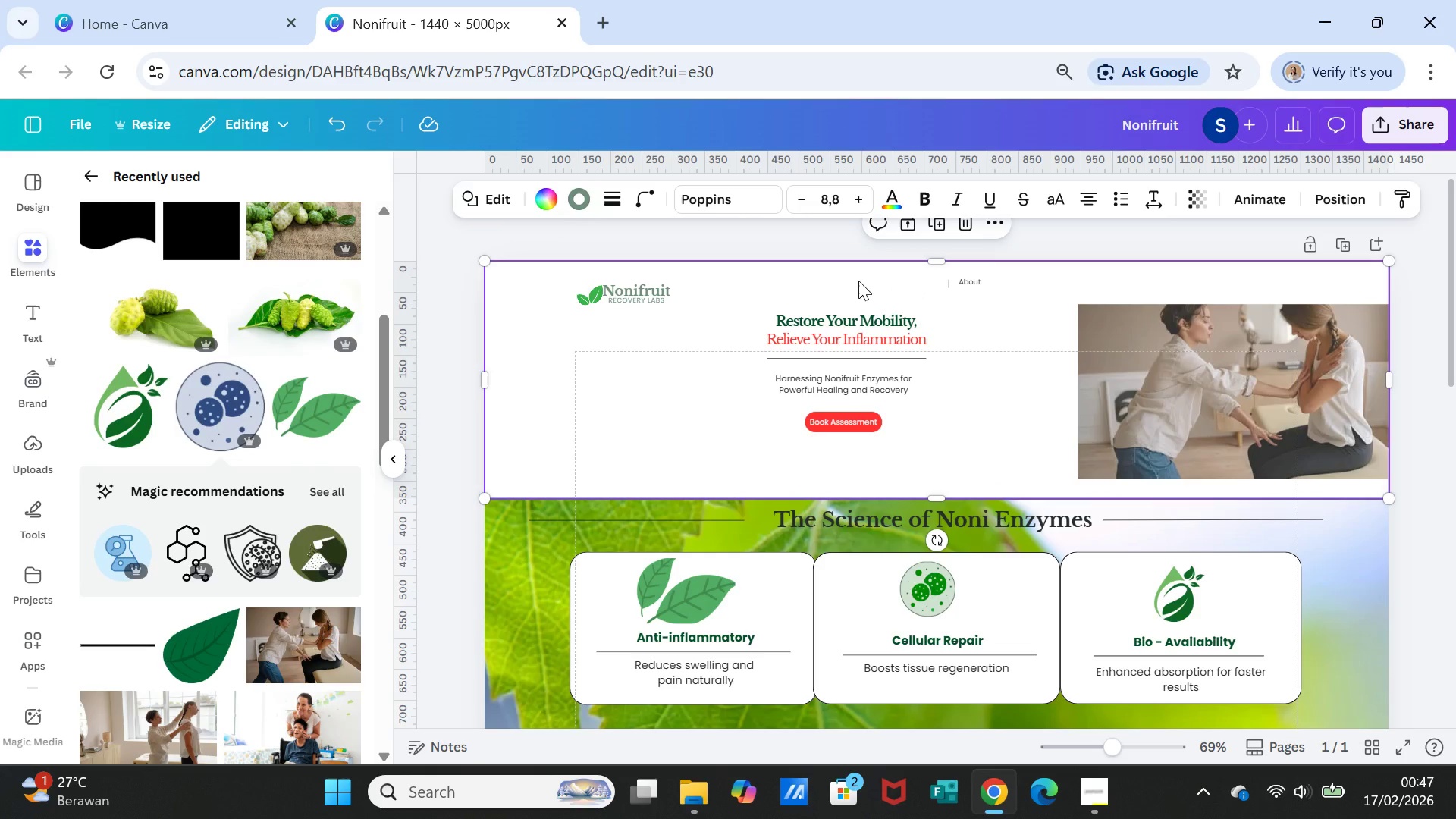 
left_click([858, 281])
 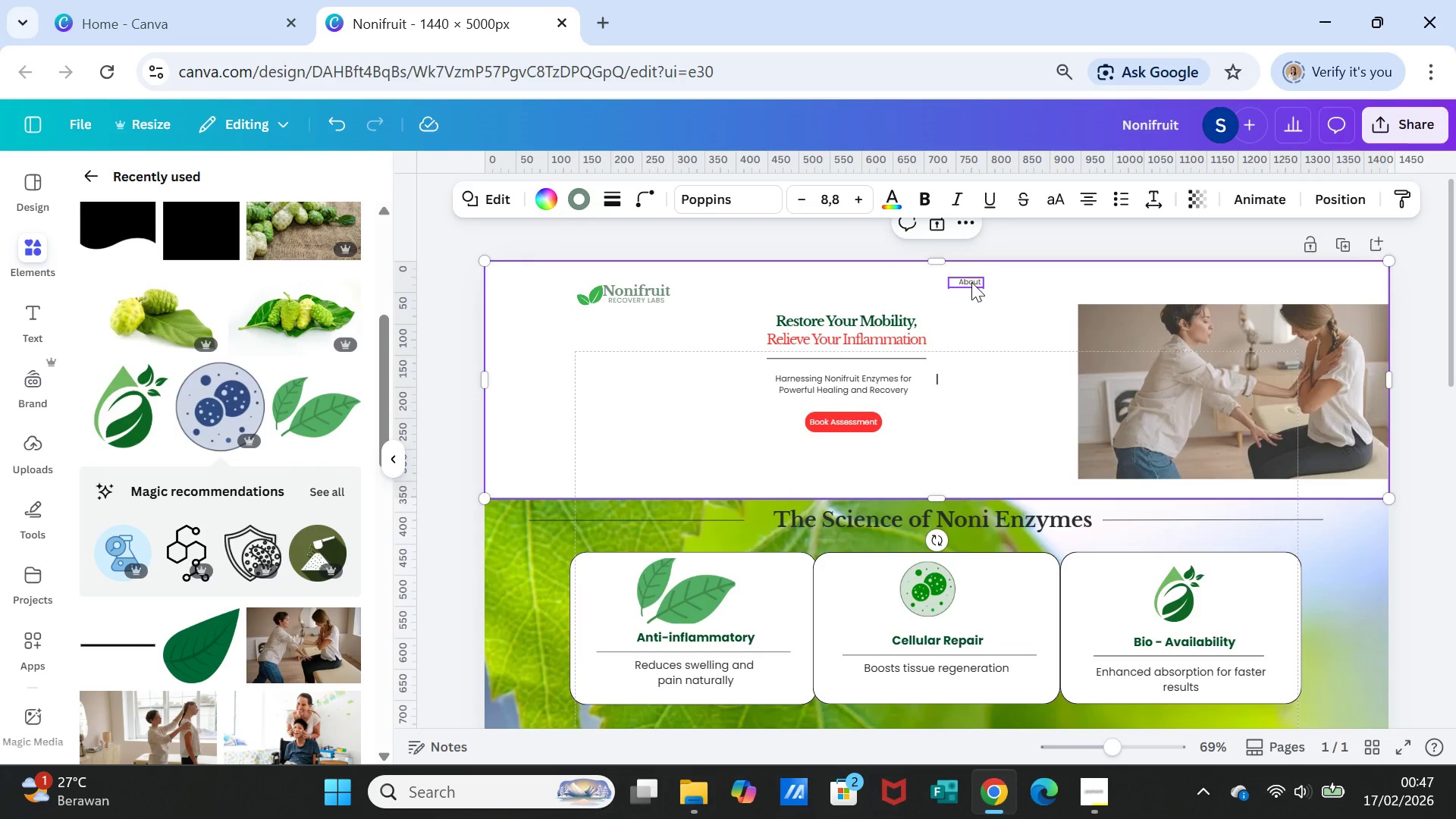 
left_click([971, 282])
 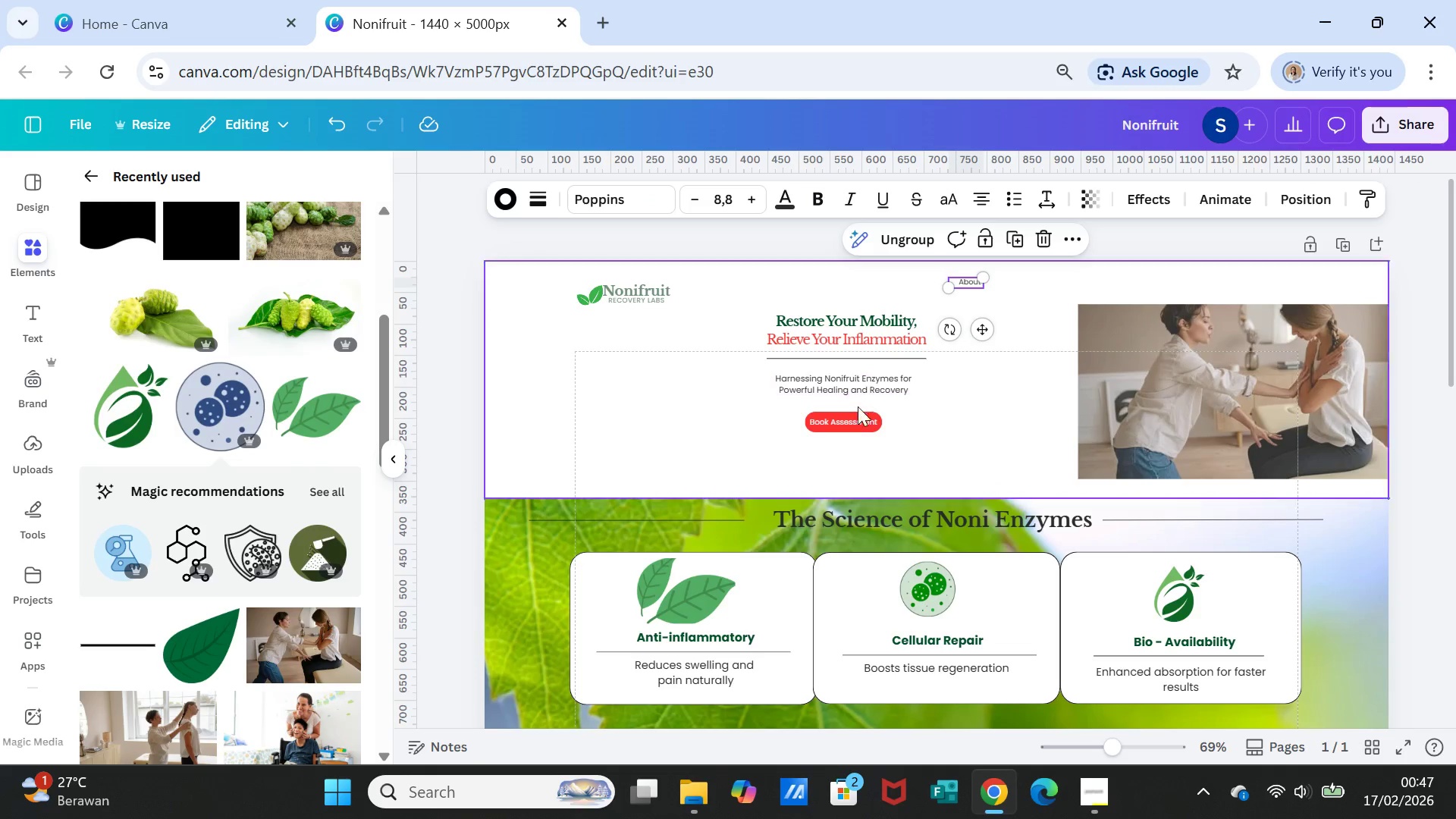 
left_click_drag(start_coordinate=[854, 418], to_coordinate=[758, 460])
 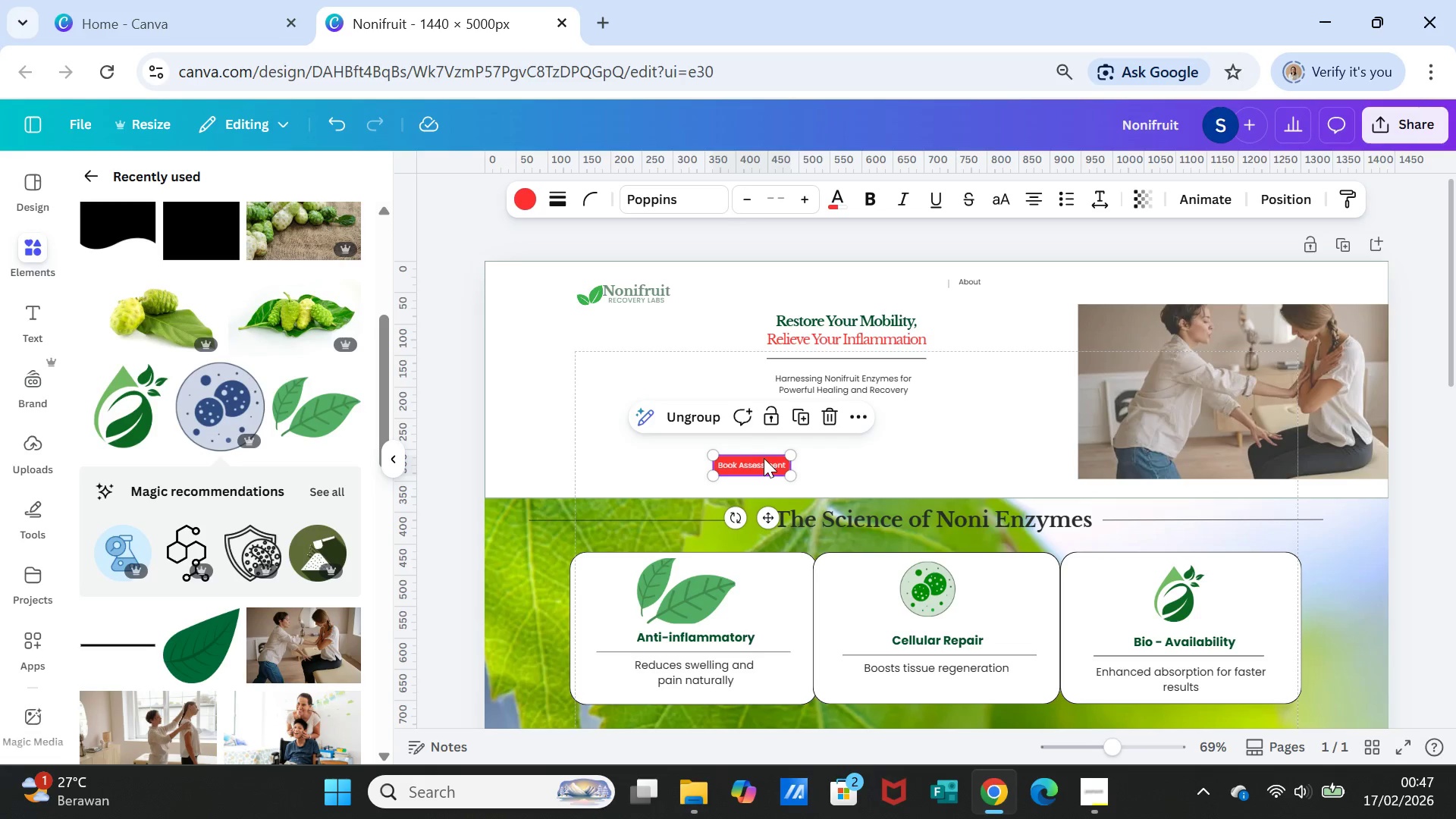 
wait(12.24)
 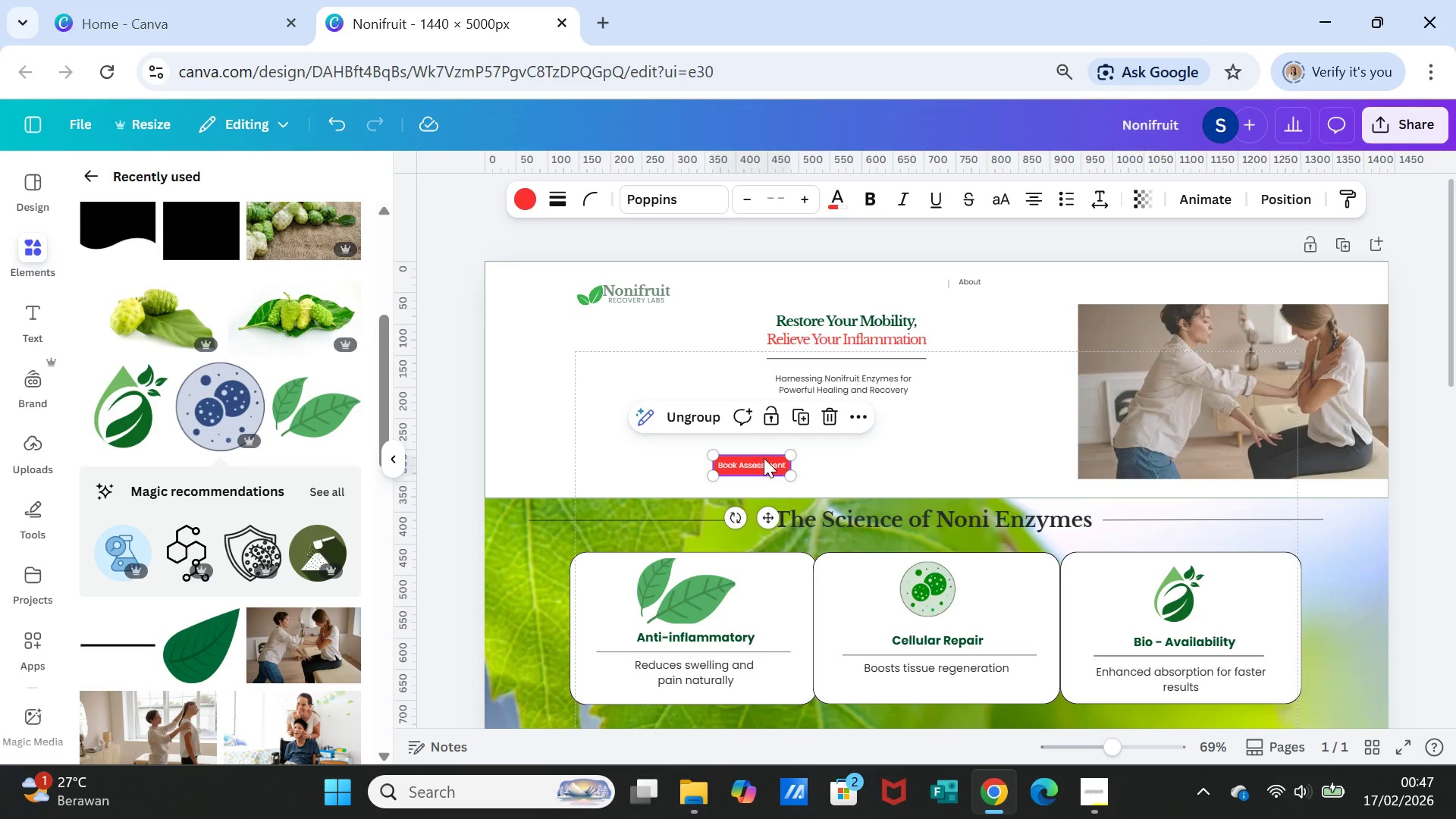 
left_click_drag(start_coordinate=[759, 458], to_coordinate=[776, 466])
 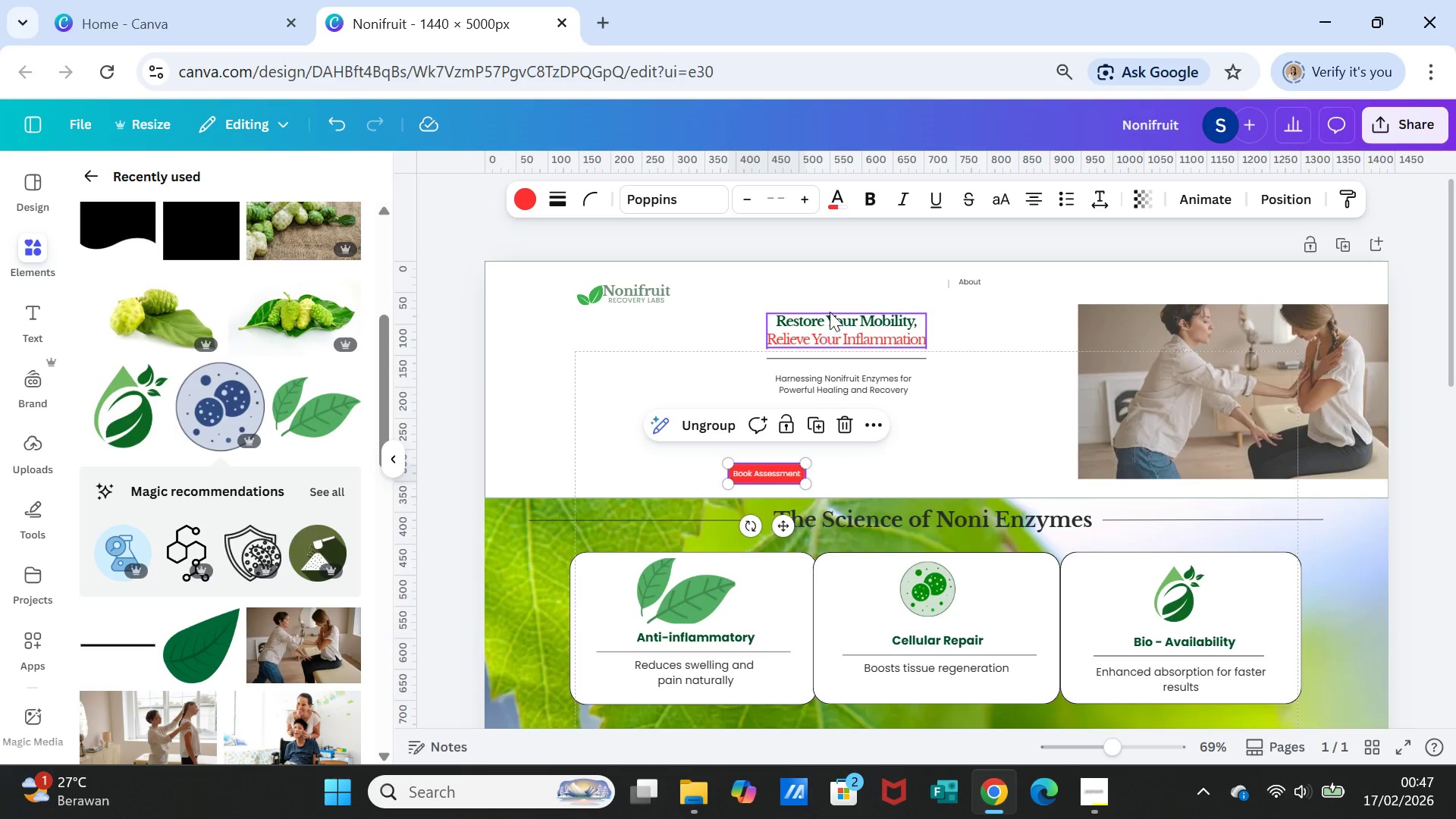 
left_click([830, 312])
 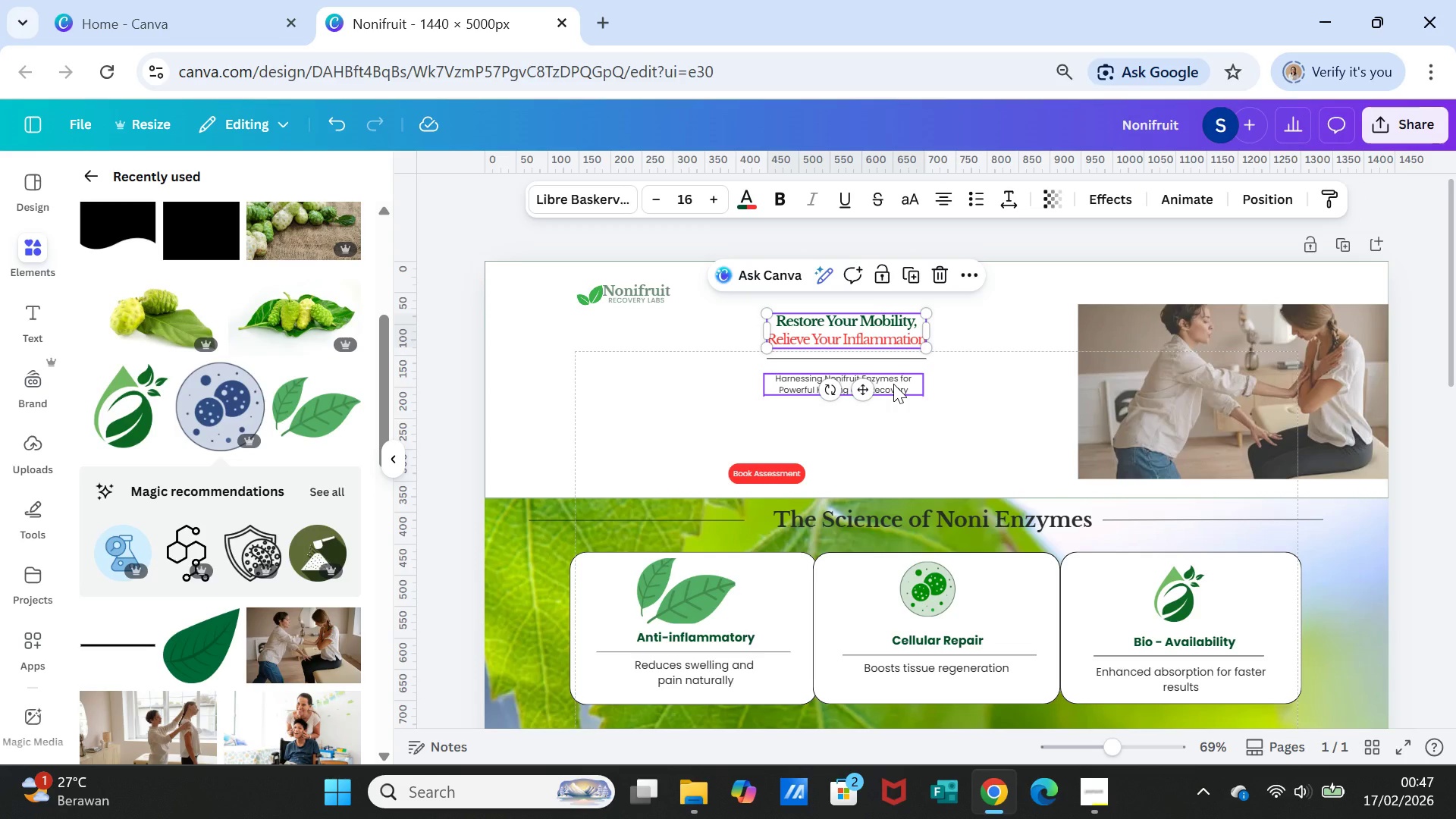 
left_click_drag(start_coordinate=[893, 384], to_coordinate=[807, 443])
 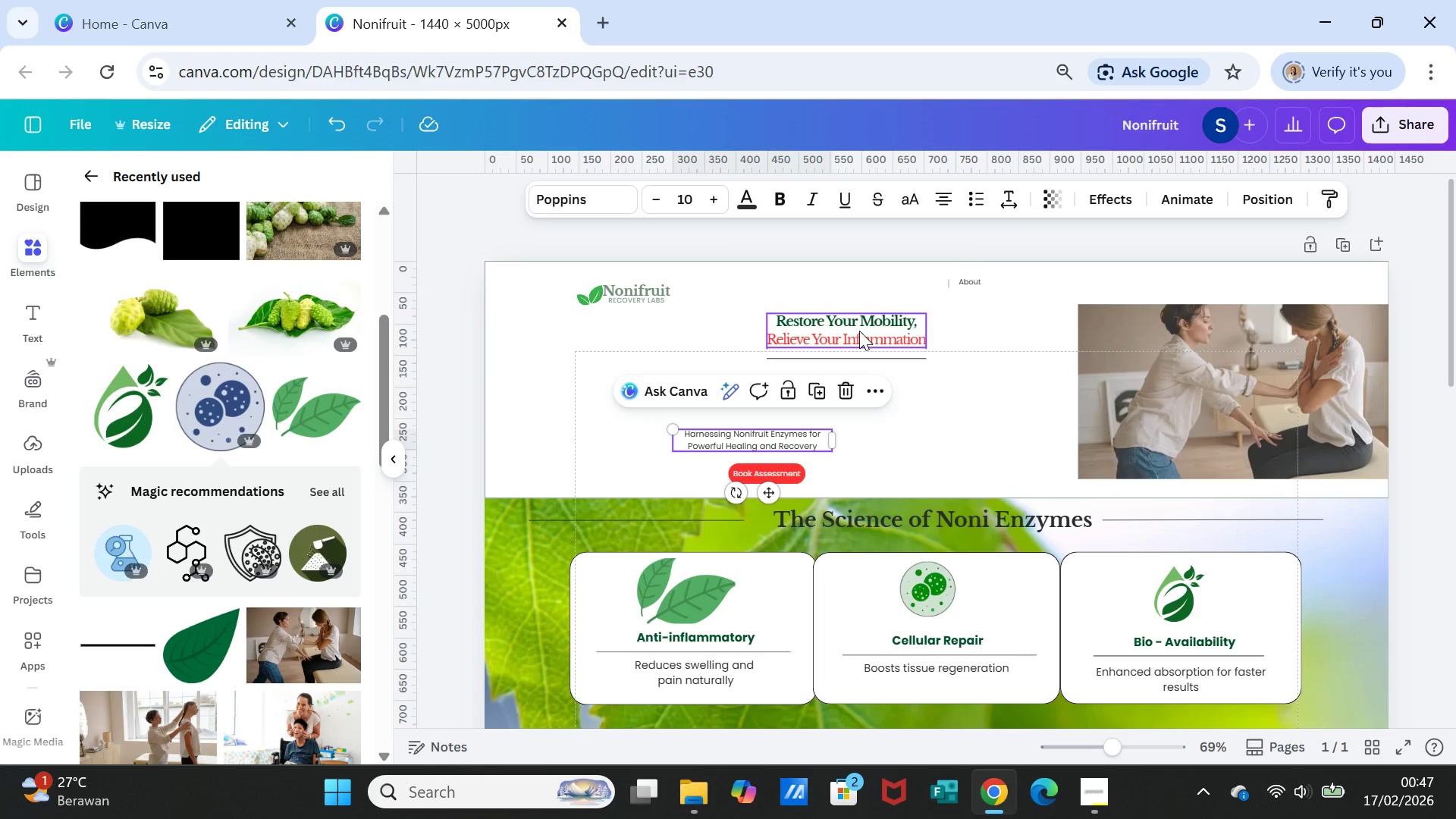 
left_click([859, 331])
 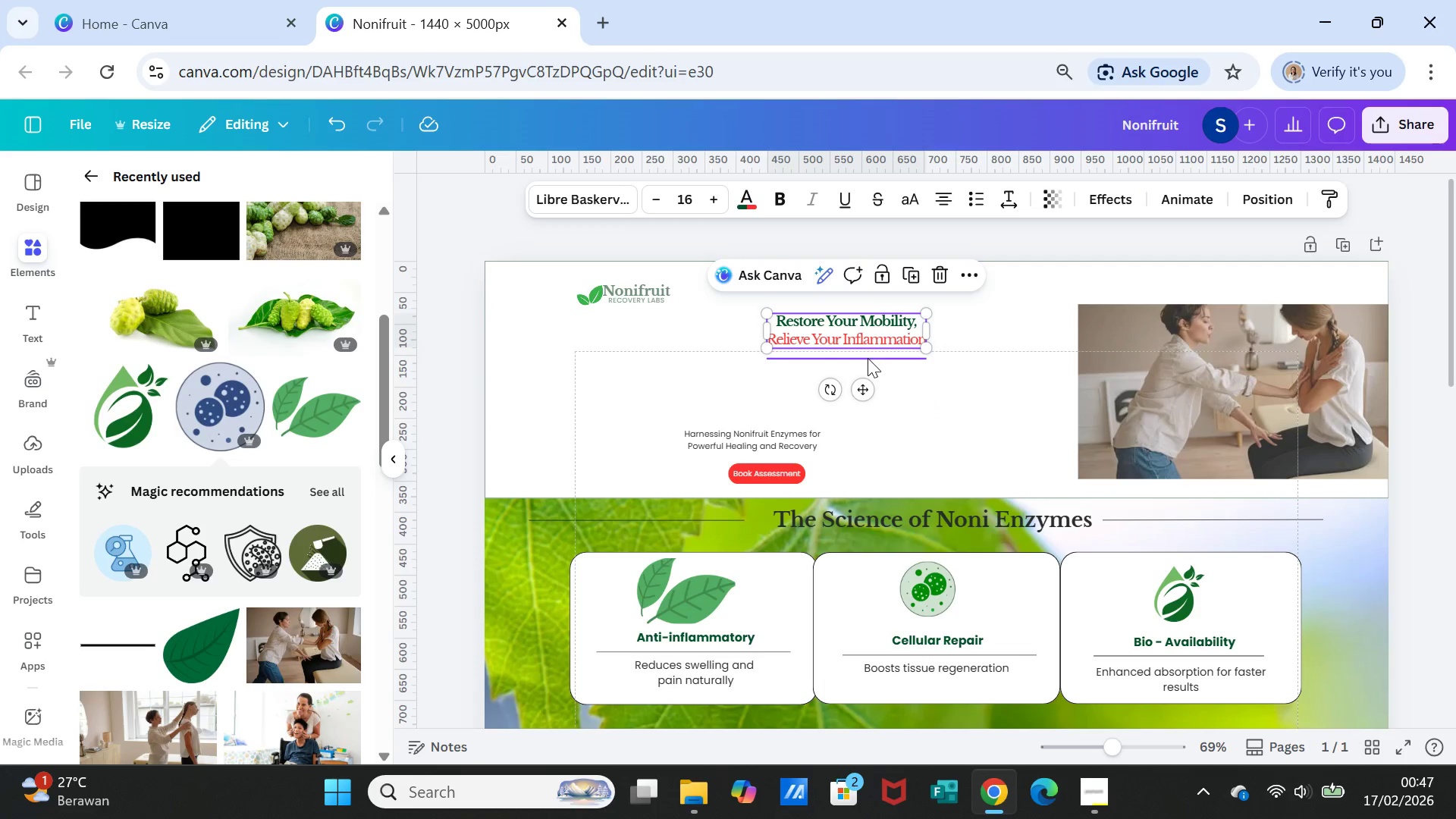 
left_click_drag(start_coordinate=[868, 358], to_coordinate=[775, 413])
 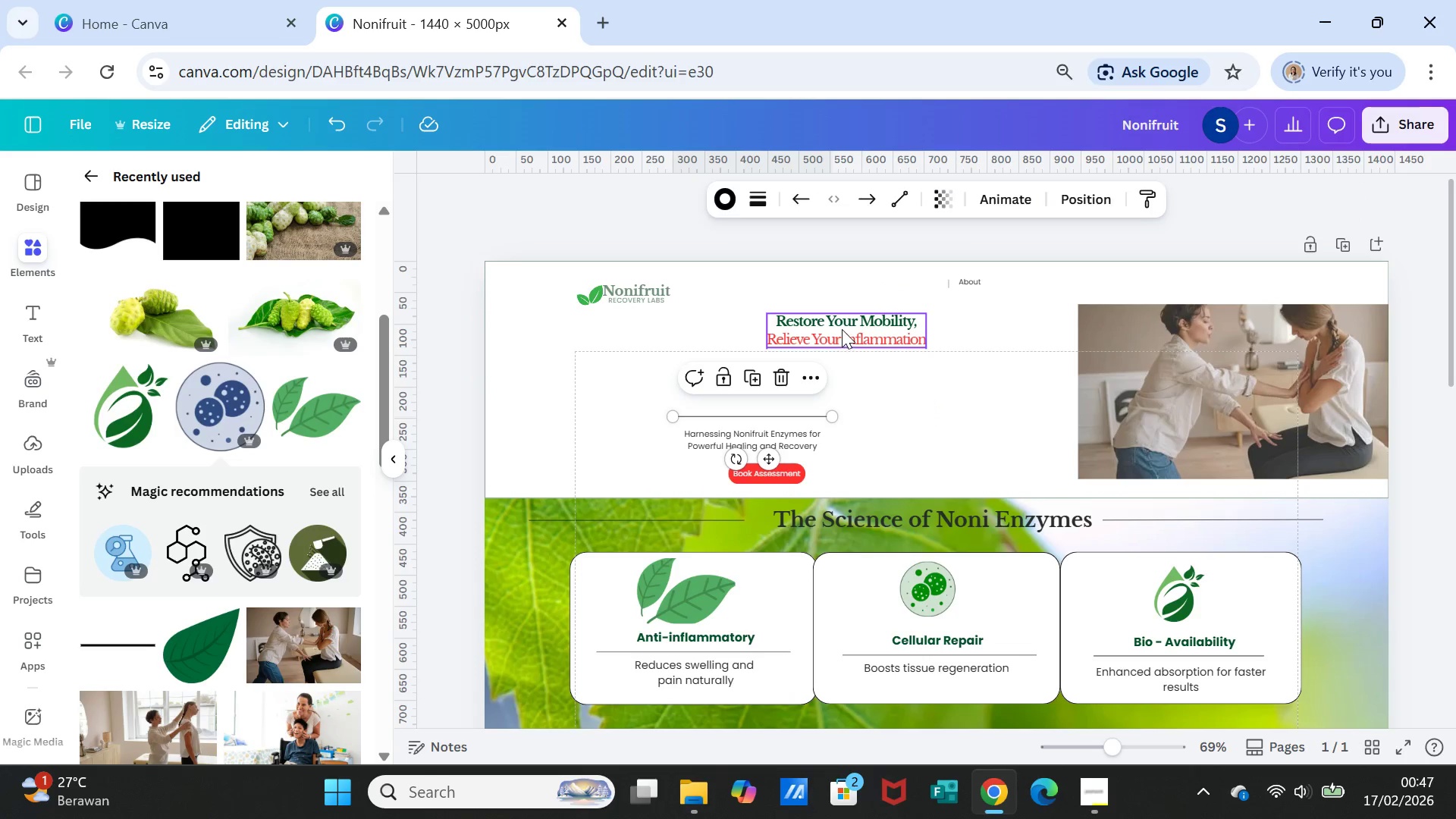 
left_click([842, 329])
 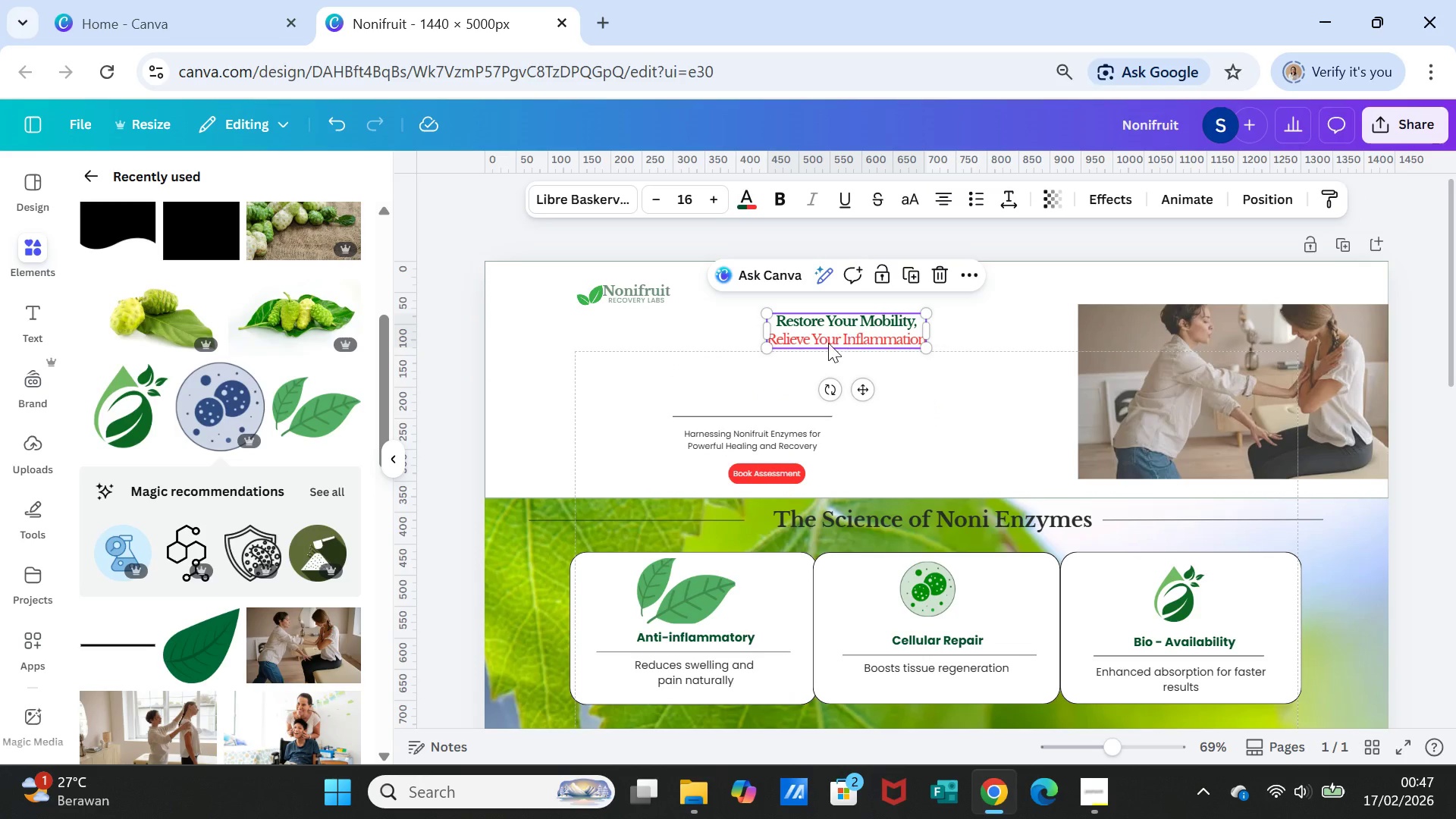 
left_click_drag(start_coordinate=[842, 329], to_coordinate=[753, 384])
 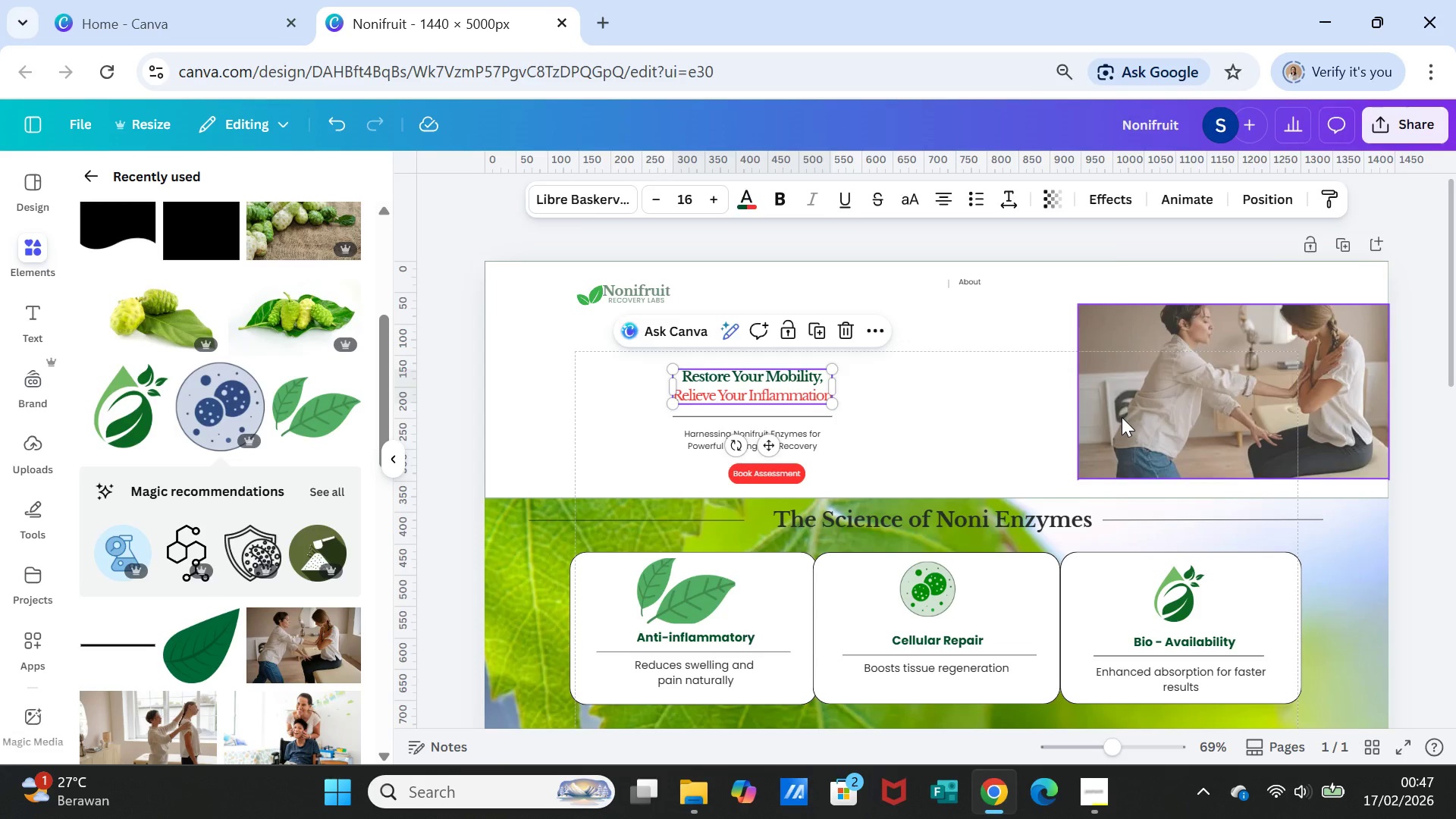 
left_click([1122, 417])
 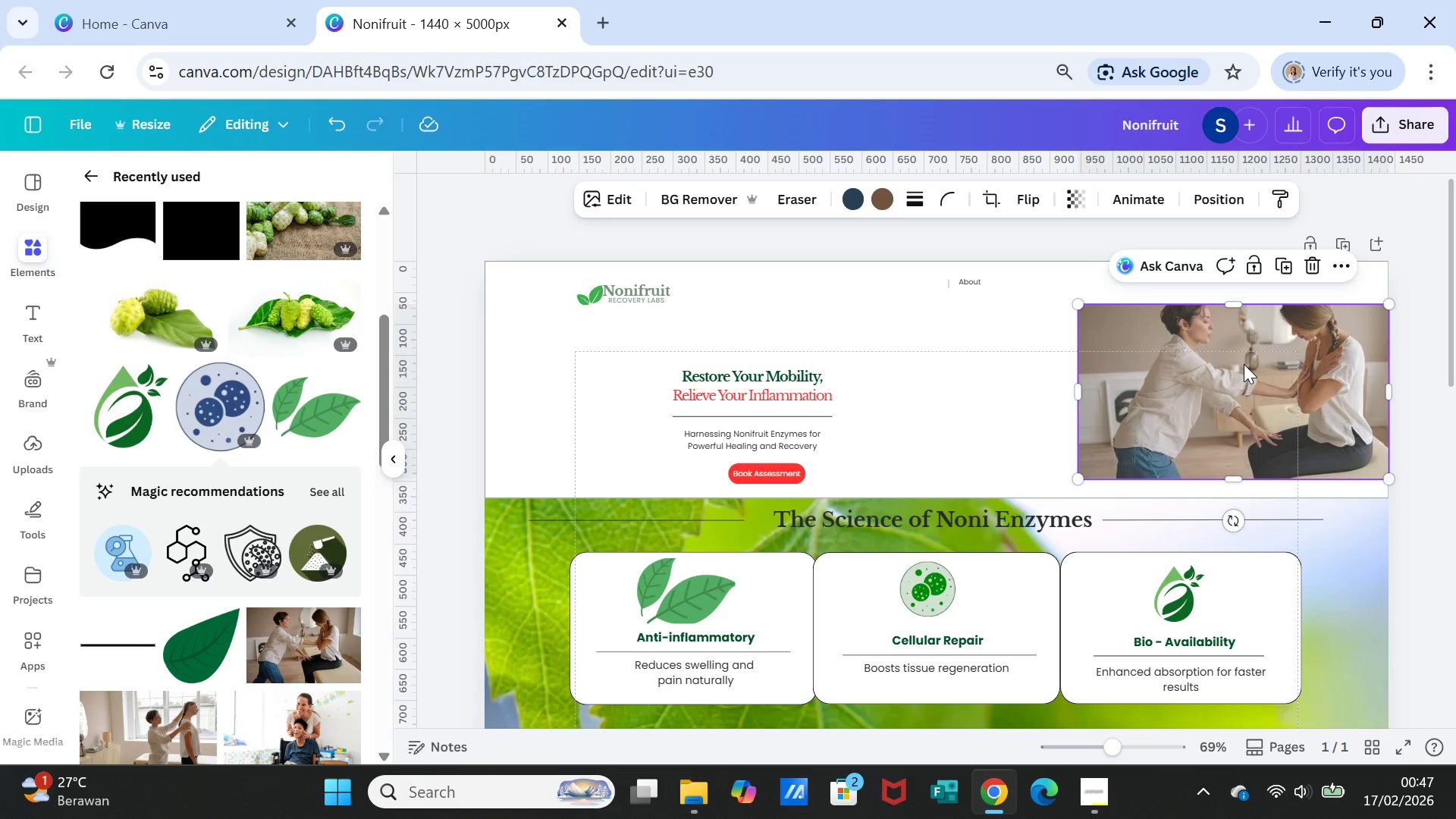 
left_click_drag(start_coordinate=[1244, 365], to_coordinate=[1240, 383])
 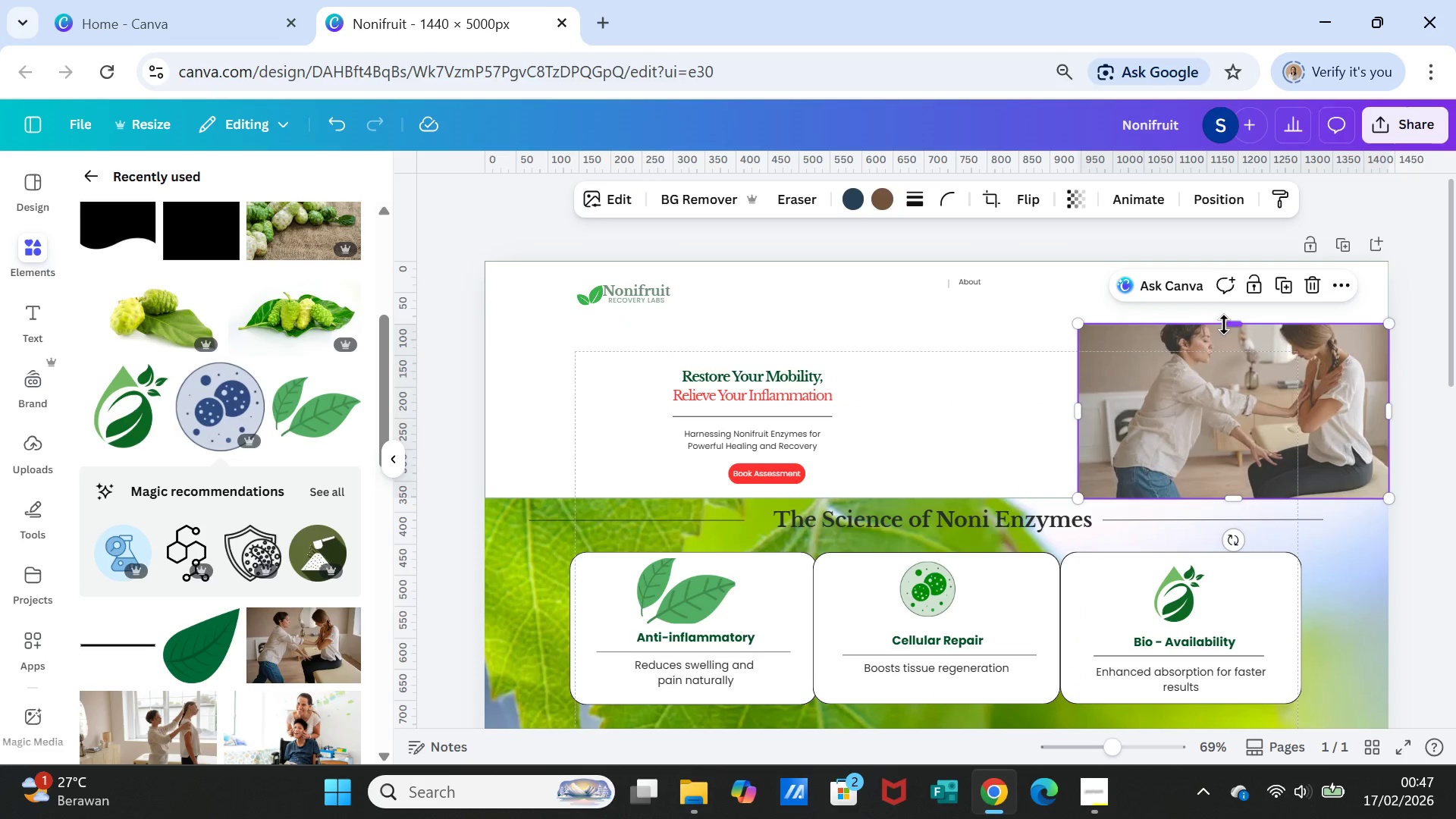 
left_click_drag(start_coordinate=[1225, 324], to_coordinate=[1225, 351])
 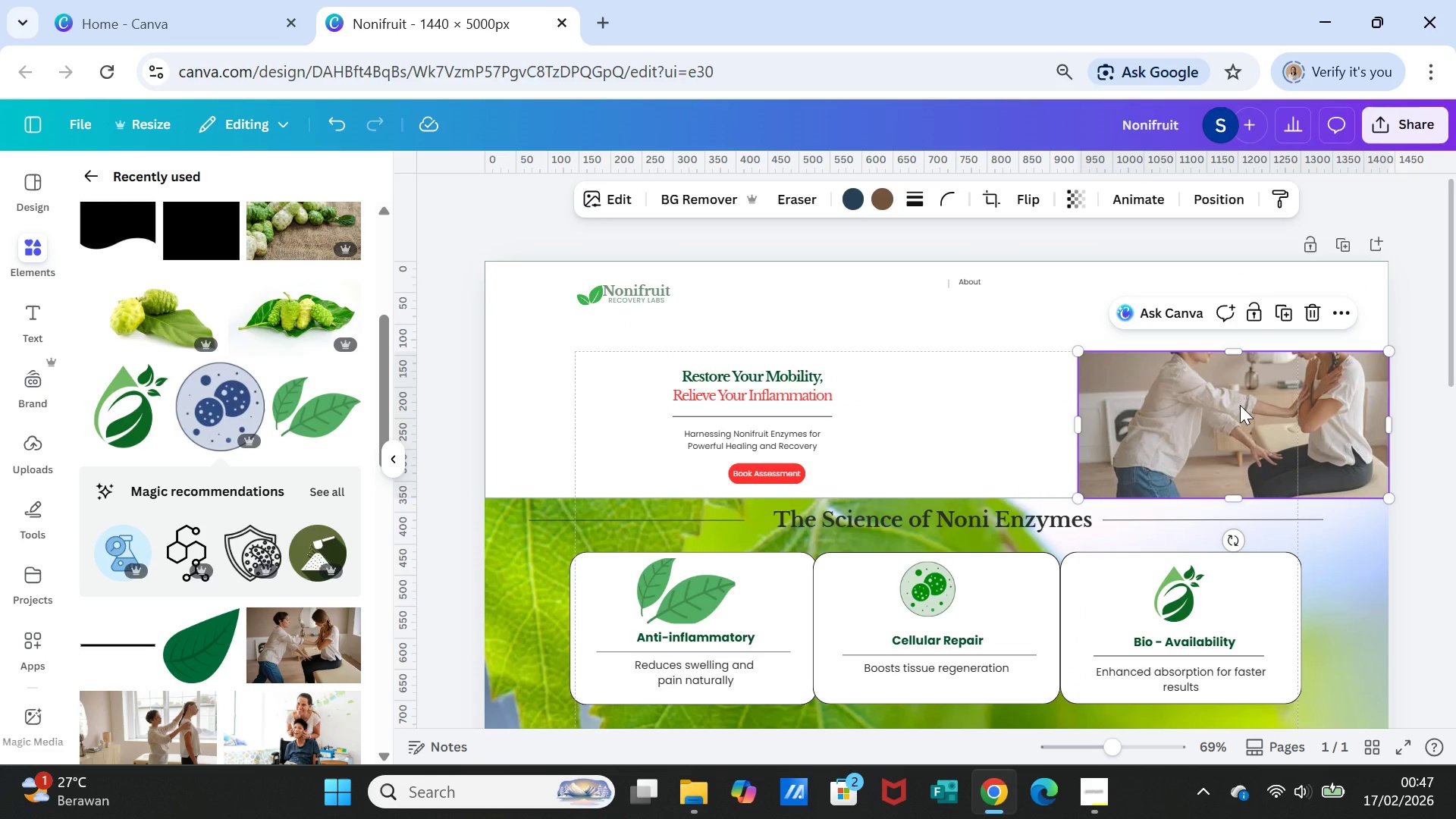 
double_click([1240, 405])
 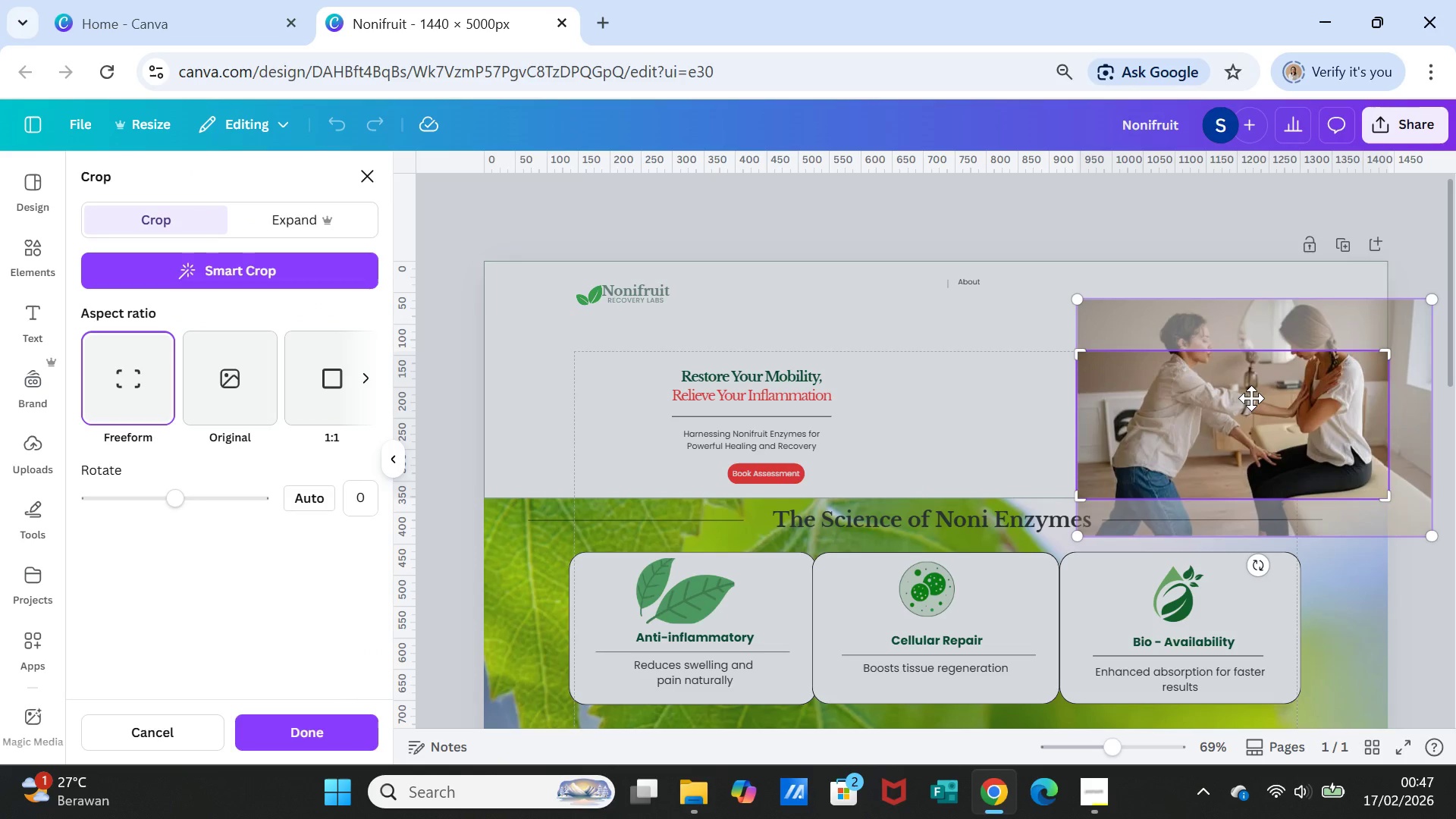 
left_click_drag(start_coordinate=[1251, 398], to_coordinate=[1249, 438])
 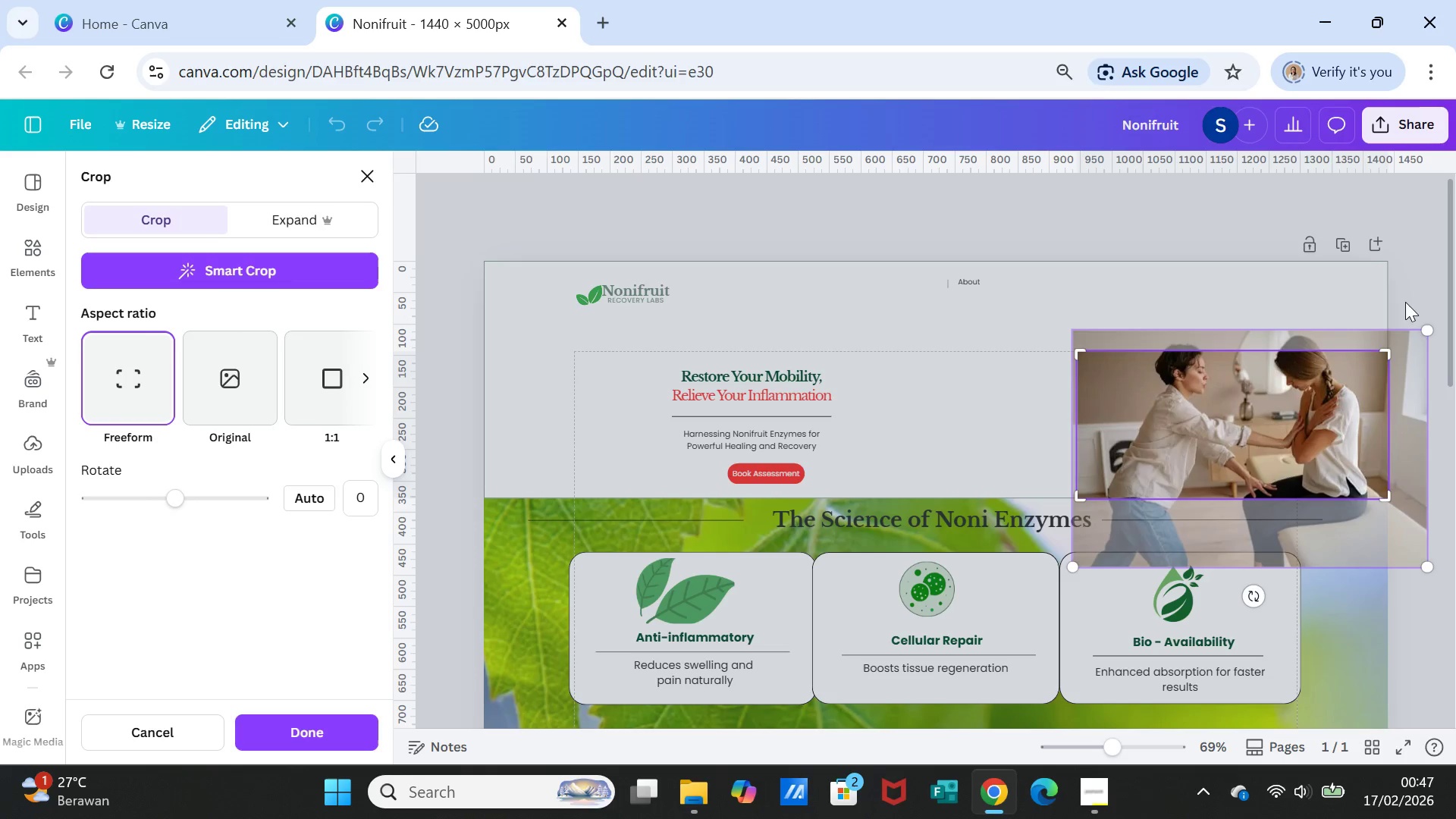 
left_click([1423, 279])
 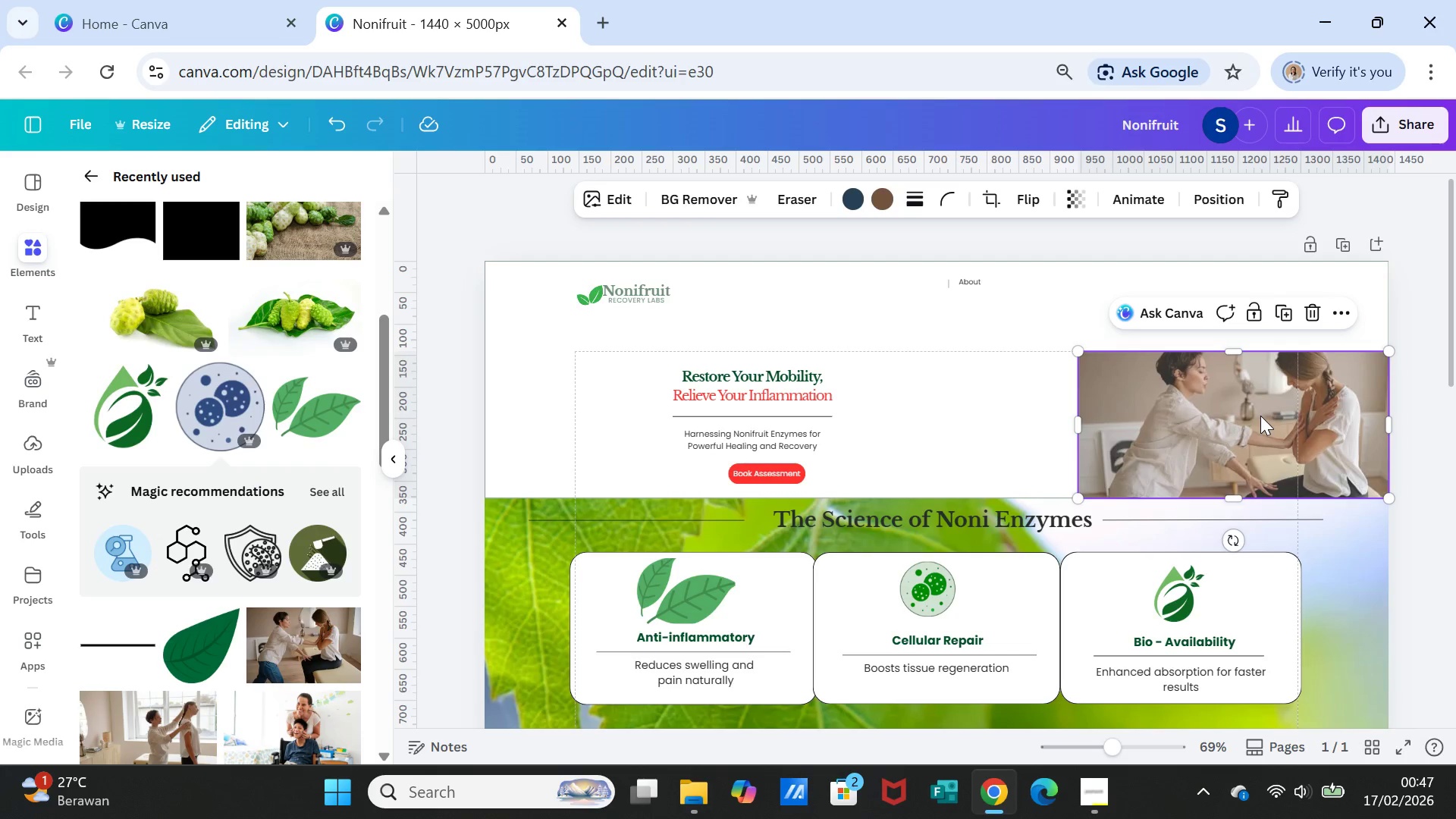 
double_click([1260, 416])
 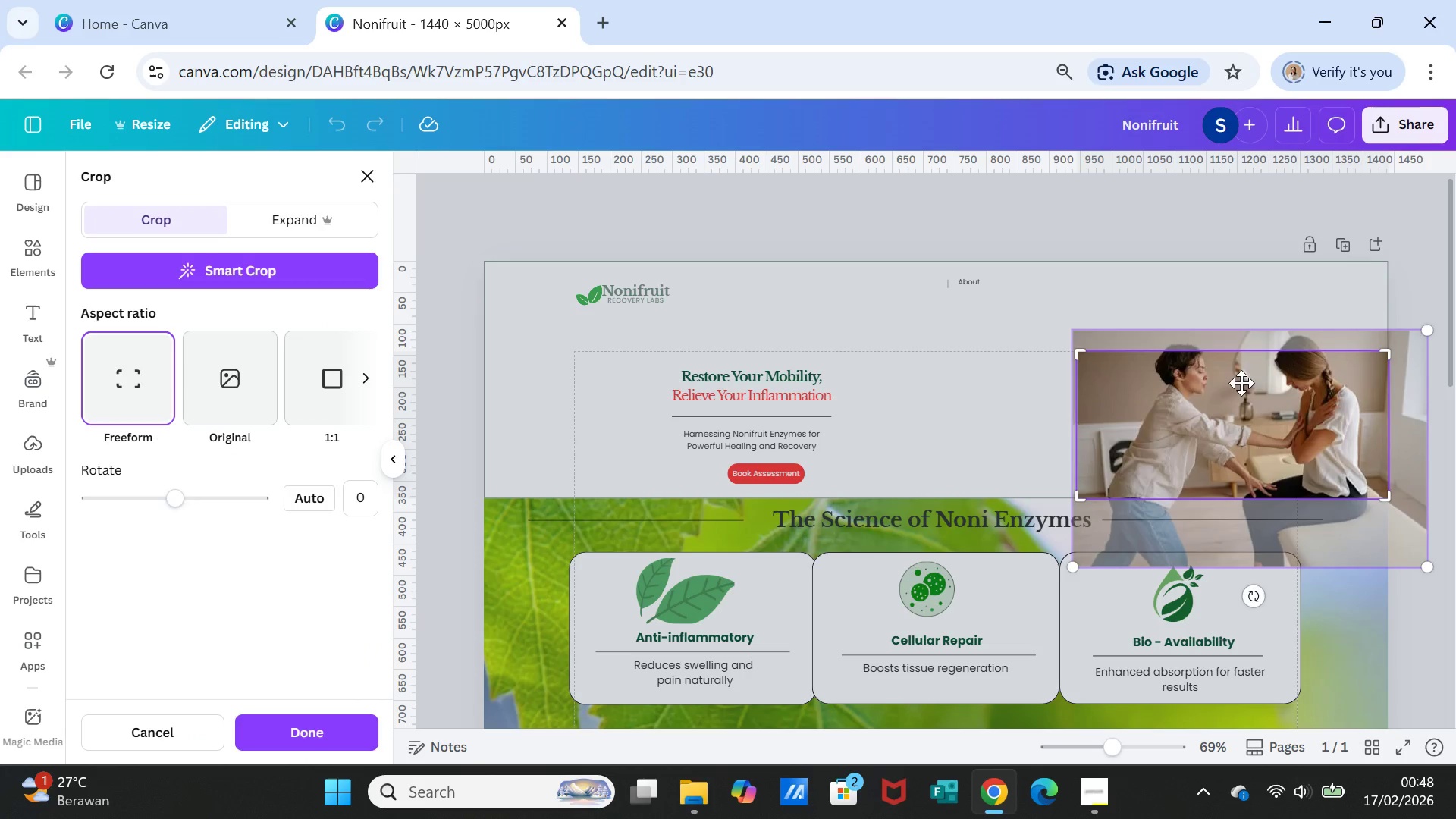 
left_click([1400, 260])
 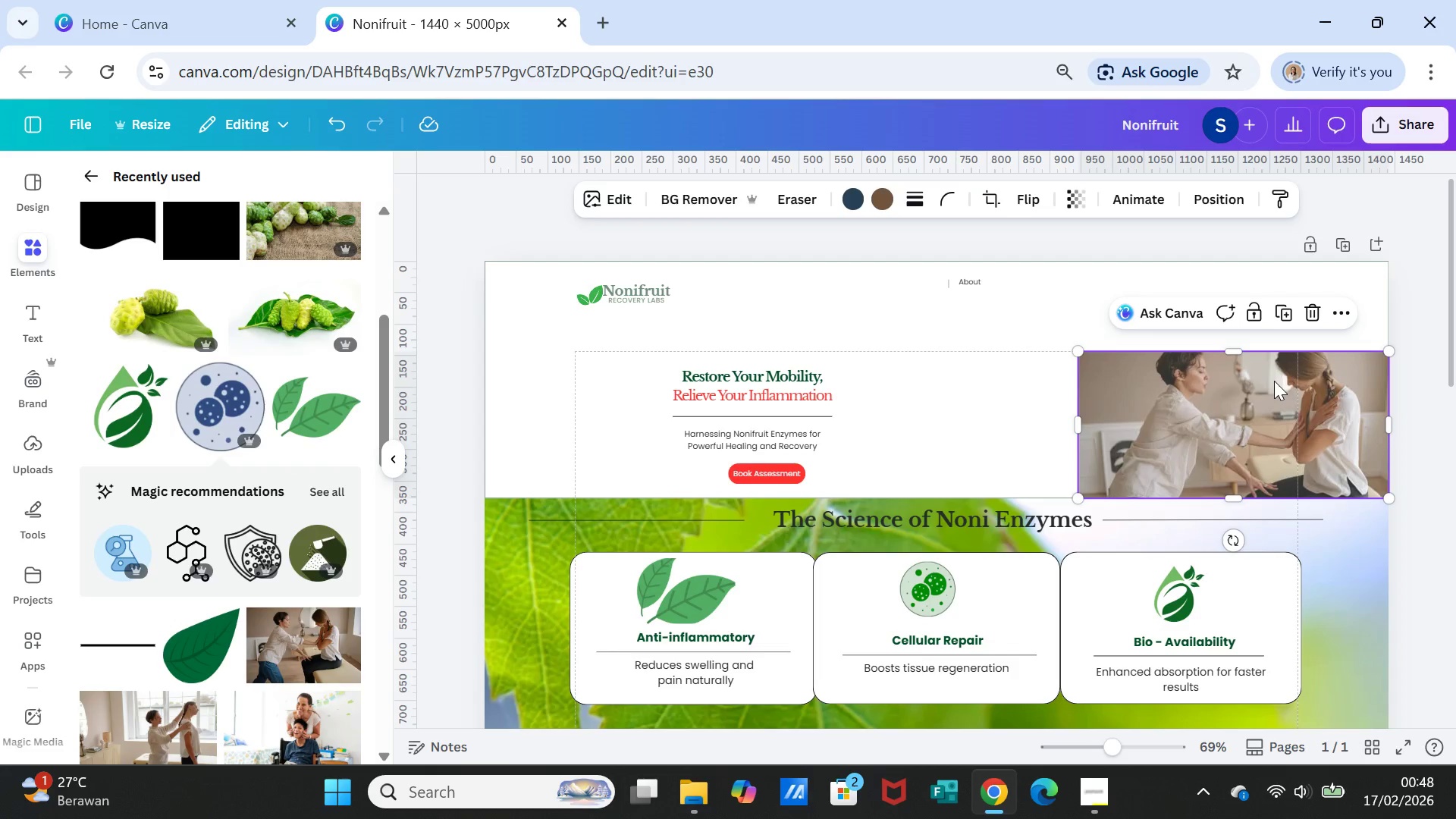 
left_click([1273, 381])
 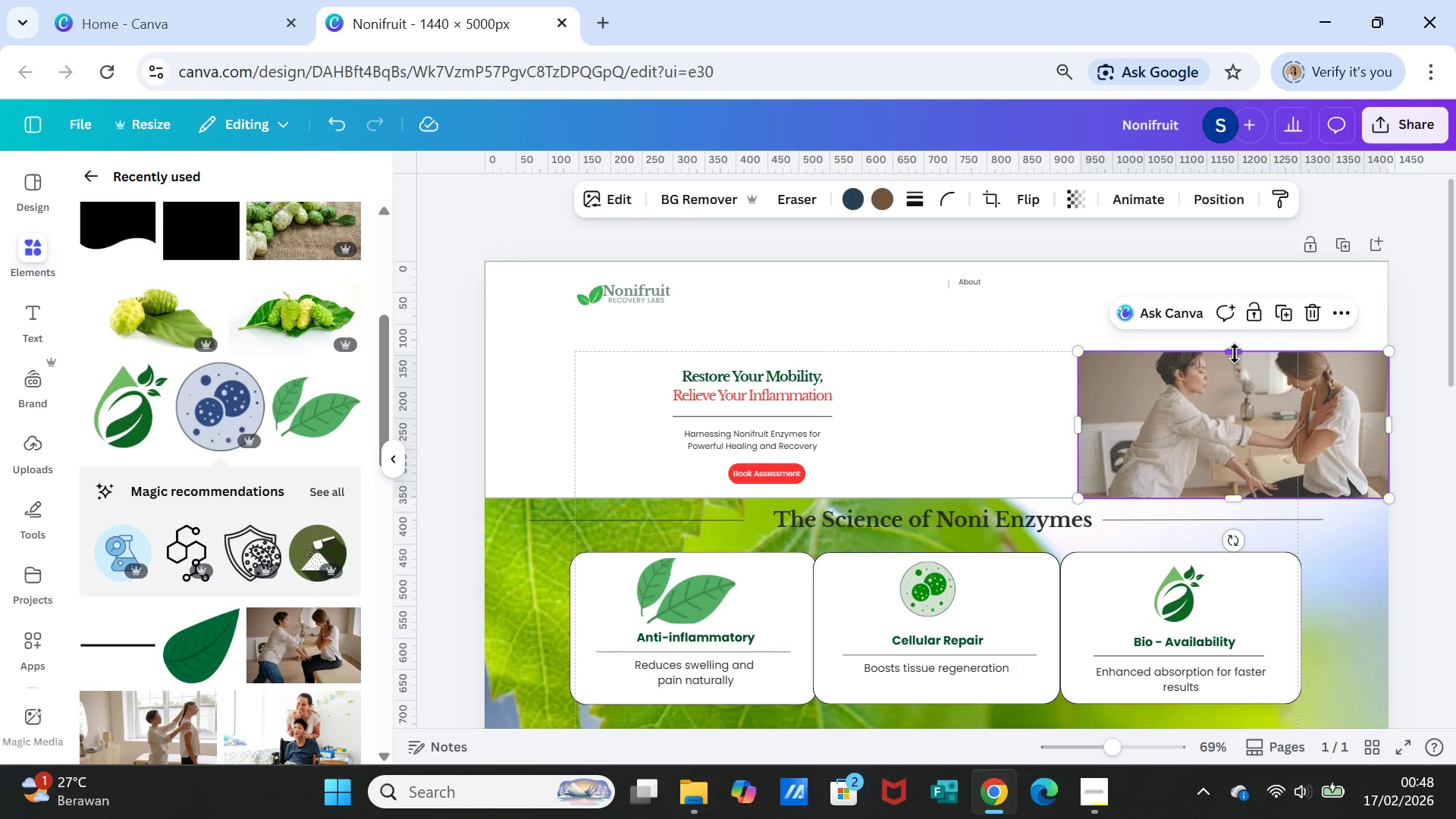 
left_click_drag(start_coordinate=[1235, 353], to_coordinate=[1238, 320])
 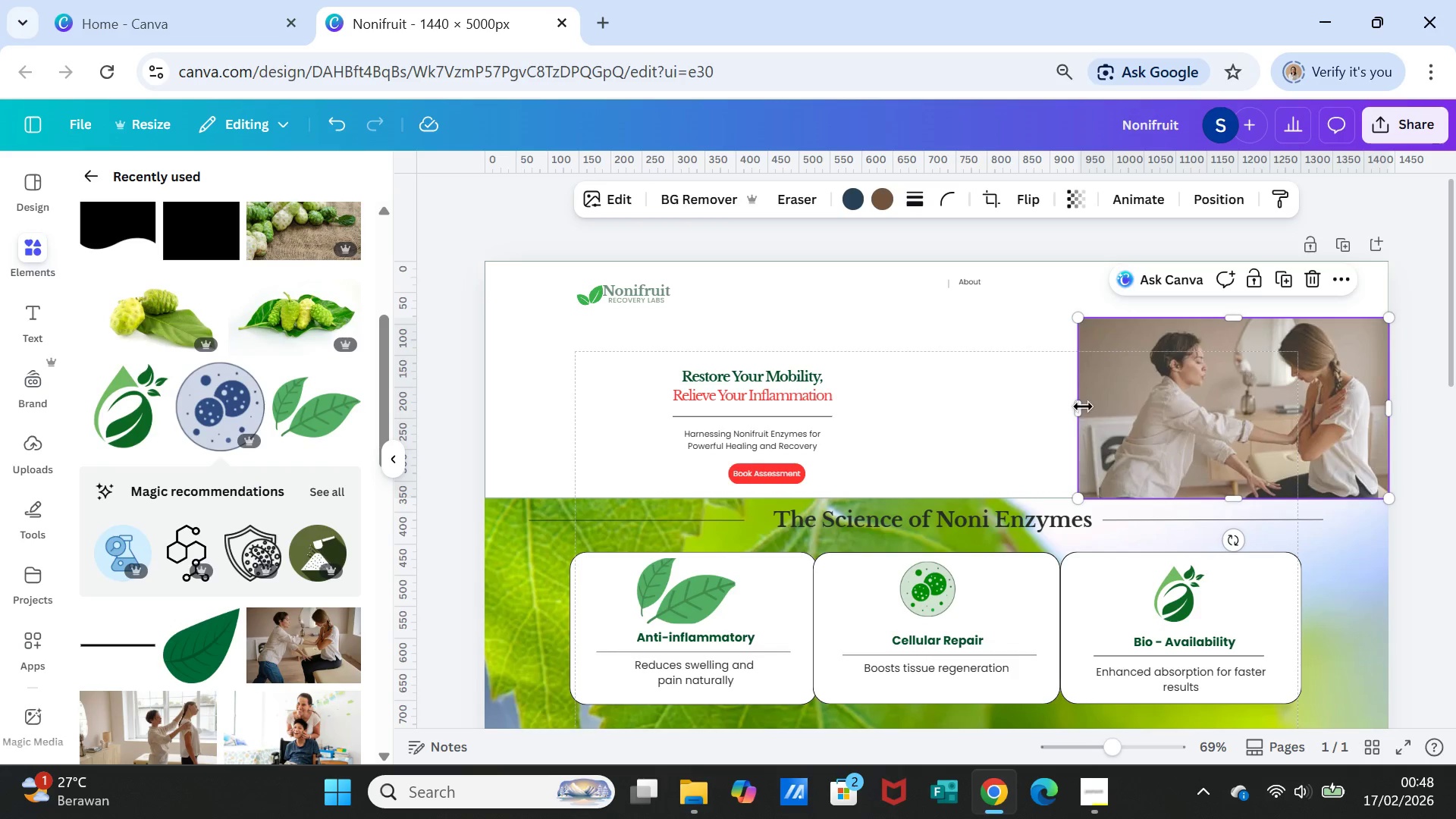 
left_click_drag(start_coordinate=[1079, 405], to_coordinate=[964, 397])
 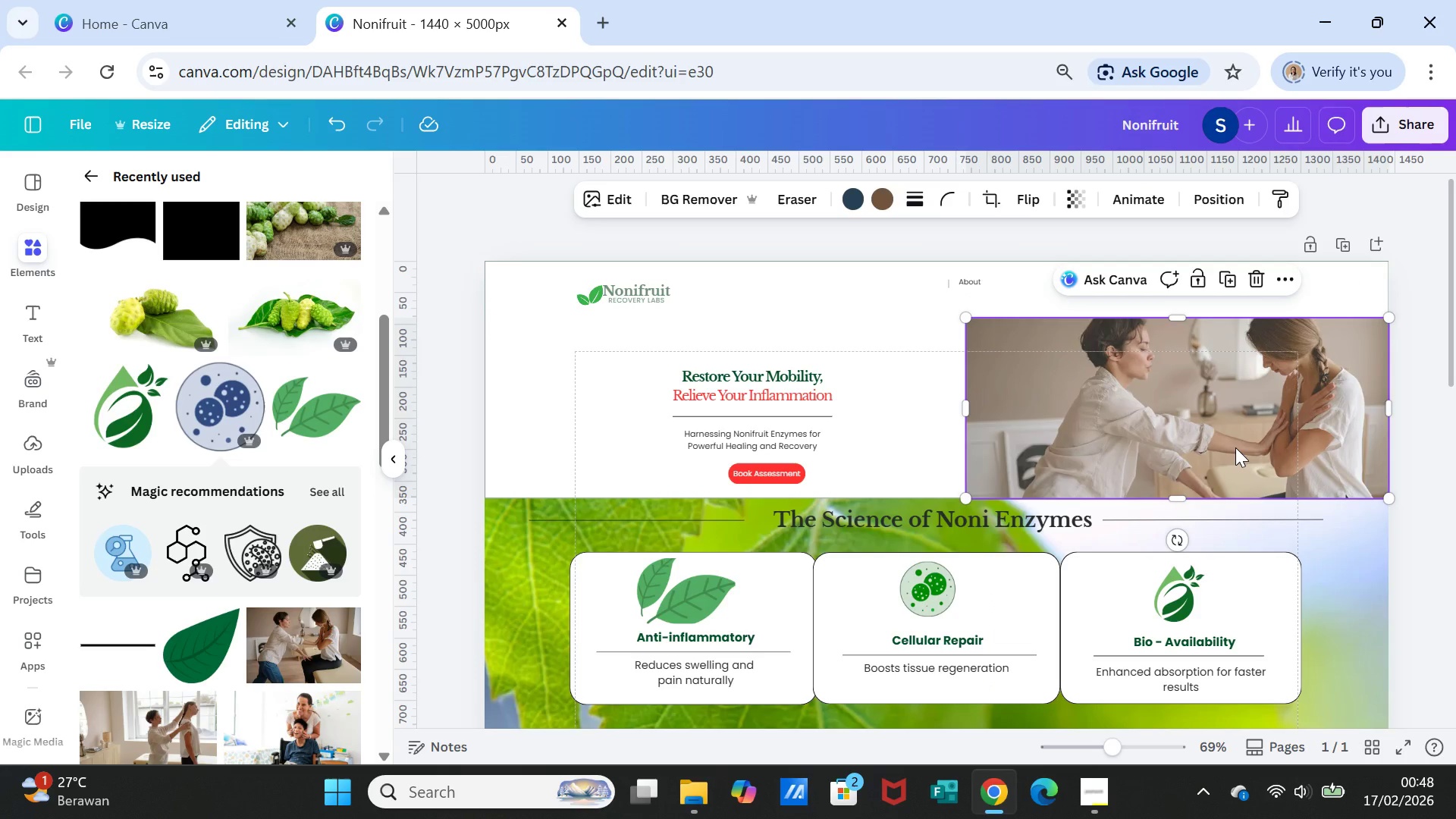 
double_click([1235, 447])
 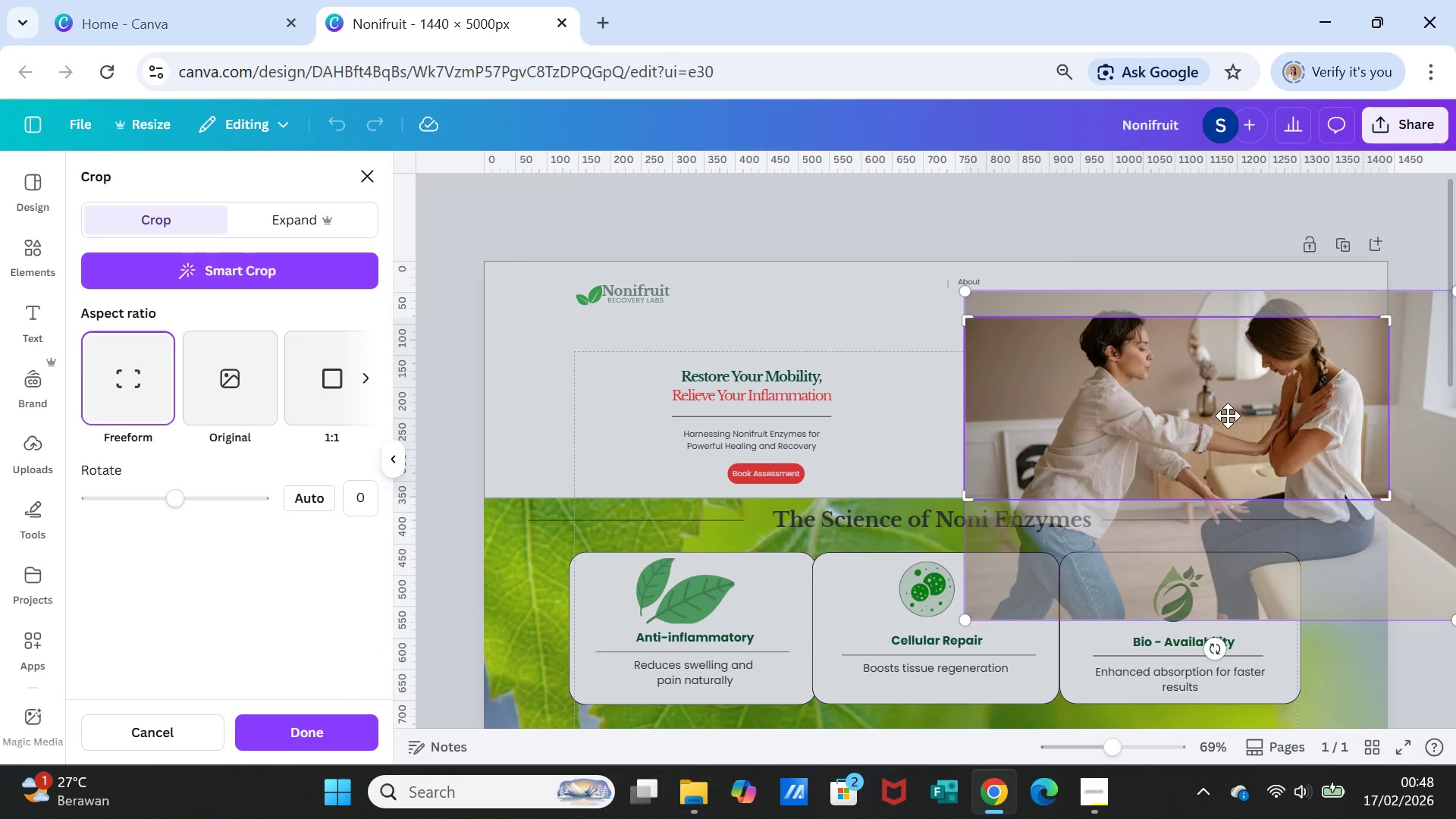 
left_click_drag(start_coordinate=[1228, 416], to_coordinate=[1235, 382])
 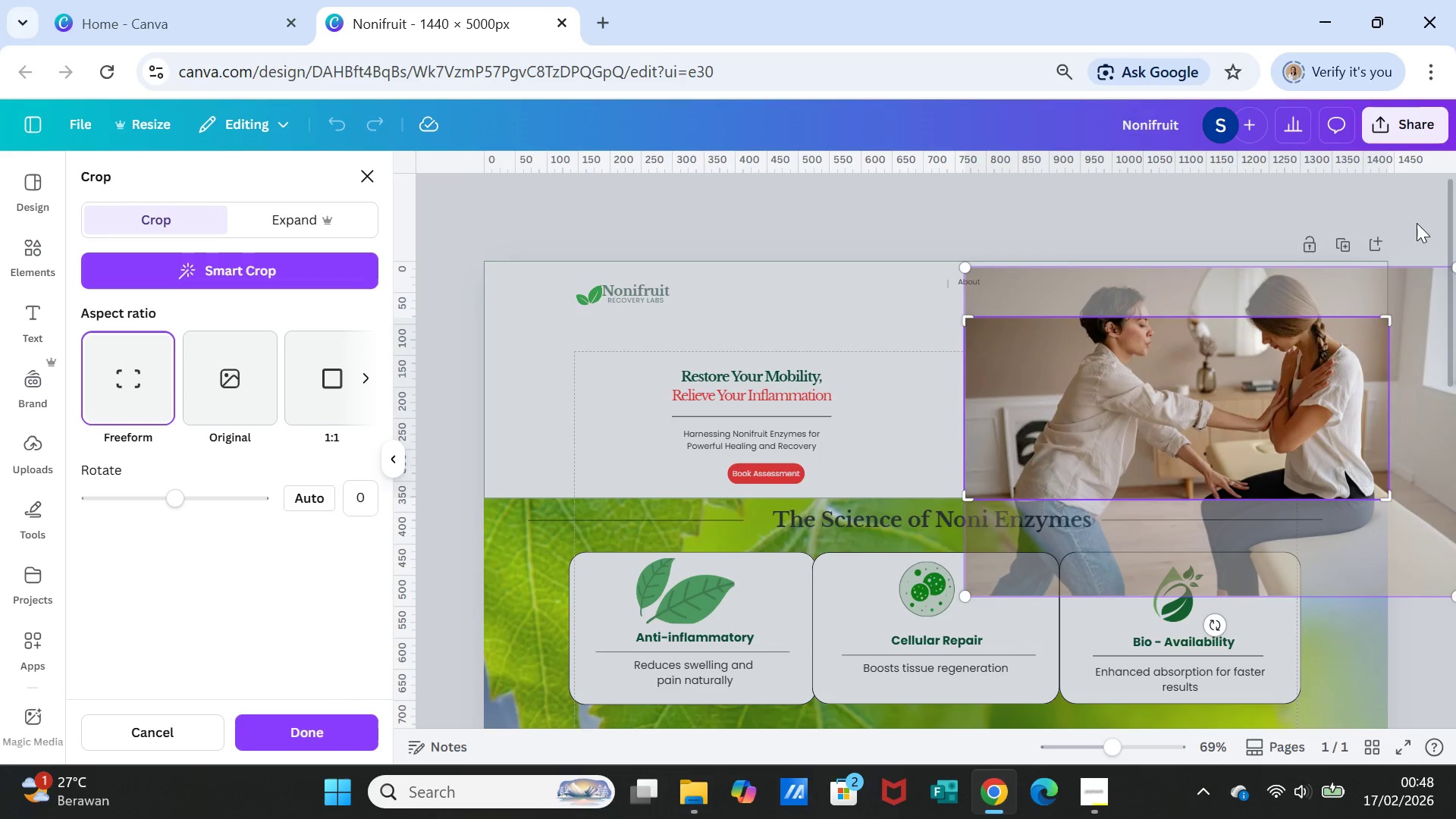 
left_click([1420, 217])
 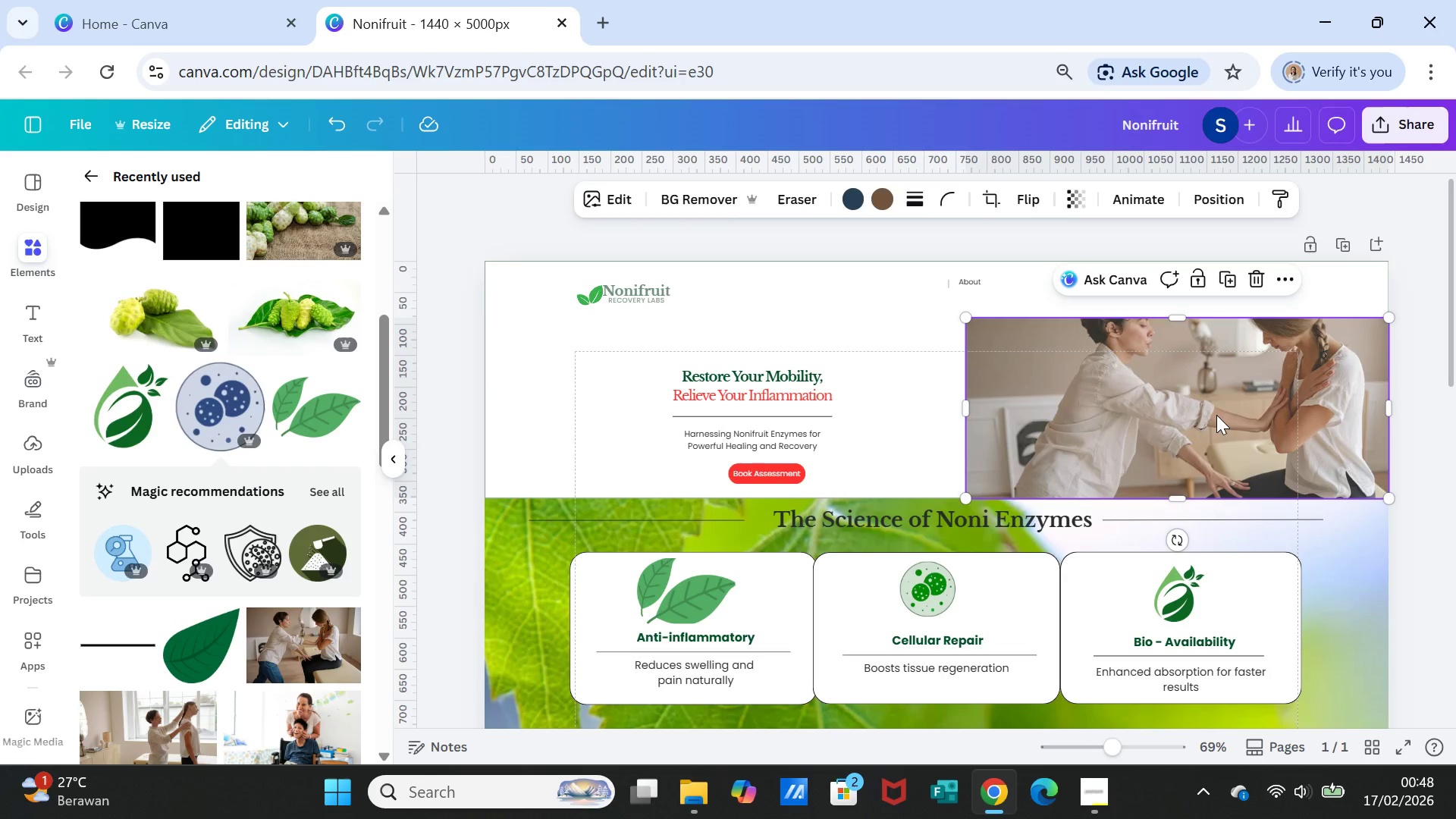 
left_click([1216, 415])
 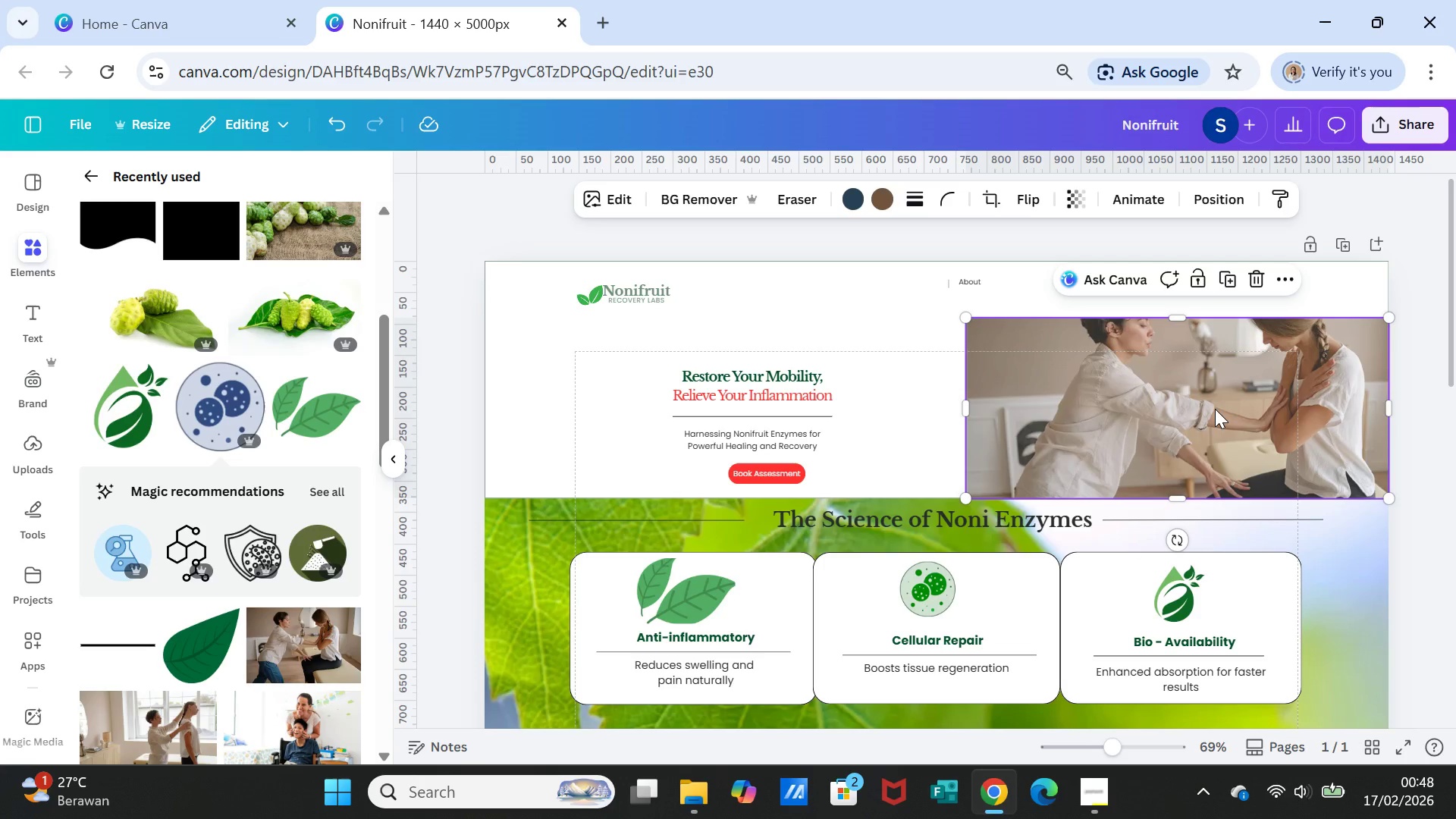 
double_click([1212, 399])
 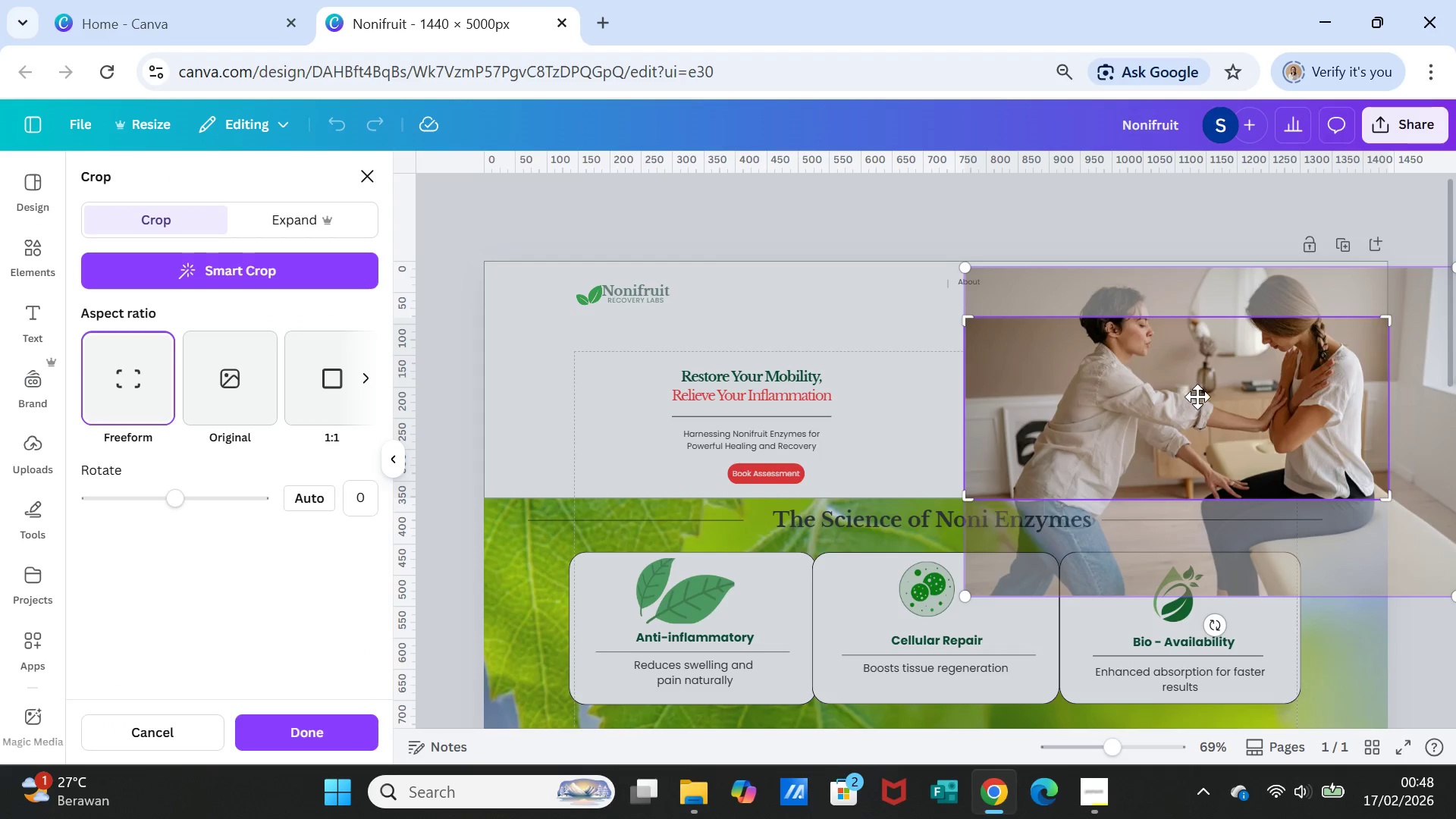 
wait(6.05)
 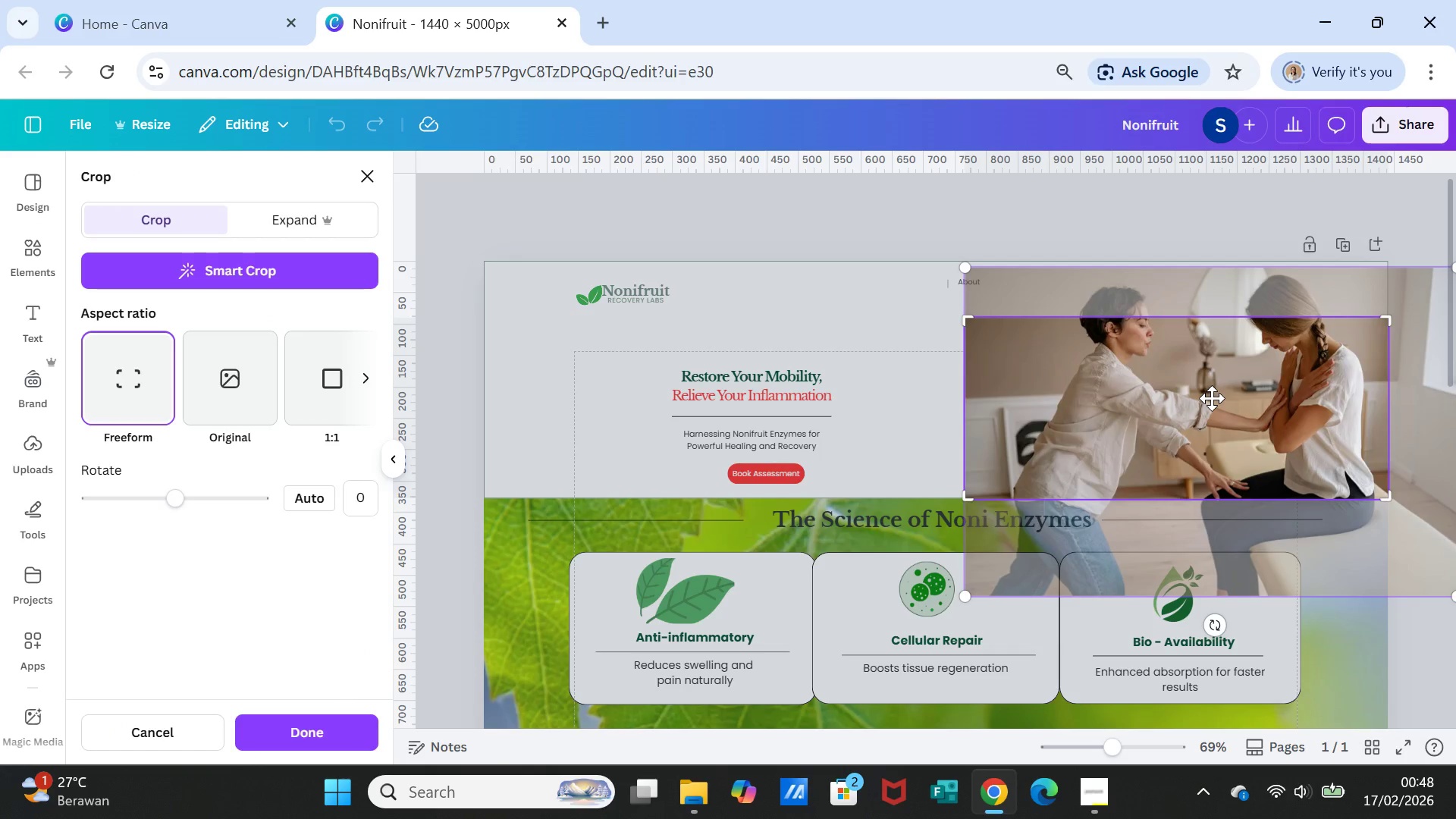 
left_click([1229, 411])
 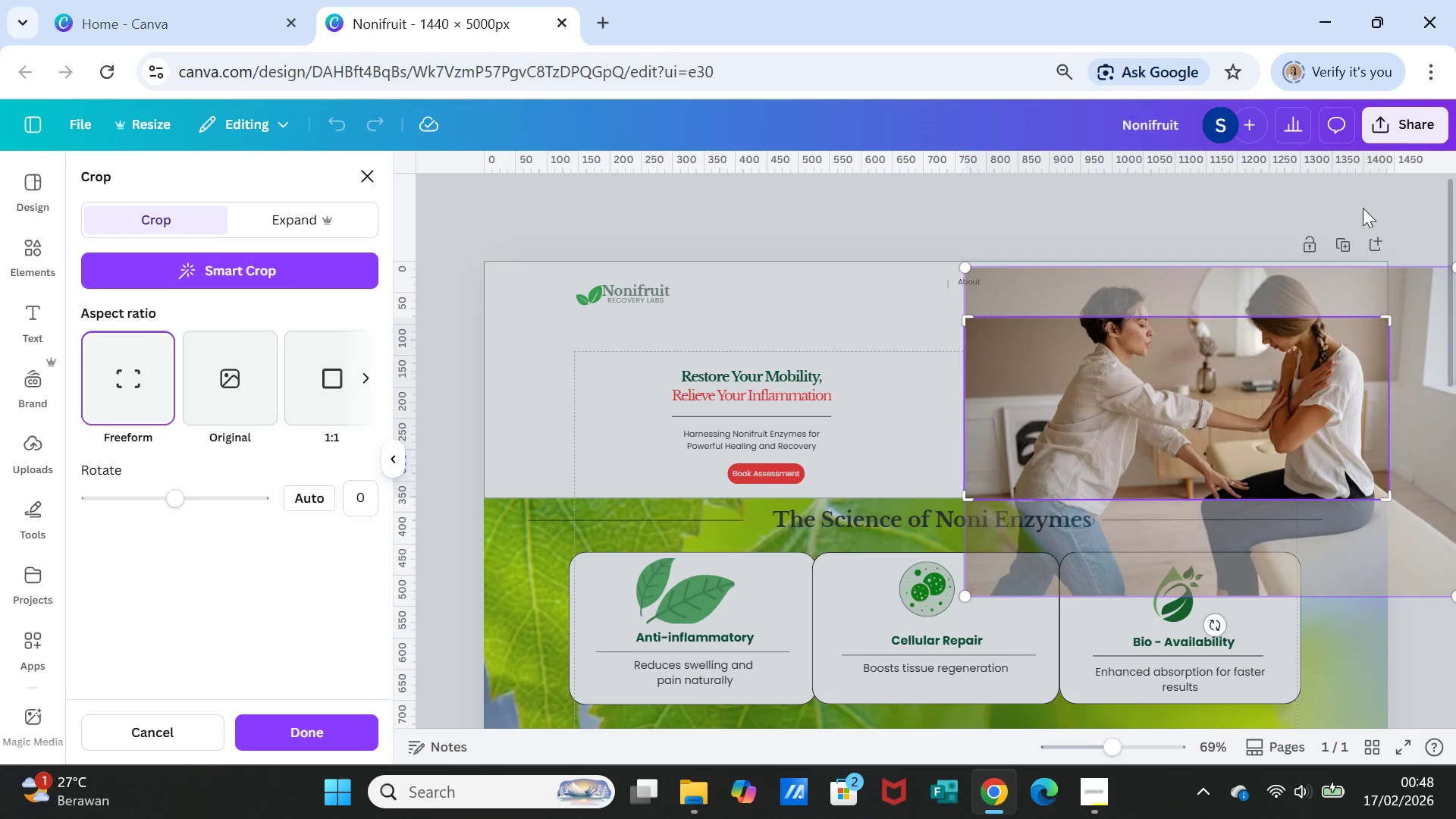 
left_click([1374, 190])
 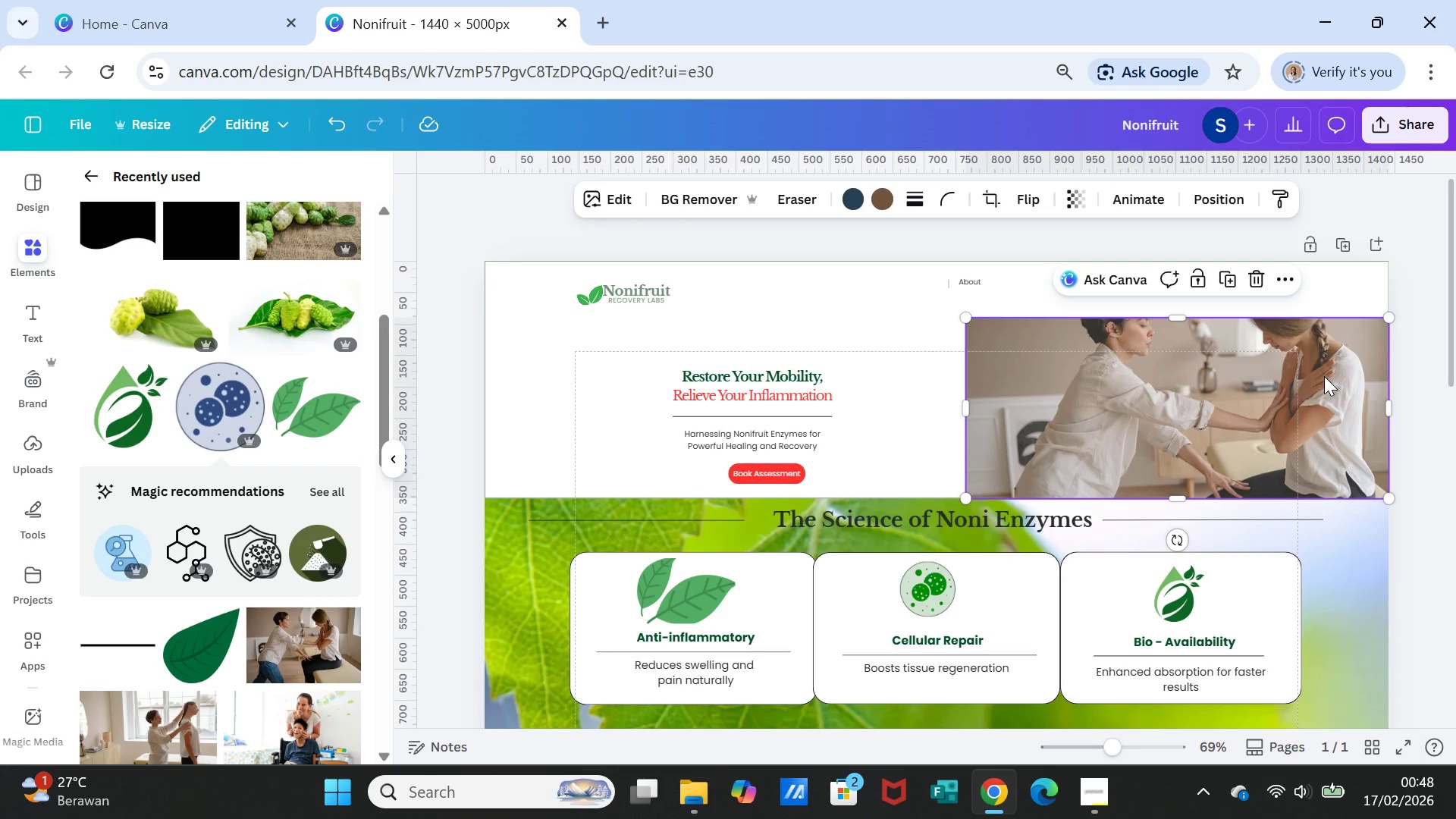 
double_click([1324, 376])
 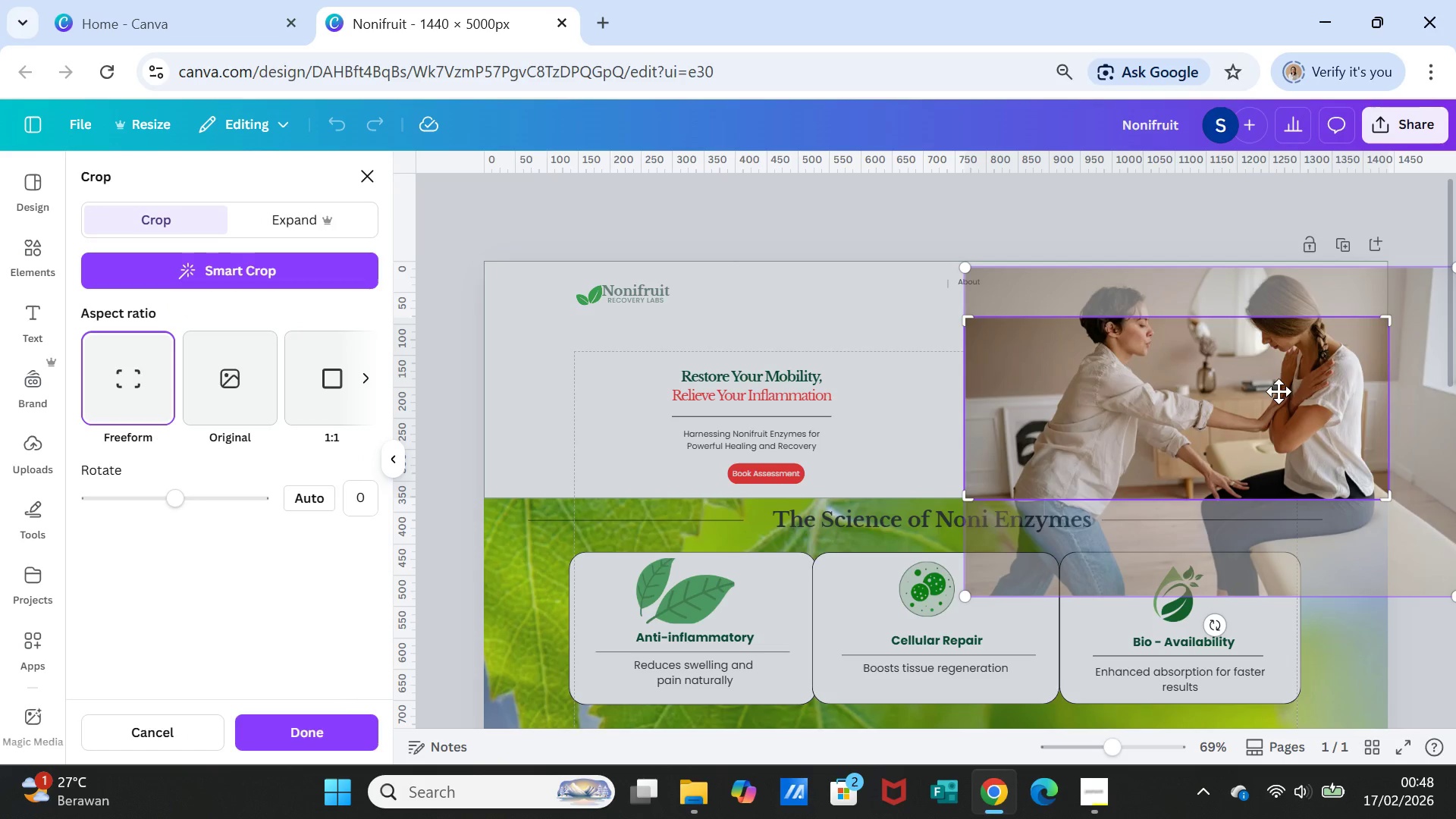 
left_click_drag(start_coordinate=[1279, 391], to_coordinate=[1282, 437])
 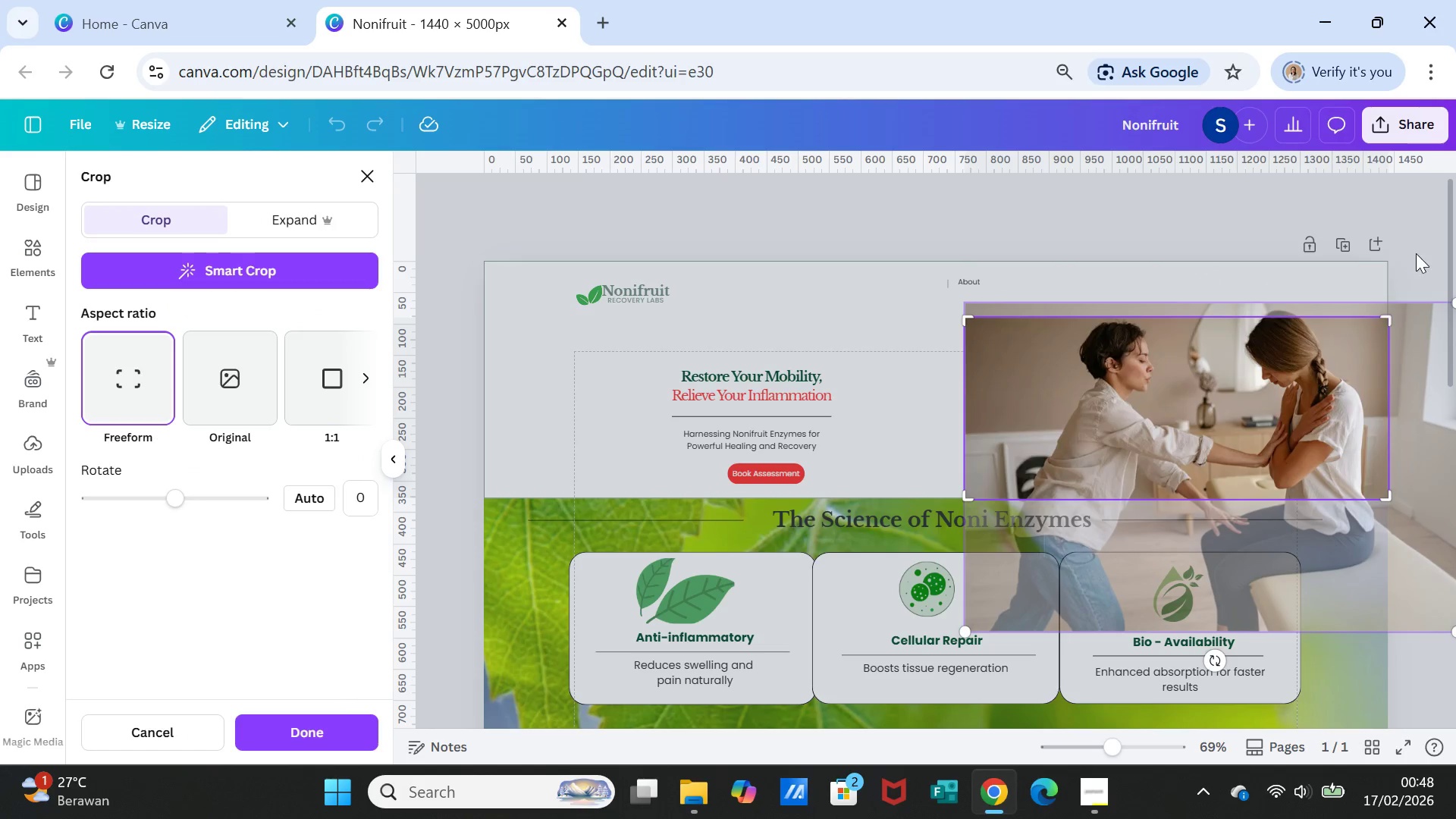 
left_click([1416, 253])
 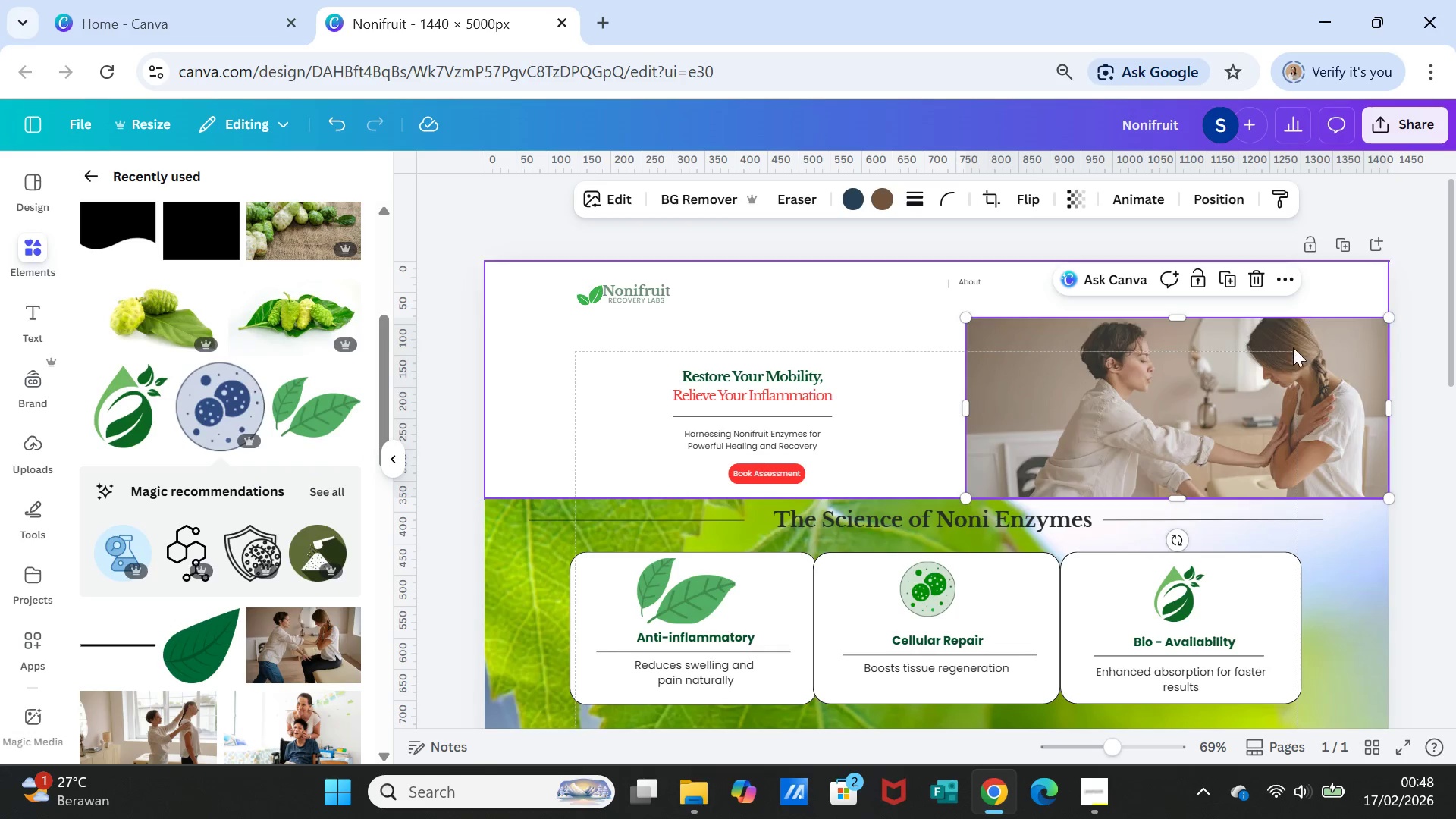 
left_click([1212, 403])
 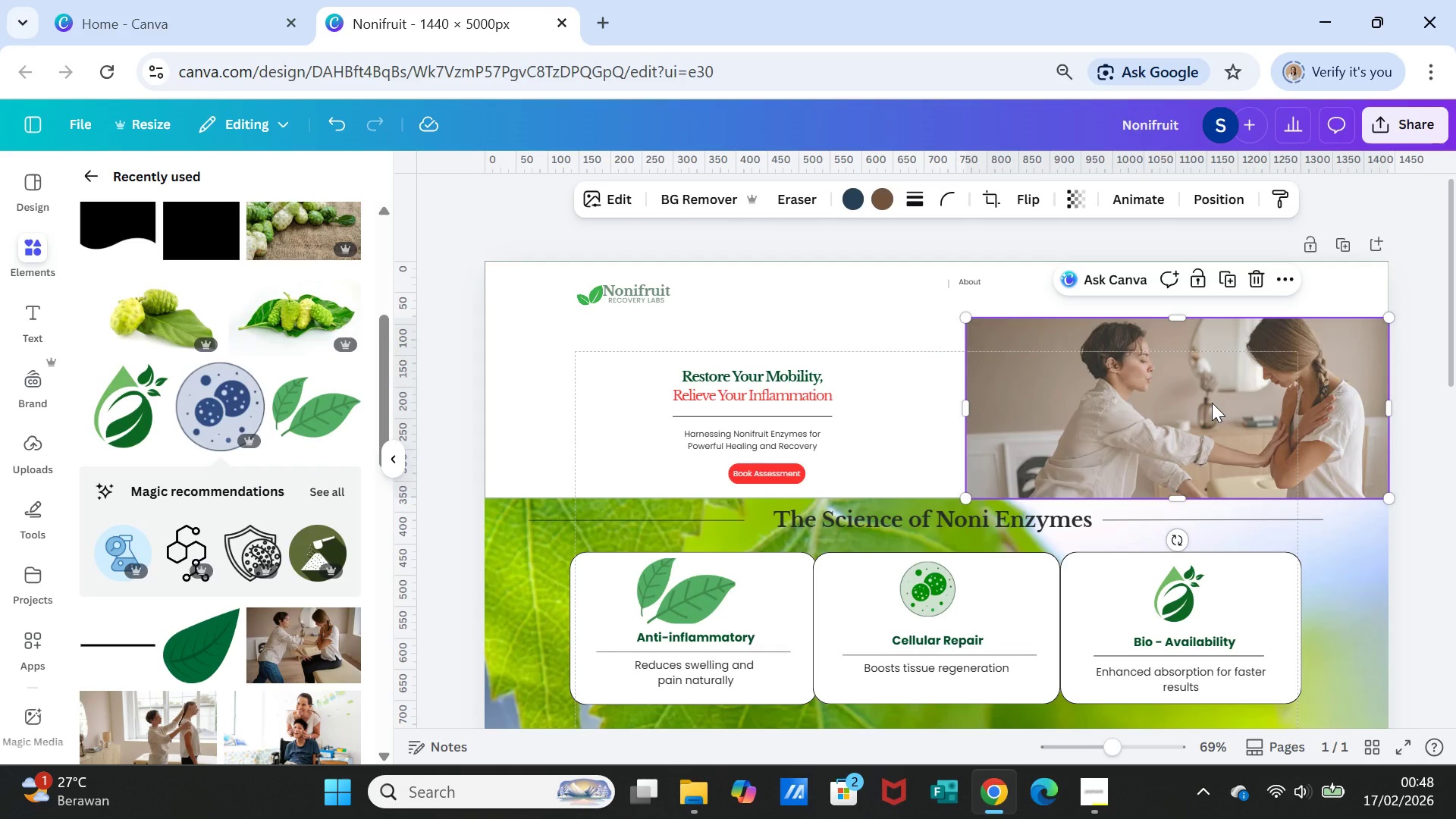 
key(Delete)
 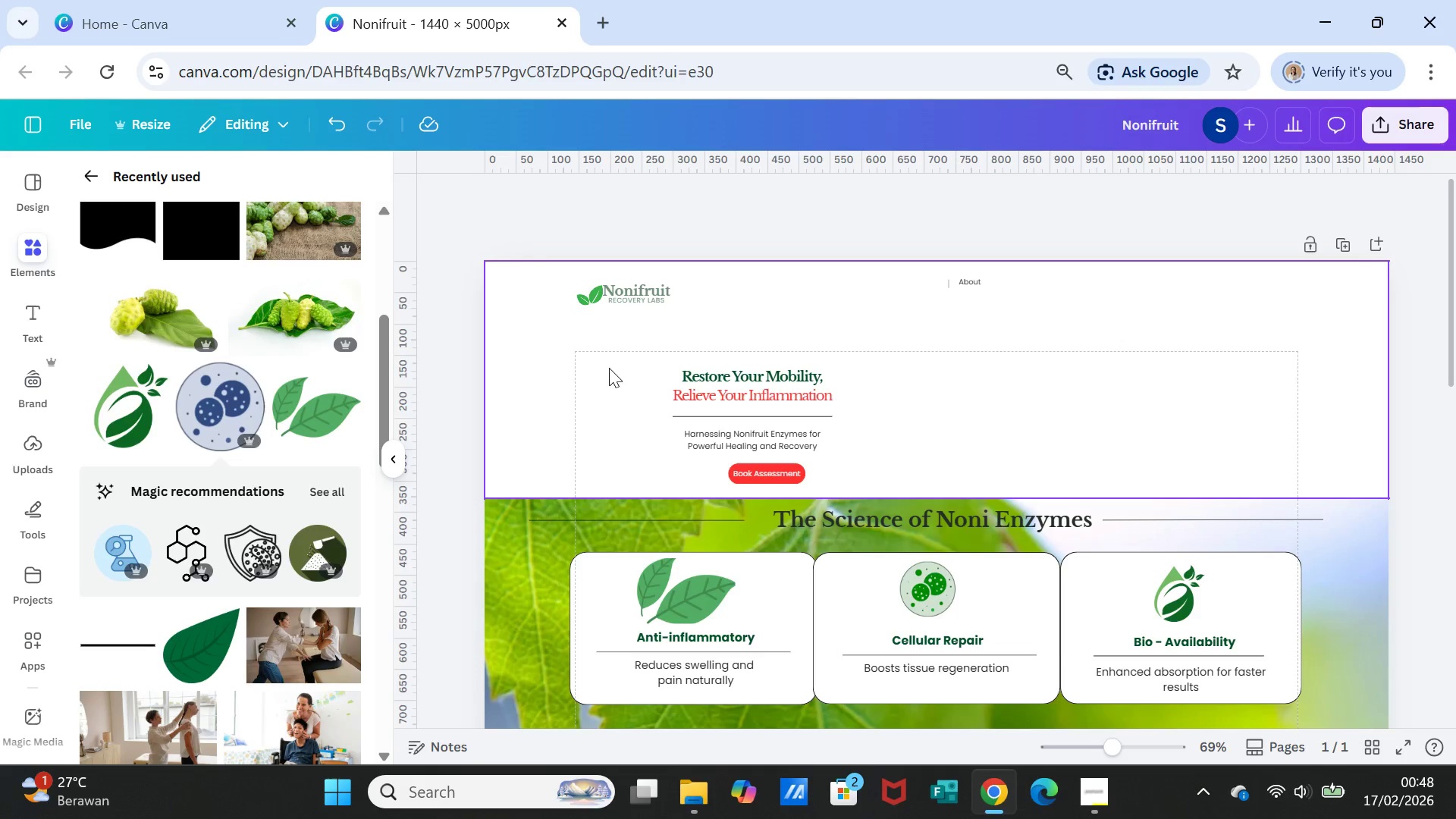 
left_click([714, 385])
 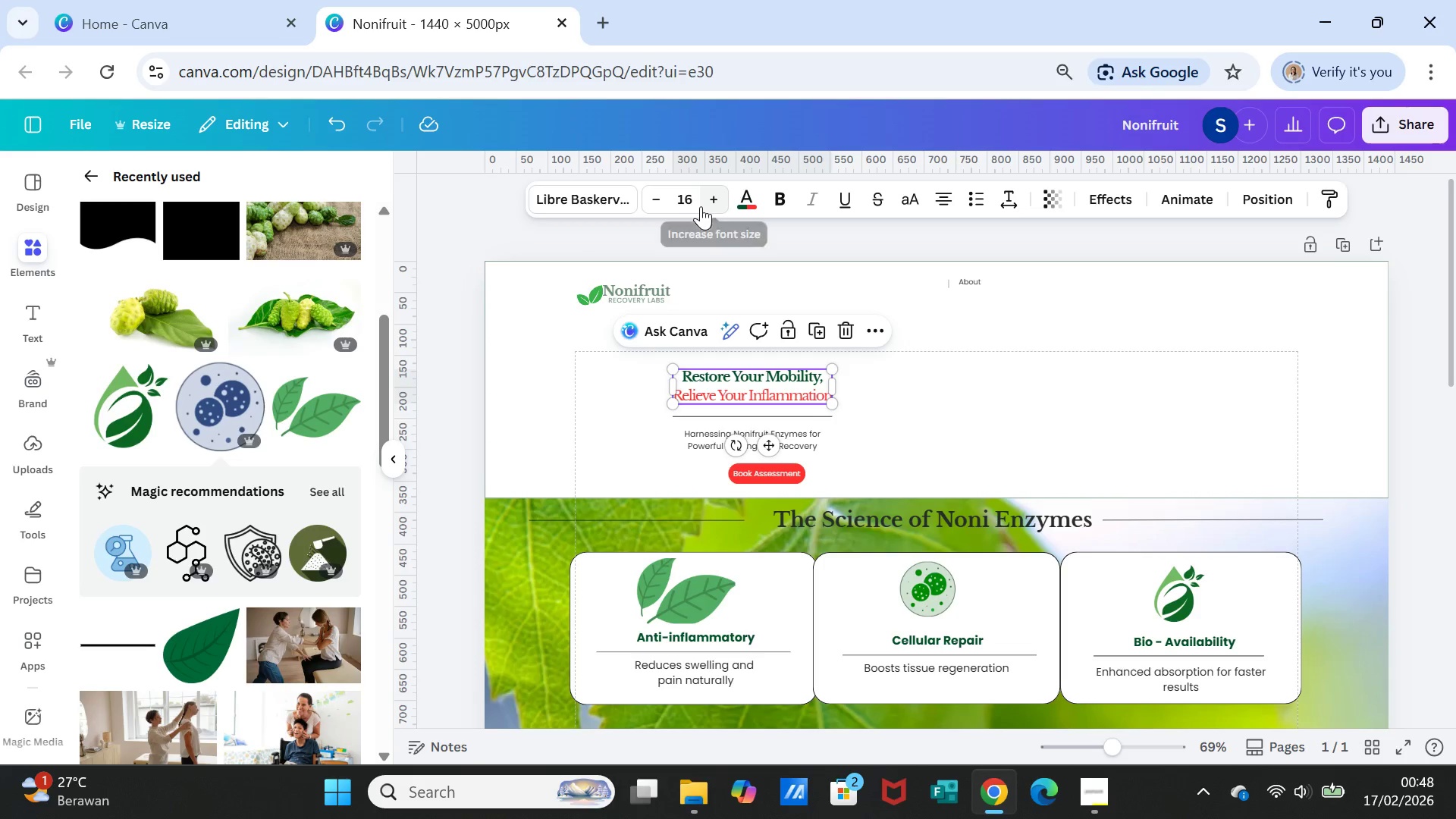 
left_click([694, 195])
 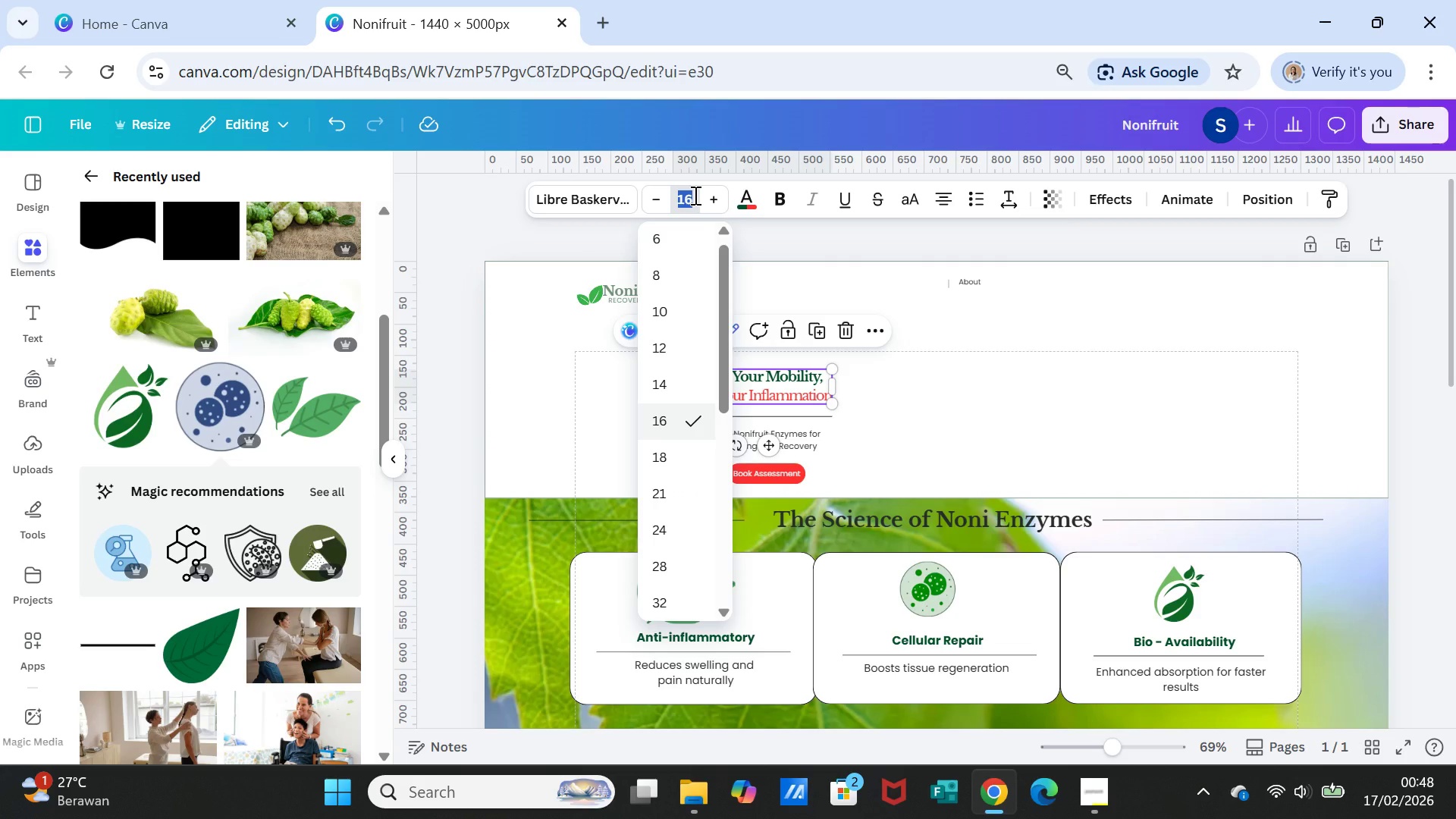 
key(3)
 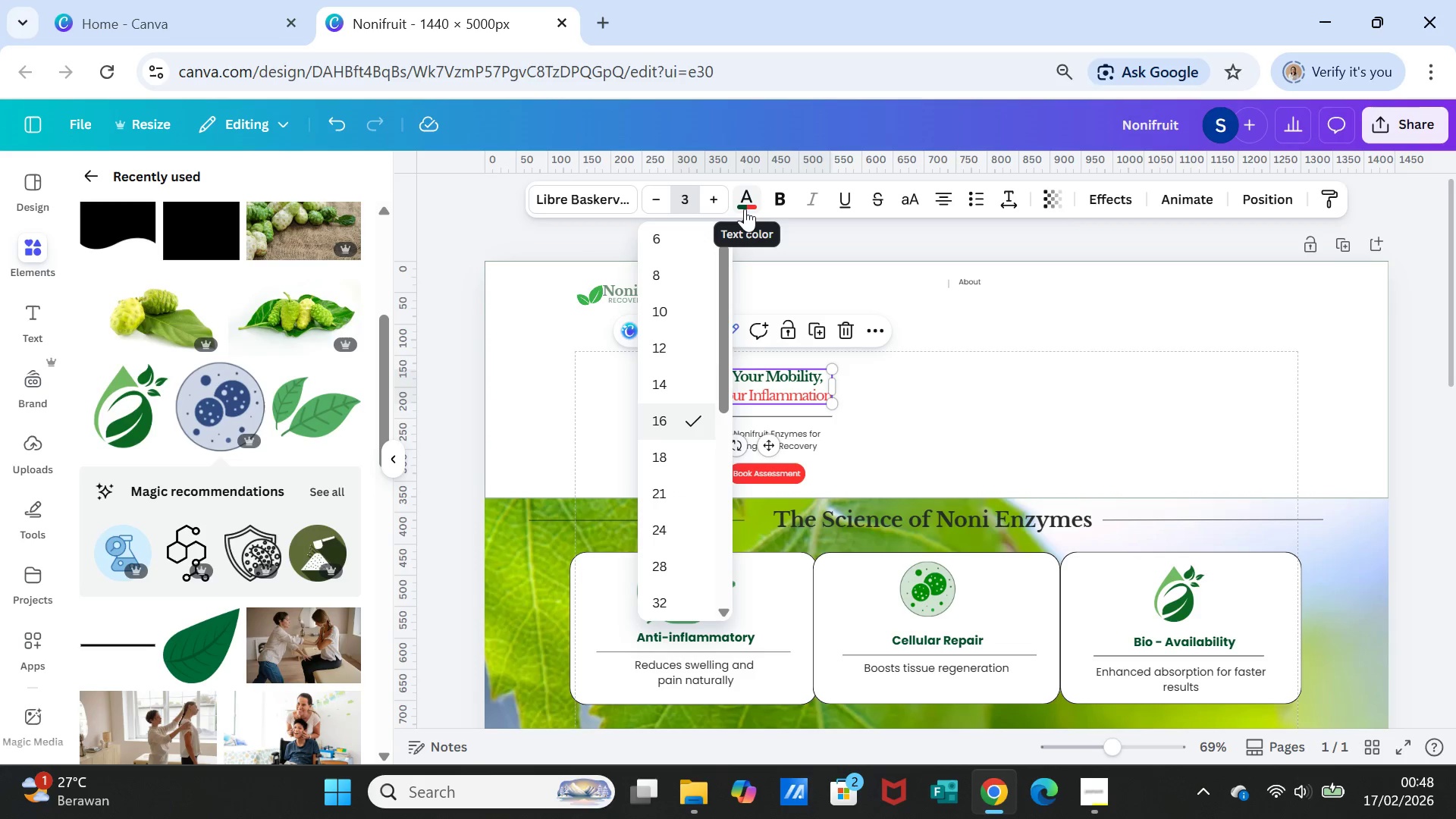 
key(Backspace)
type(25)
 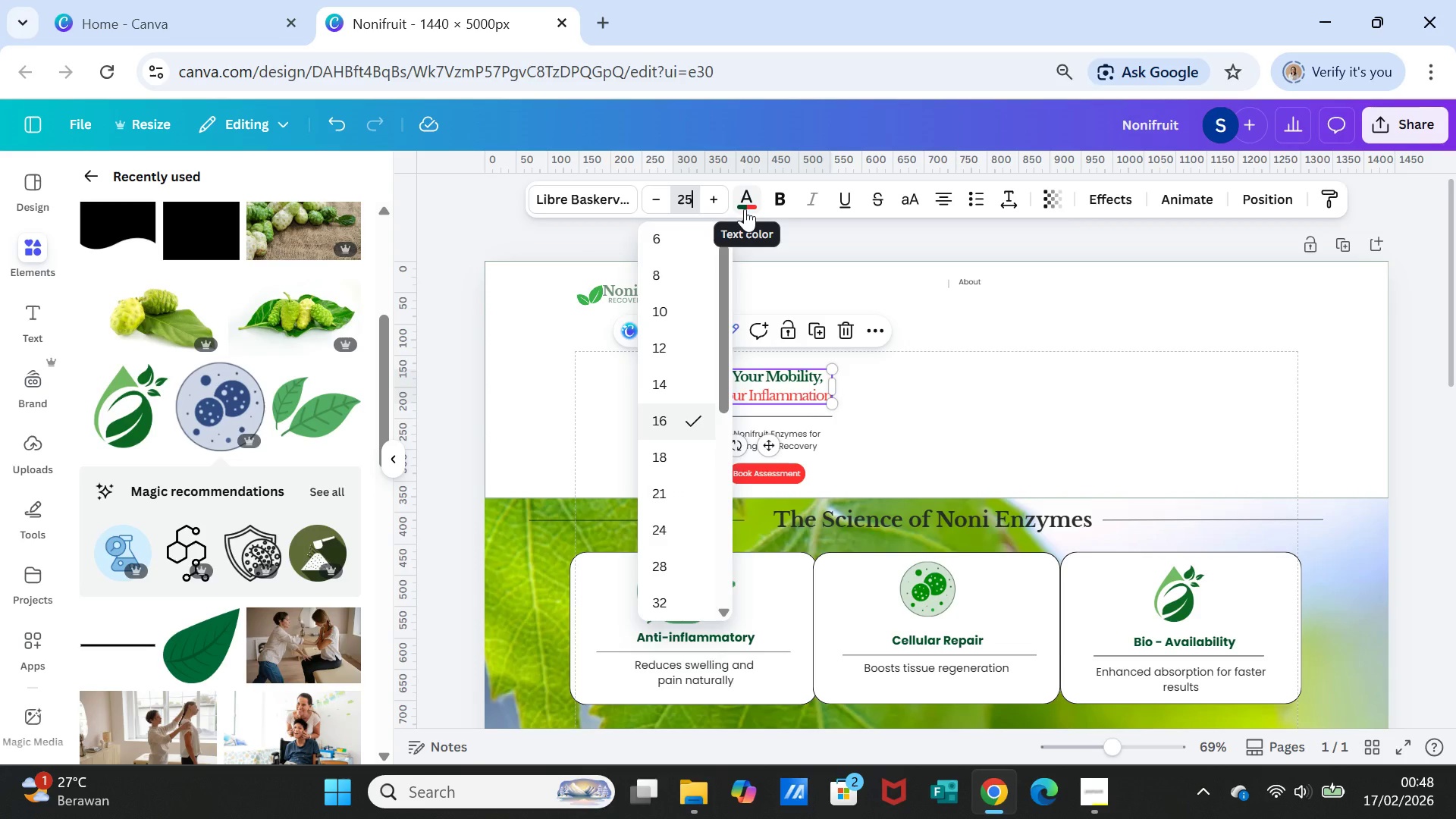 
key(Enter)
 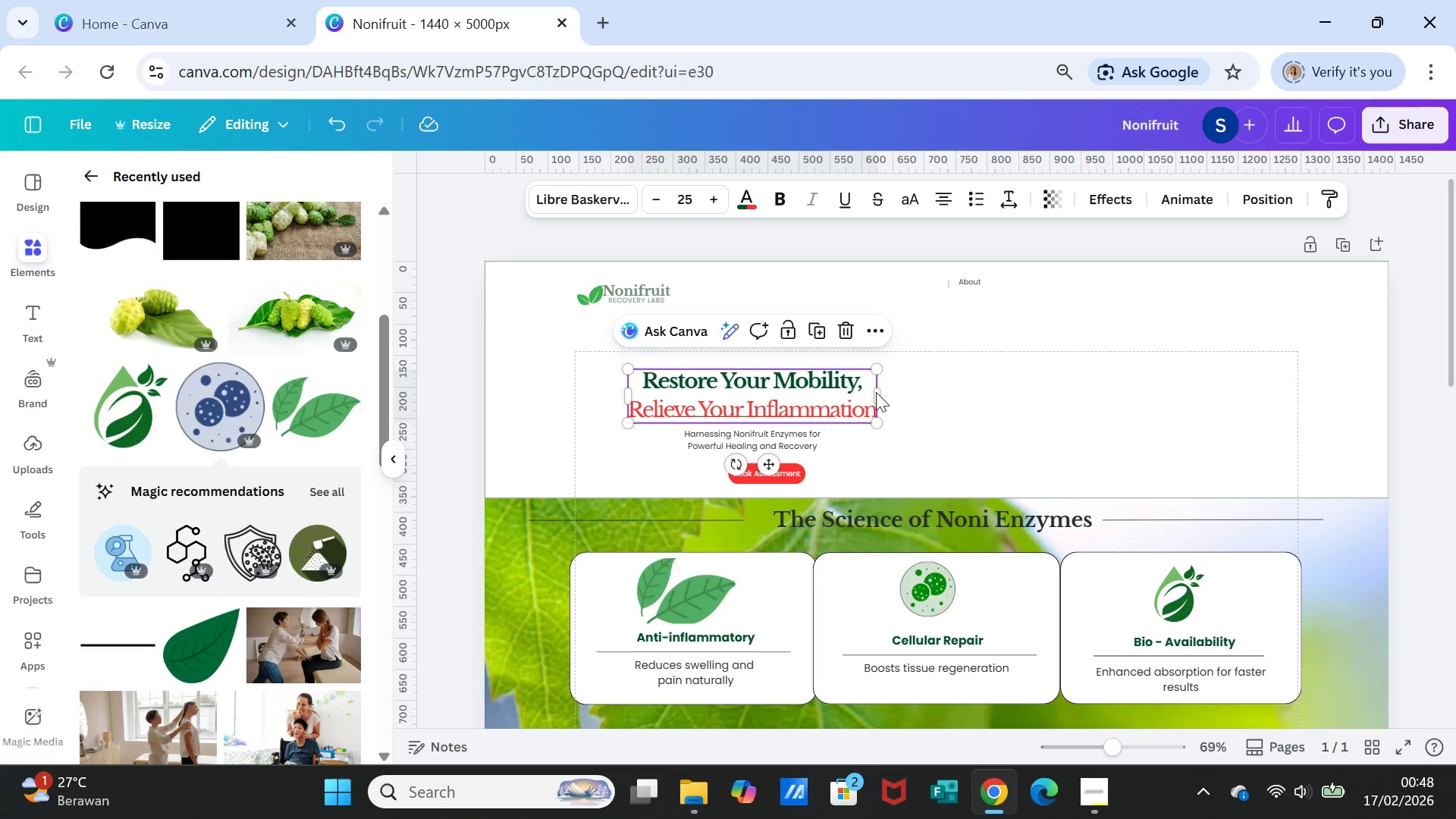 
left_click_drag(start_coordinate=[880, 393], to_coordinate=[945, 393])
 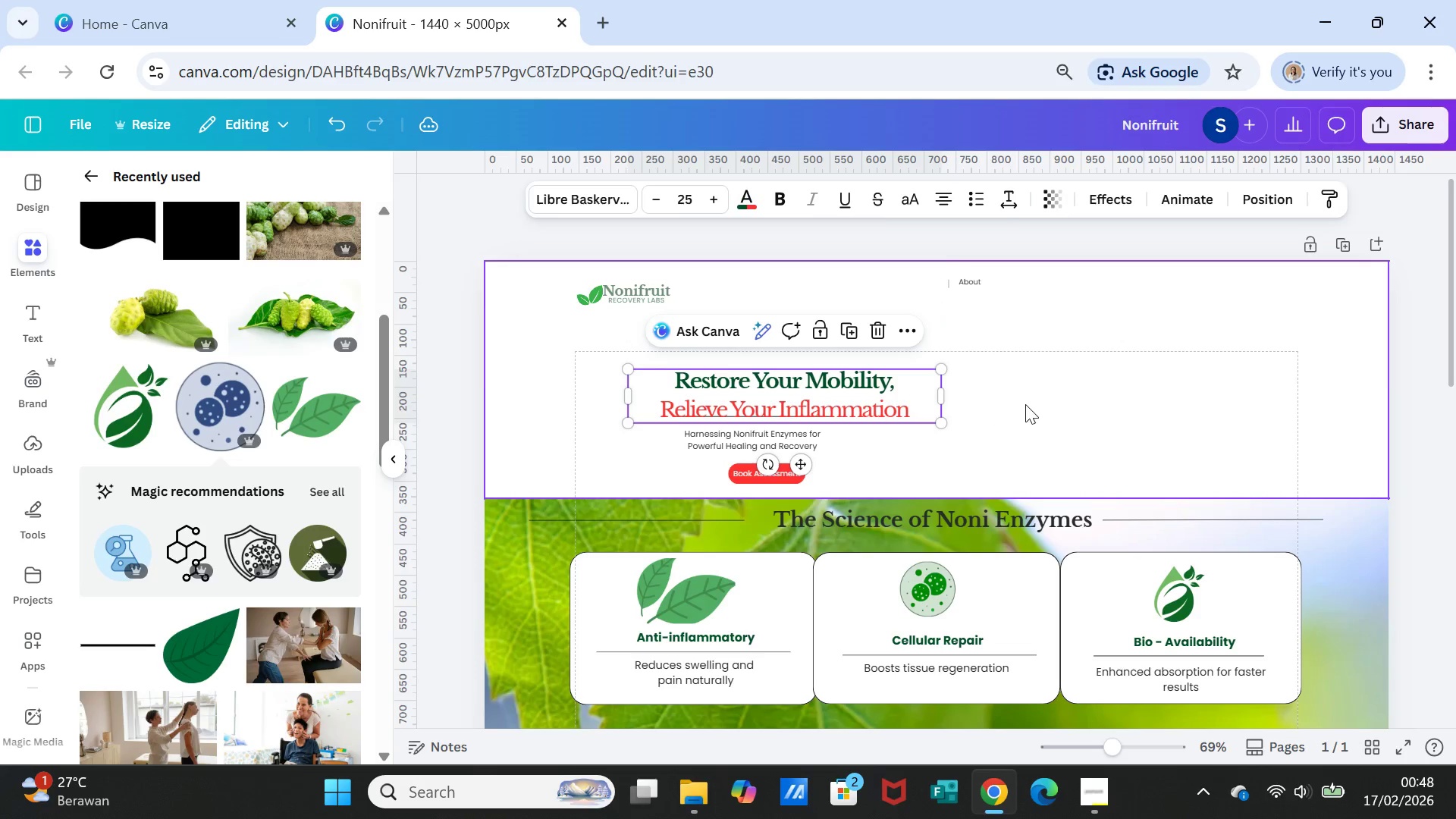 
left_click([1025, 404])
 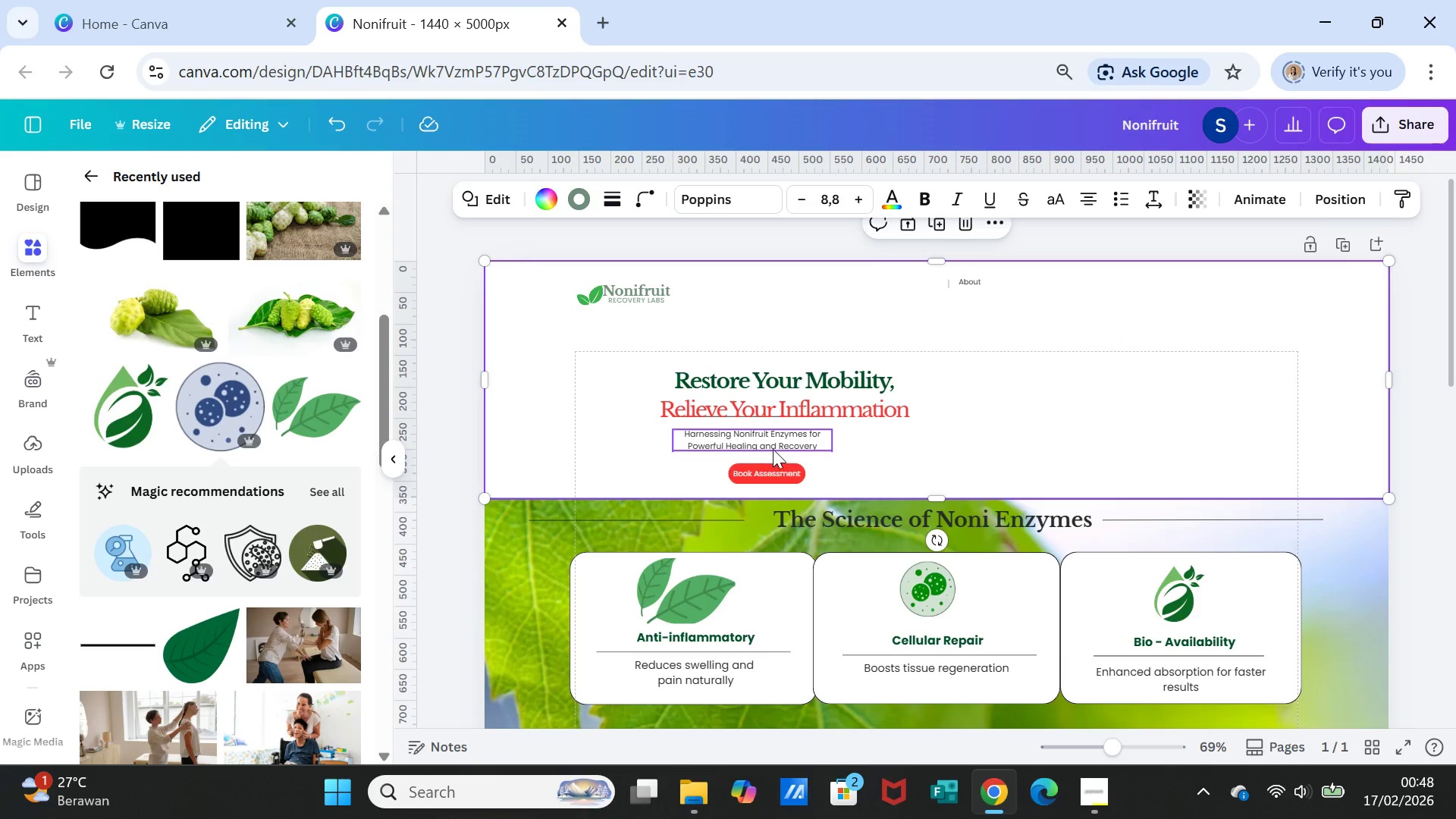 
left_click([771, 447])
 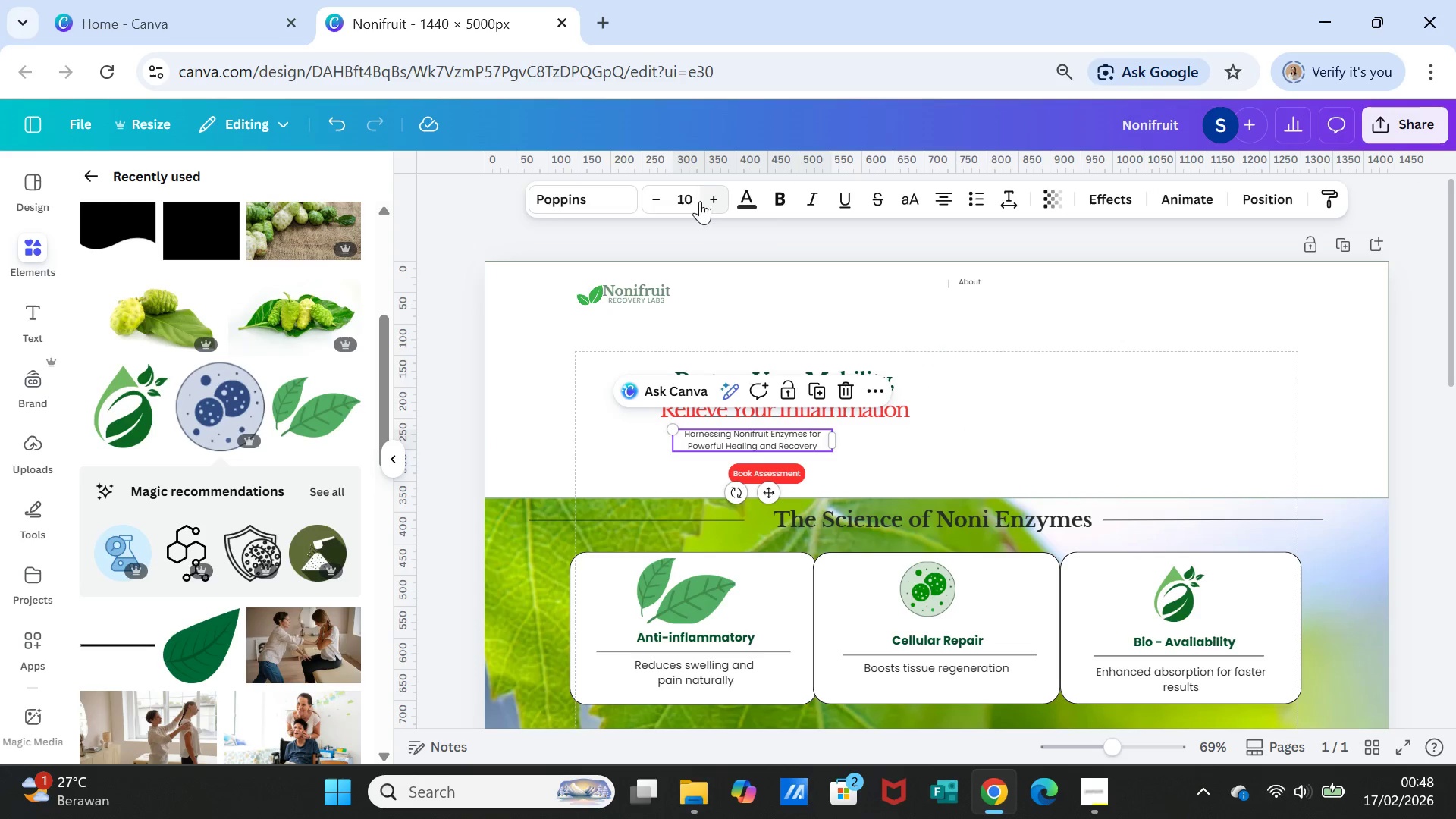 
left_click([686, 190])
 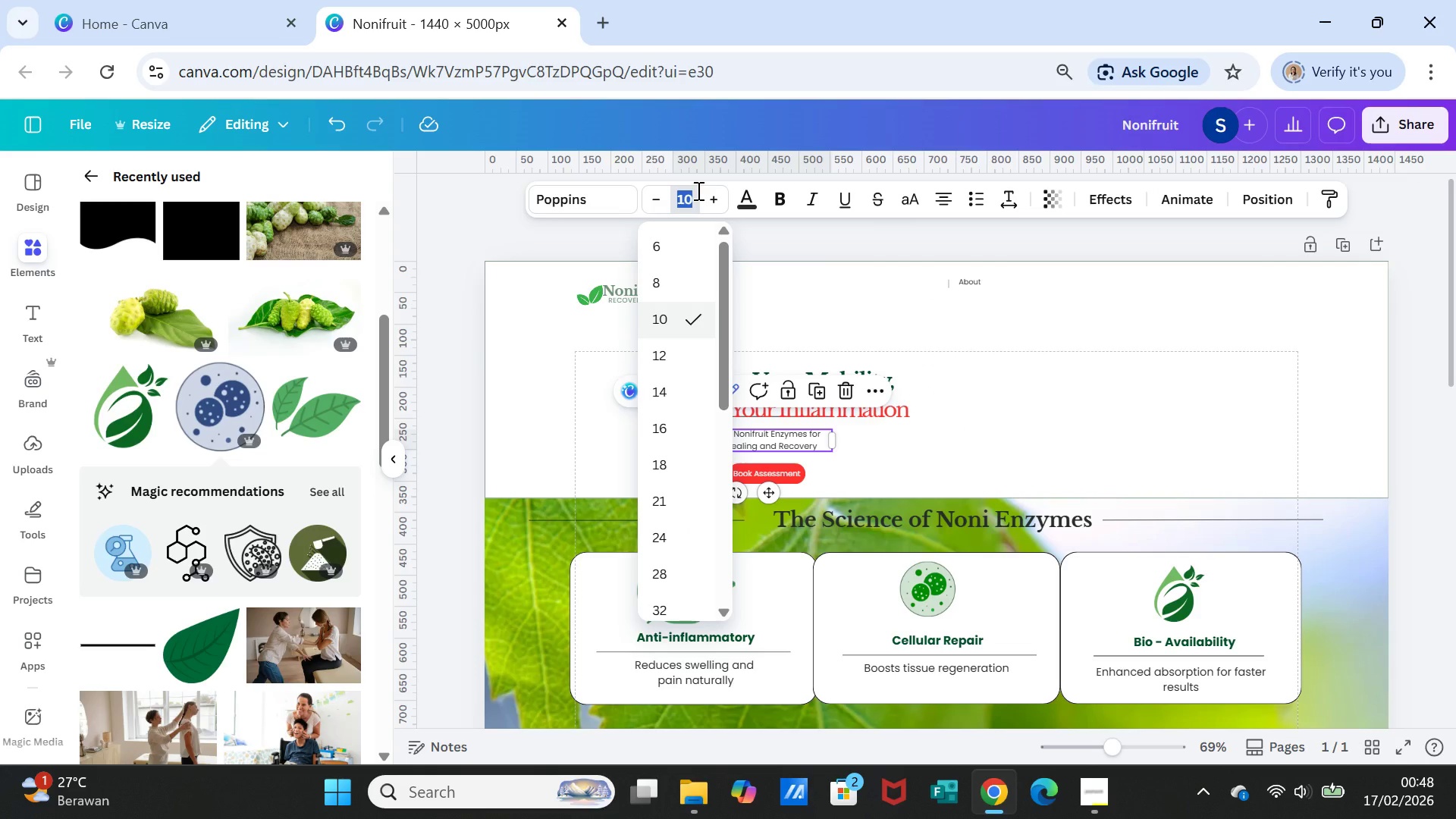 
type(15)
 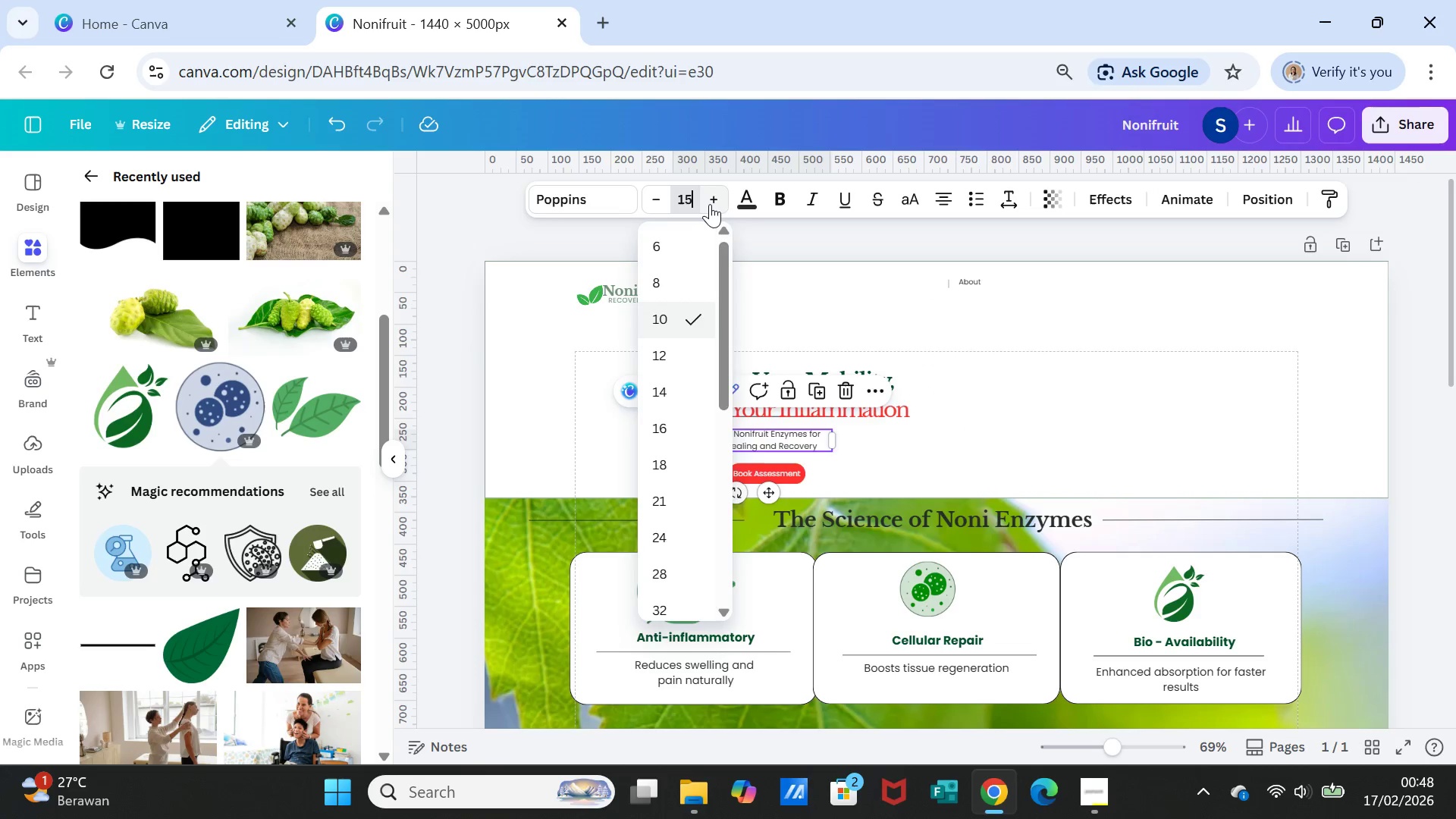 
key(Enter)
 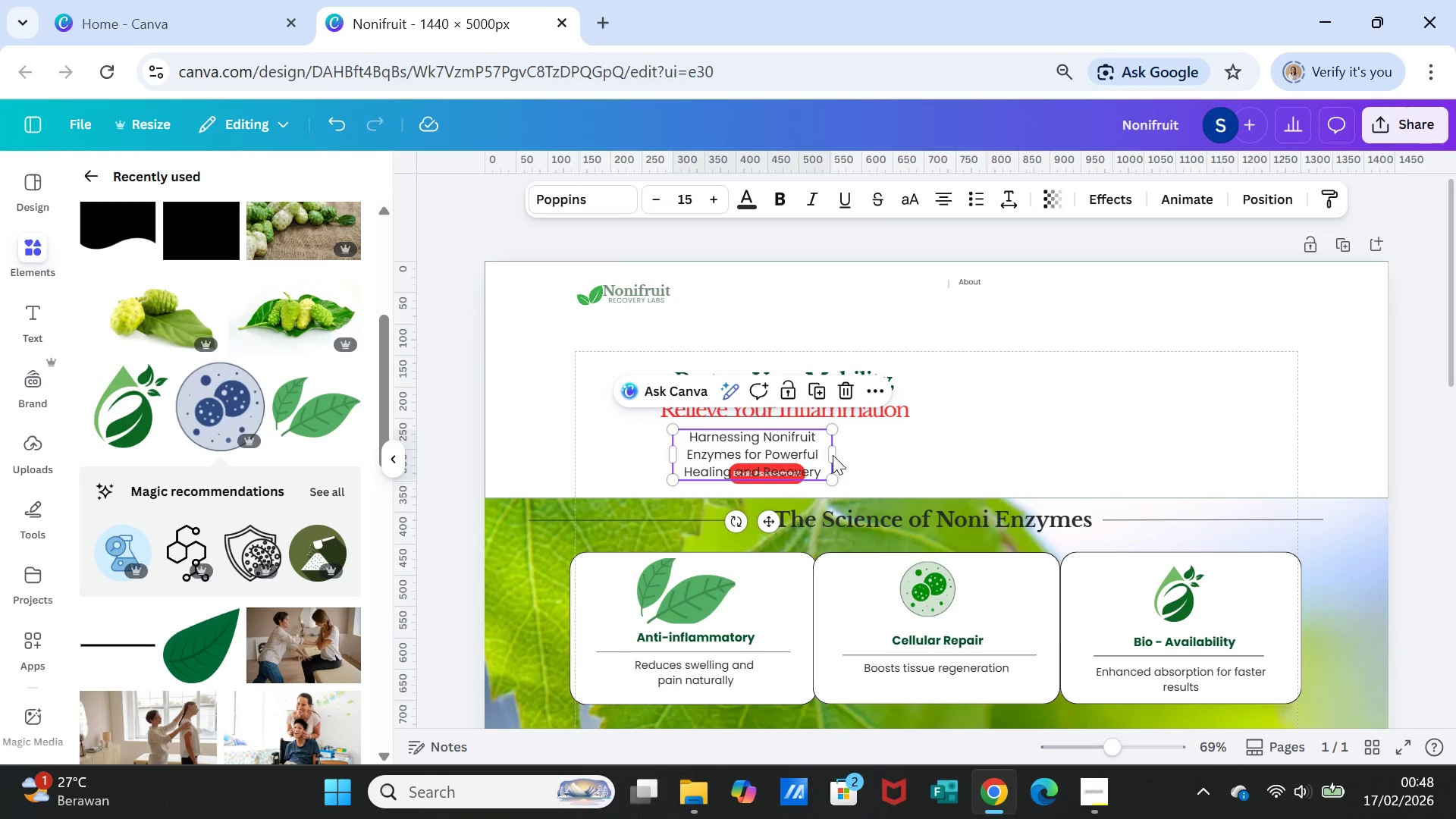 
left_click_drag(start_coordinate=[833, 455], to_coordinate=[934, 433])
 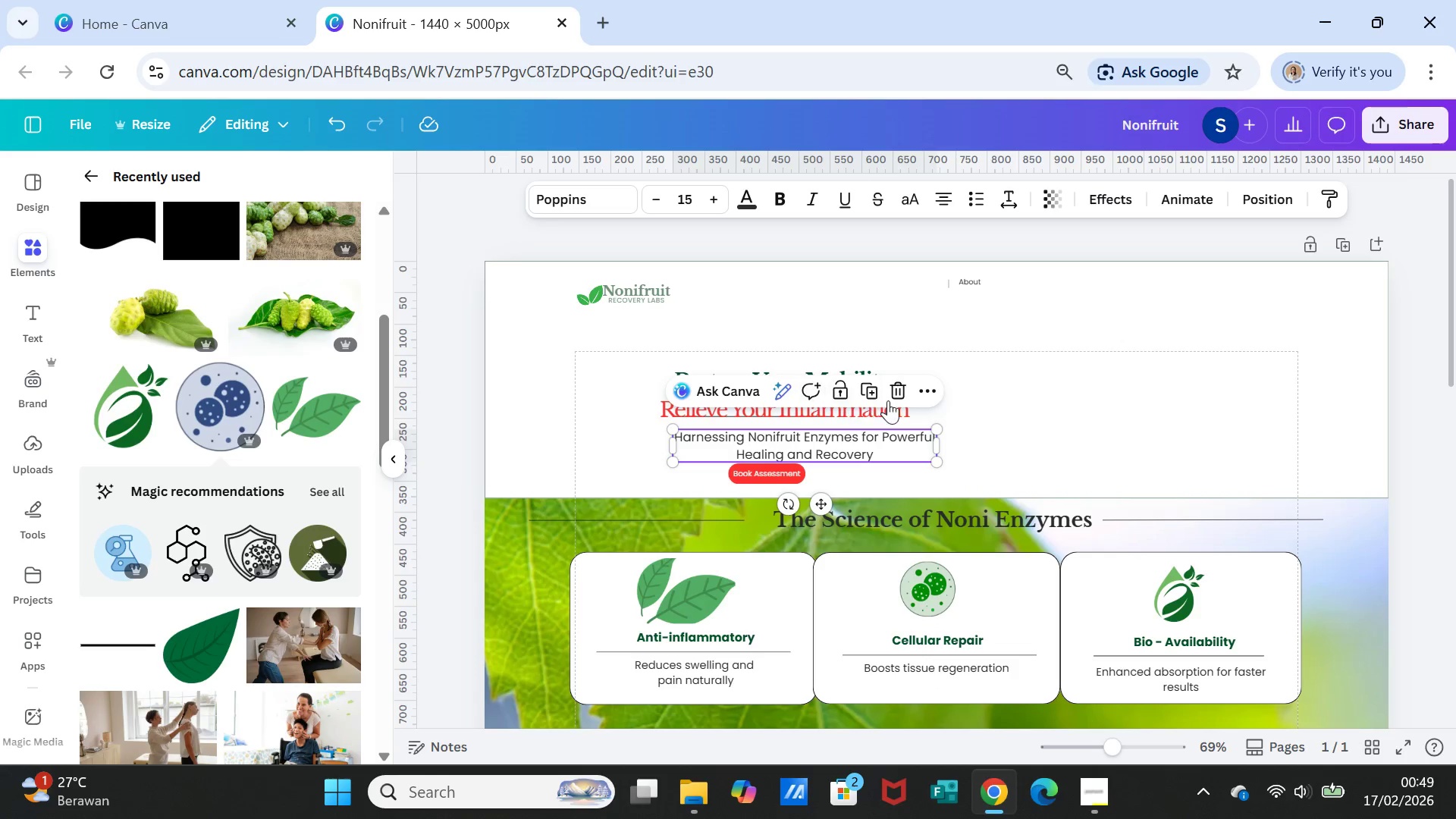 
left_click([1010, 397])
 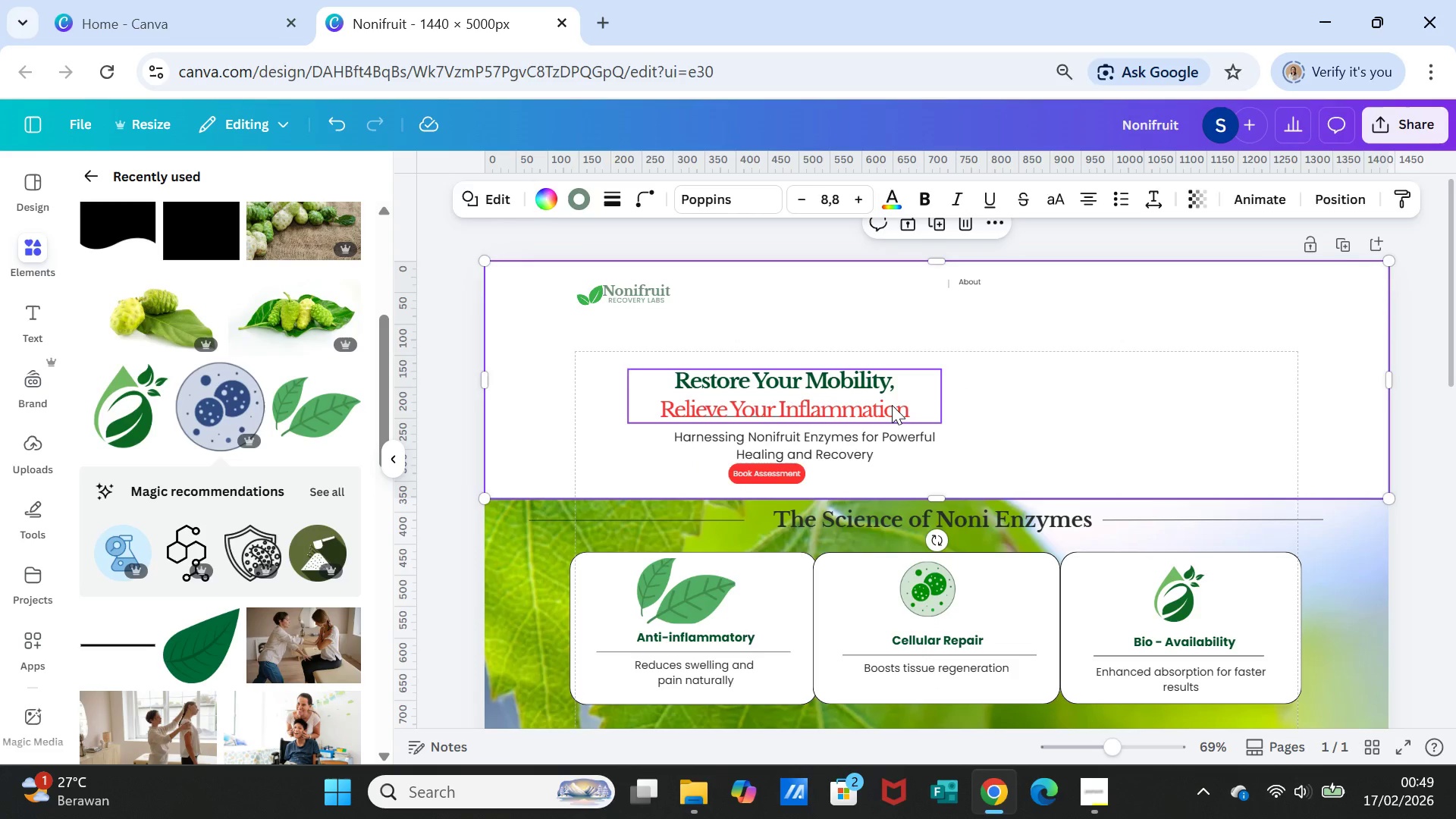 
left_click_drag(start_coordinate=[892, 405], to_coordinate=[900, 398])
 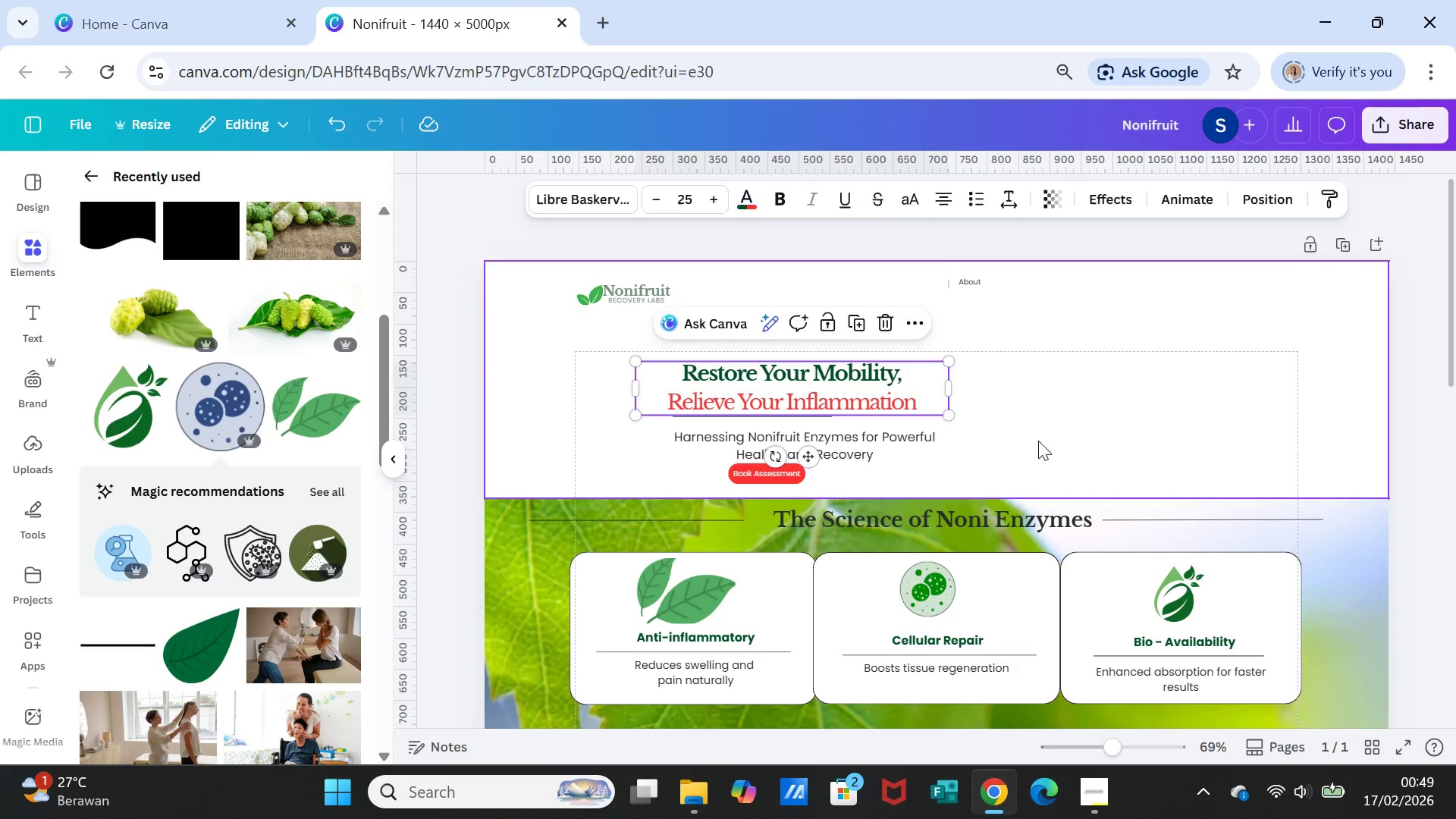 
left_click([1038, 441])
 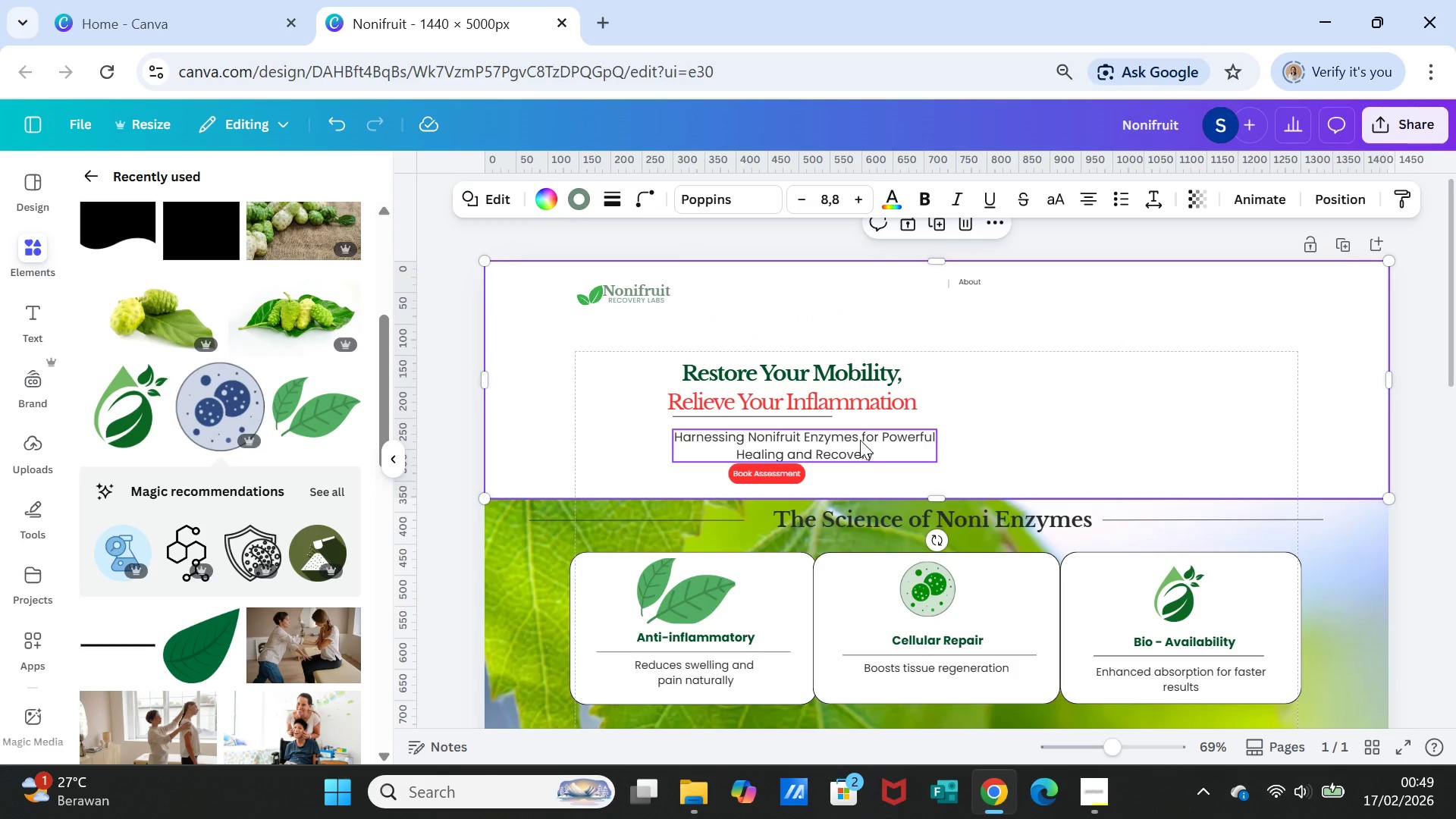 
left_click([860, 440])
 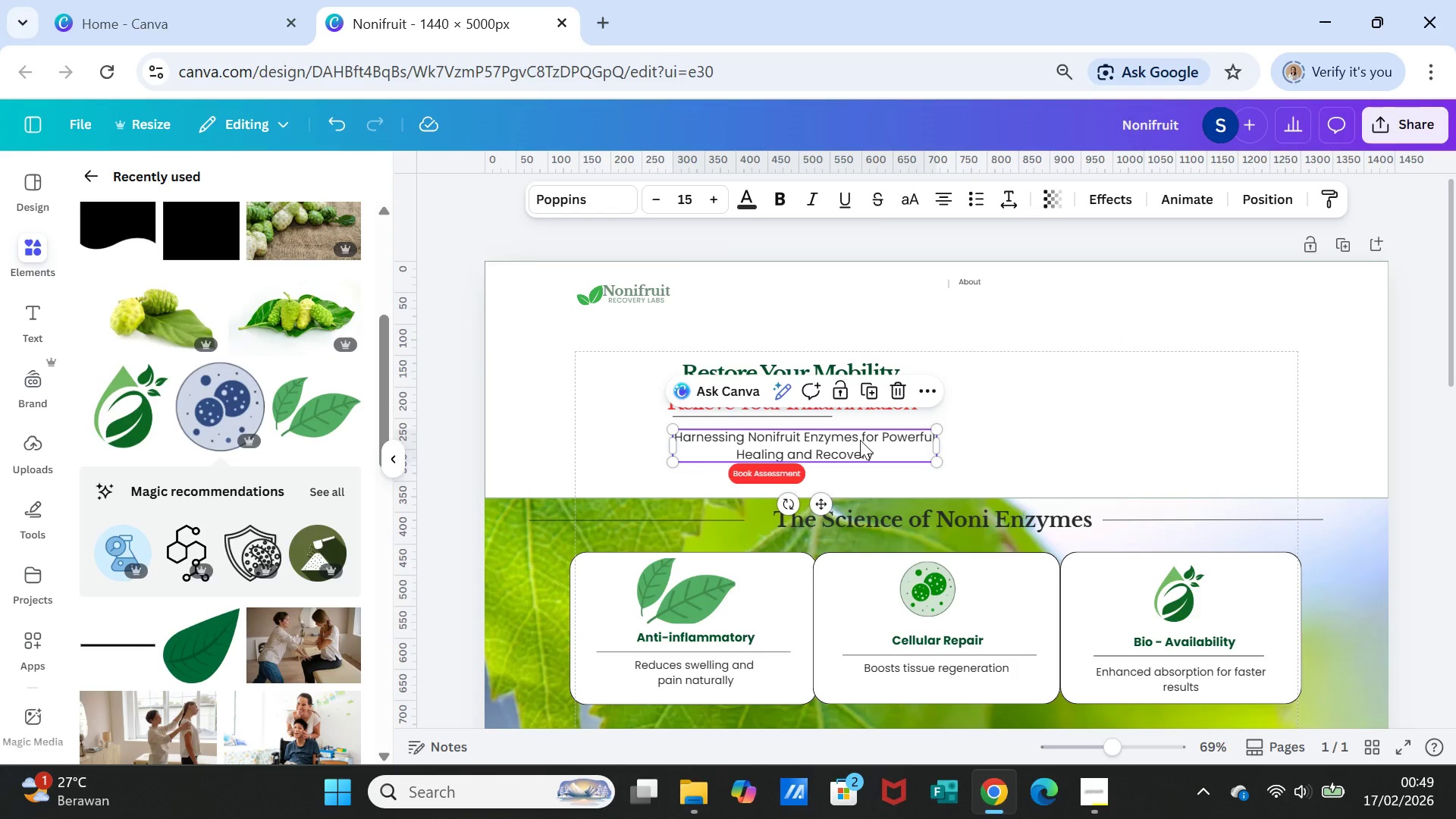 
left_click_drag(start_coordinate=[860, 440], to_coordinate=[852, 434])
 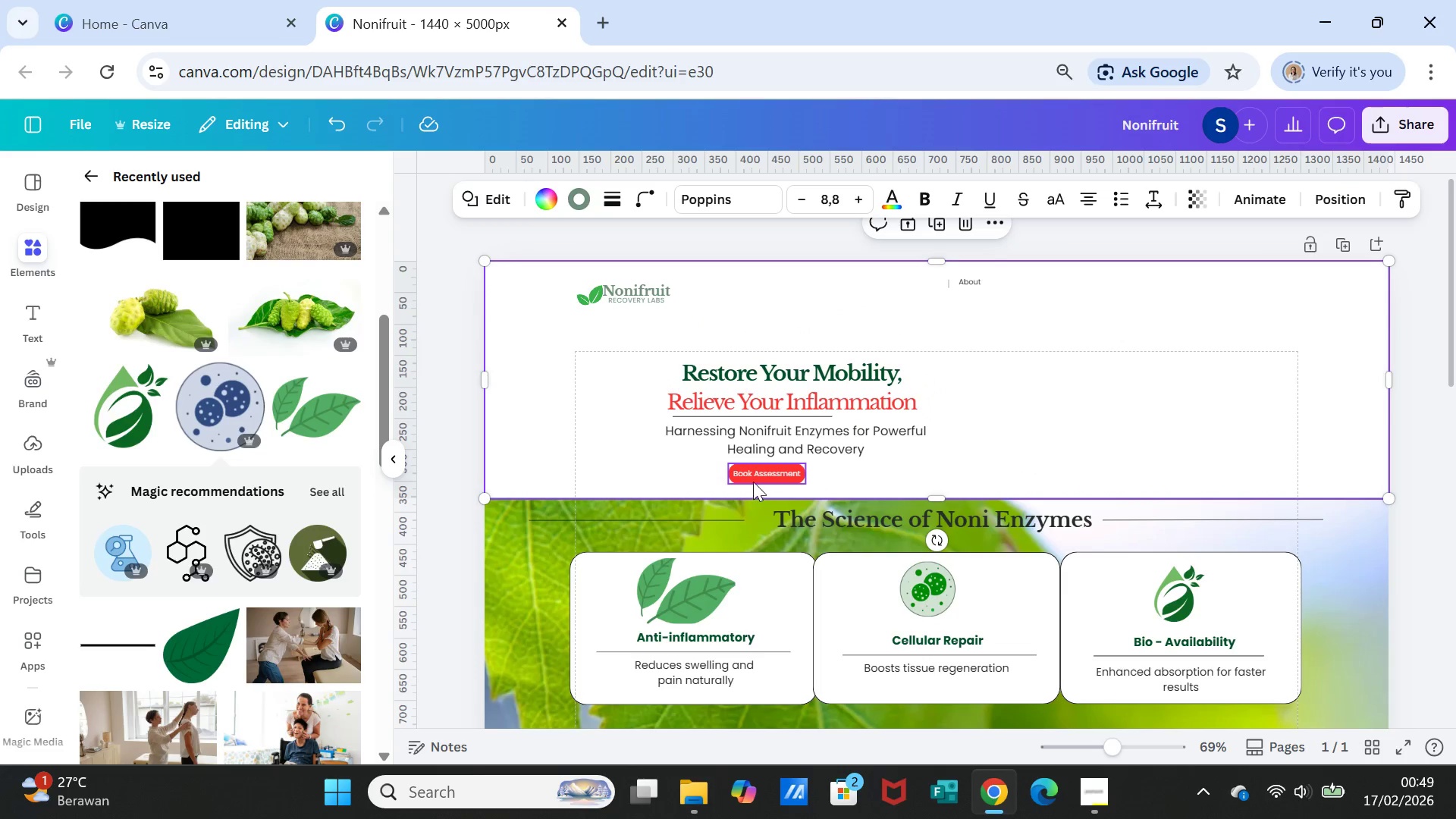 
left_click([753, 479])
 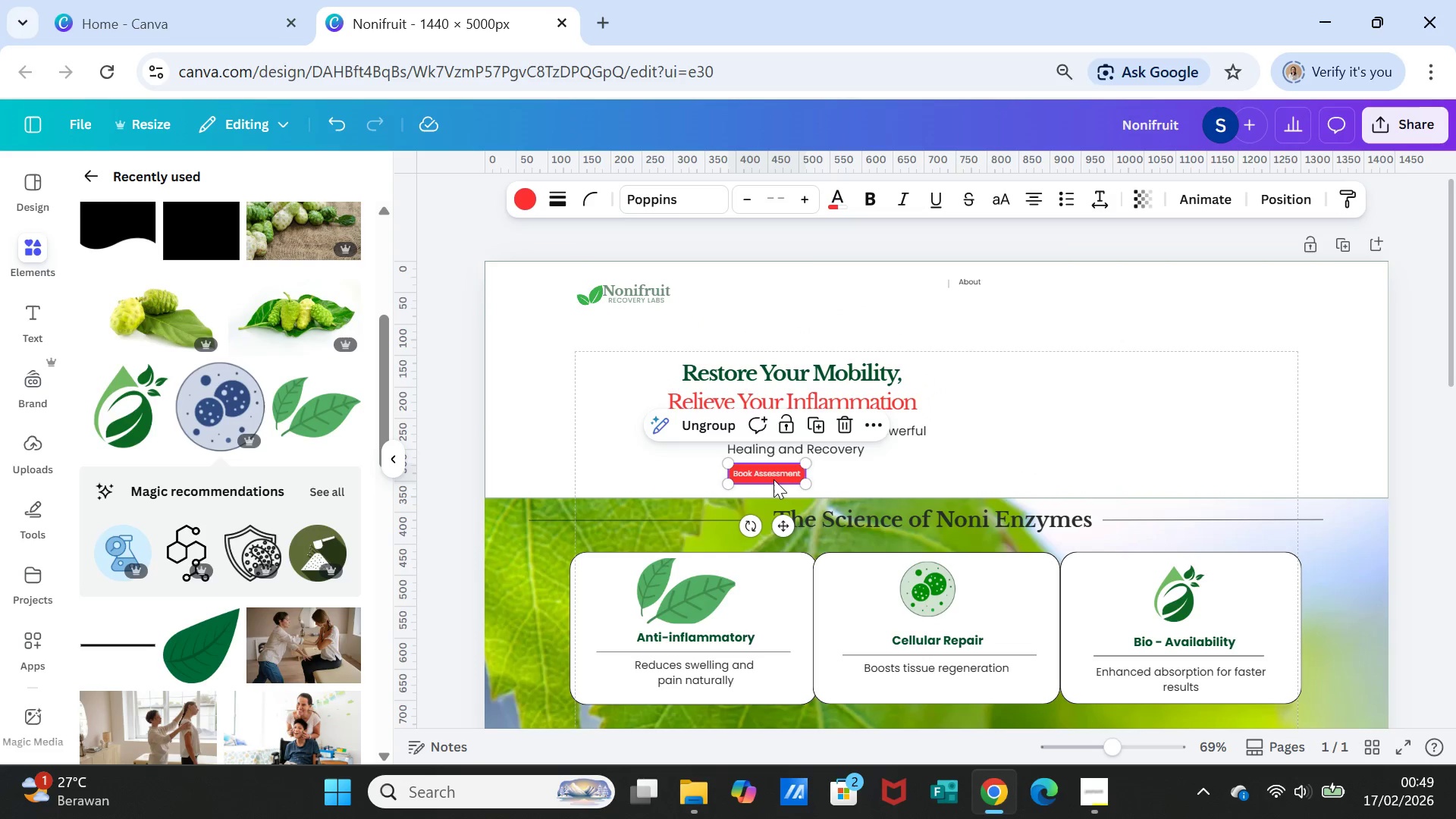 
left_click_drag(start_coordinate=[774, 479], to_coordinate=[792, 481])
 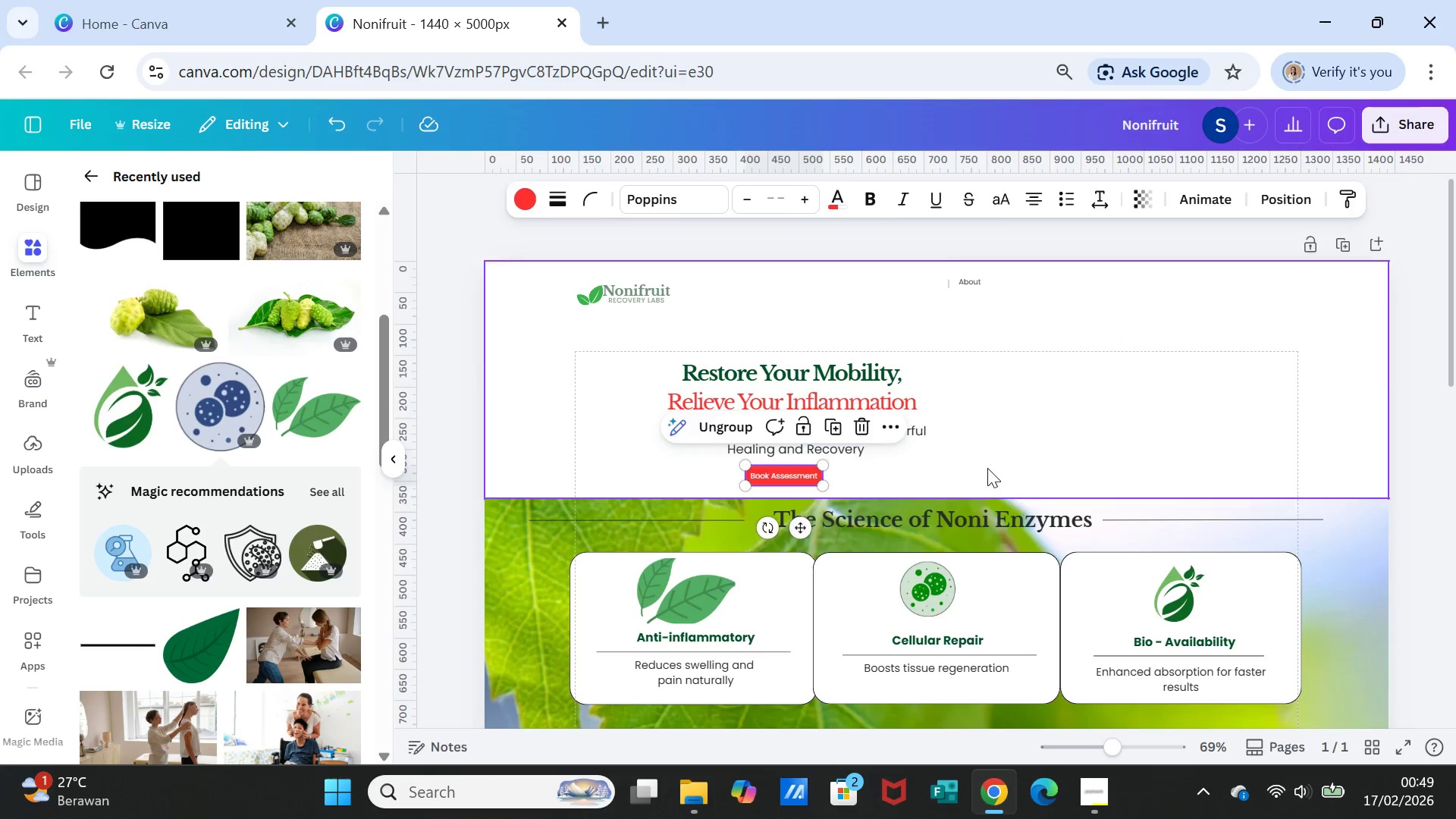 
left_click([987, 468])
 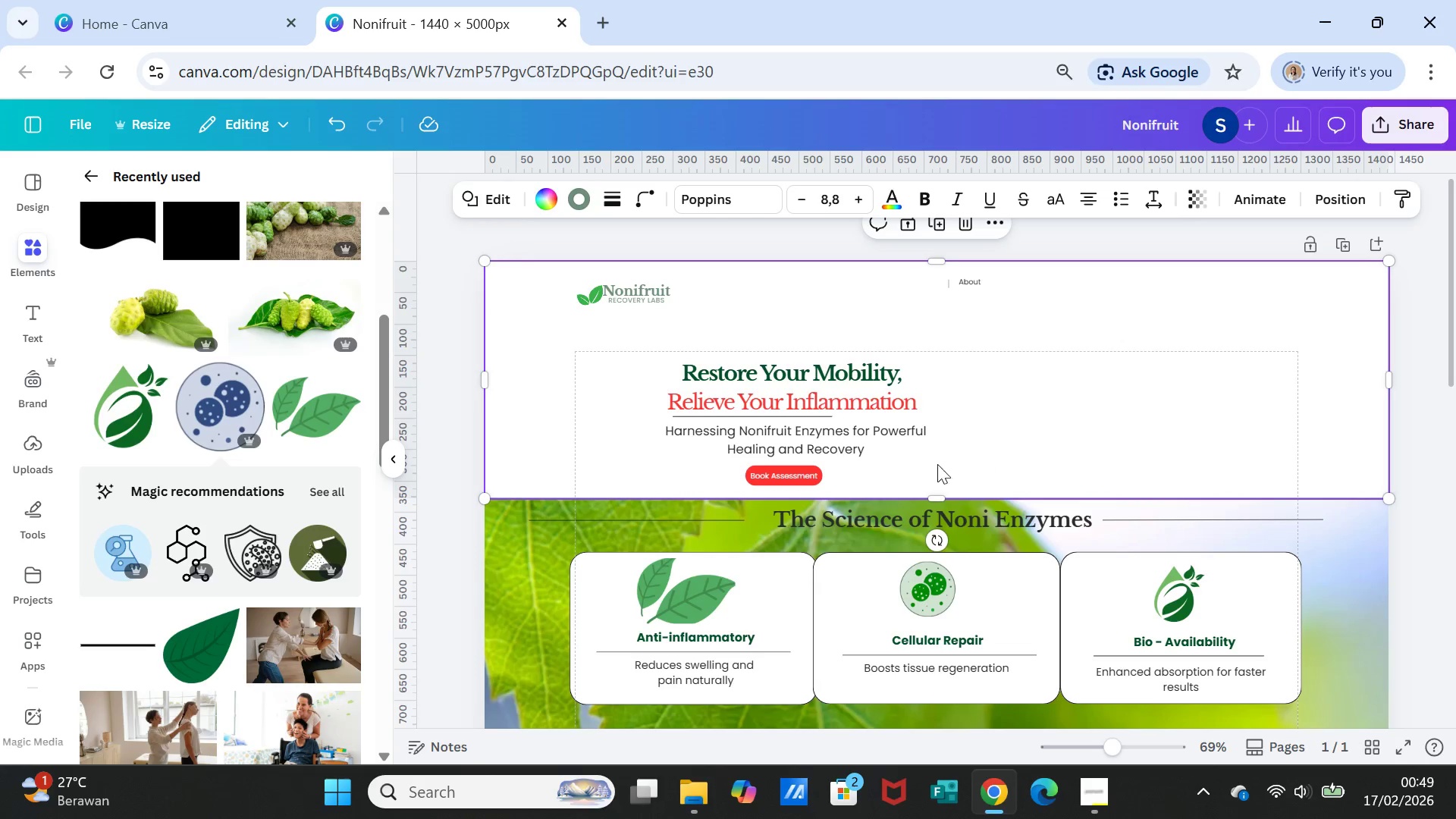 
left_click([792, 382])
 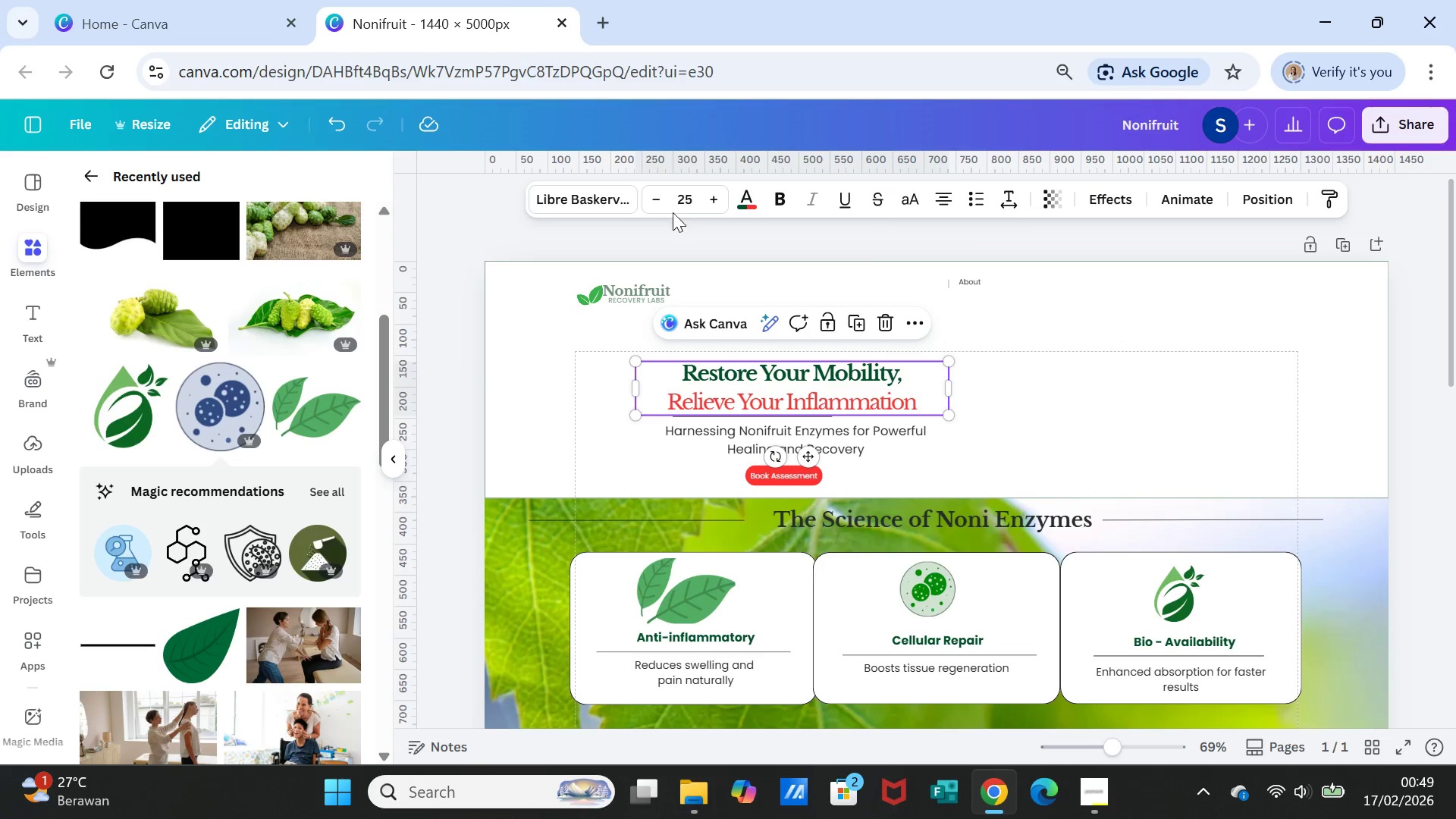 
left_click([692, 199])
 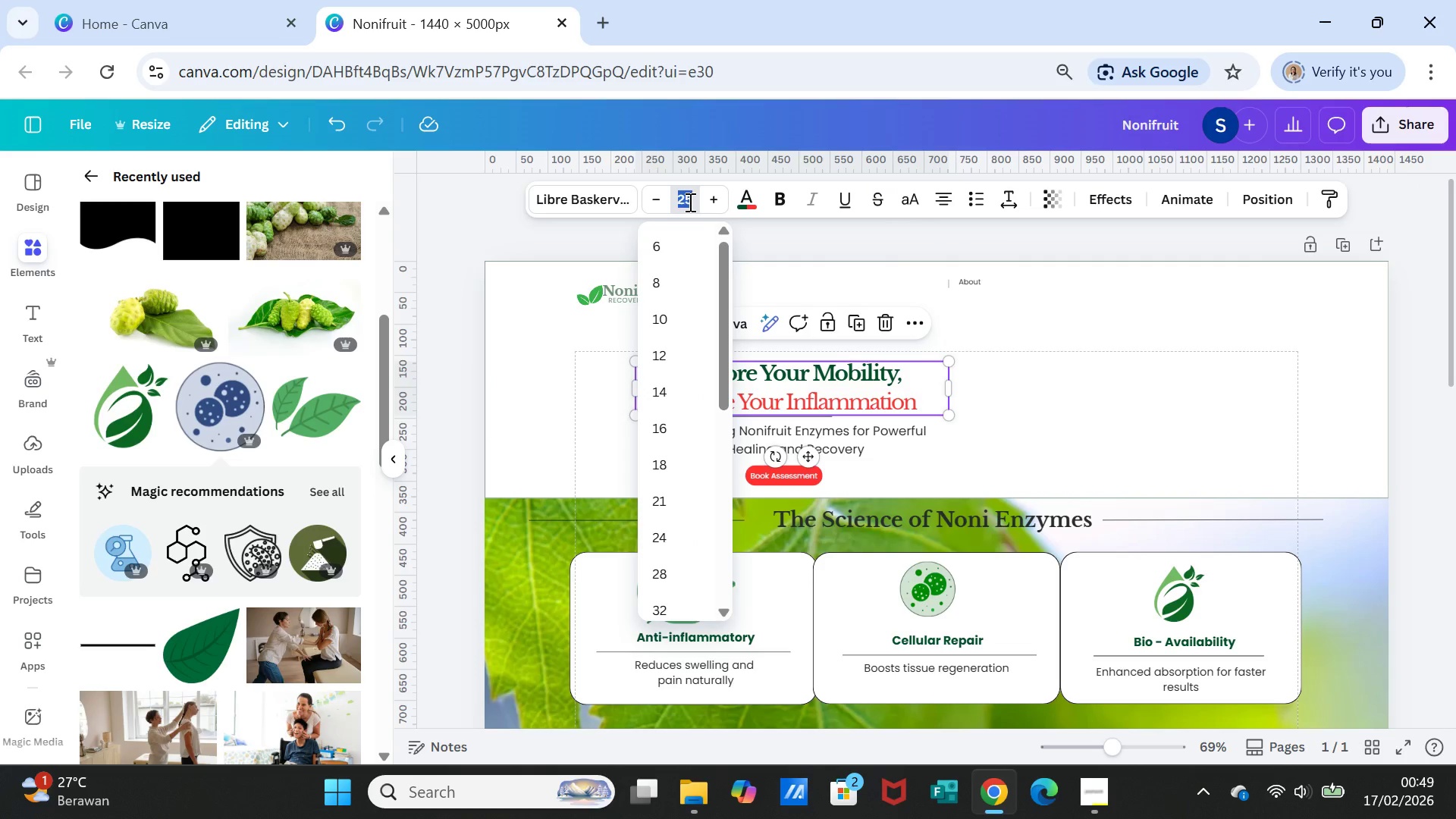 
type(23)
 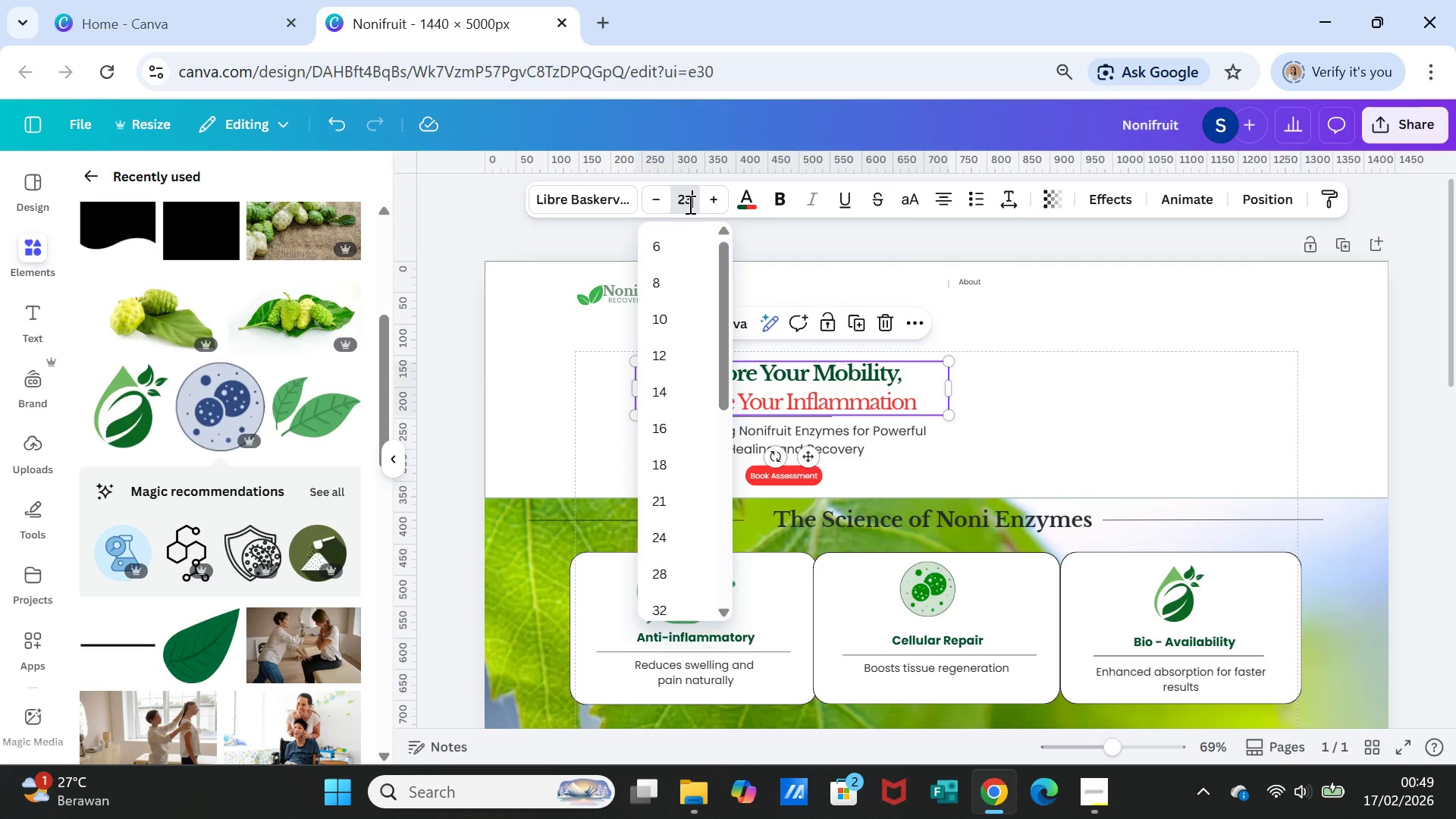 
key(Enter)
 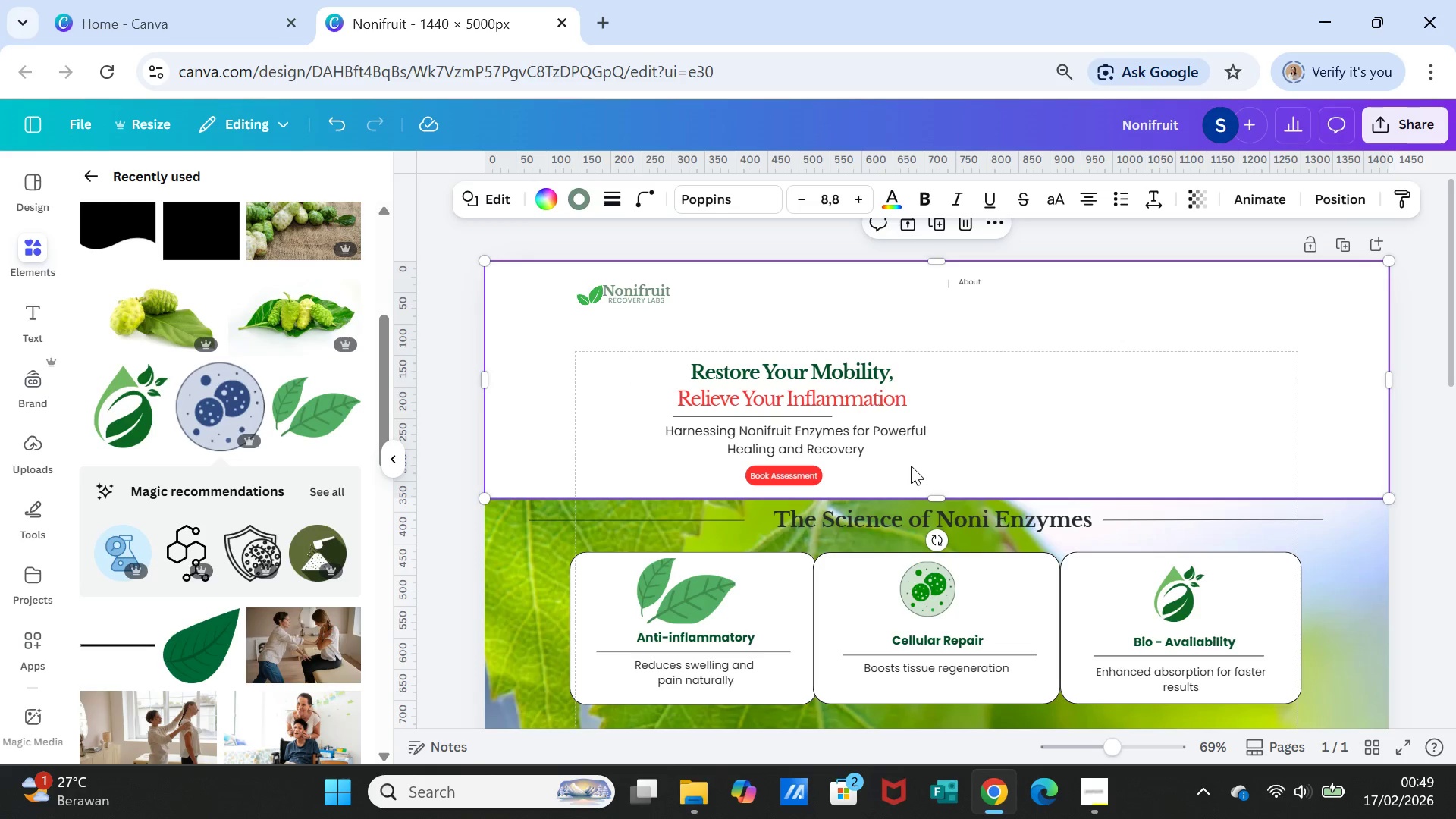 
wait(7.75)
 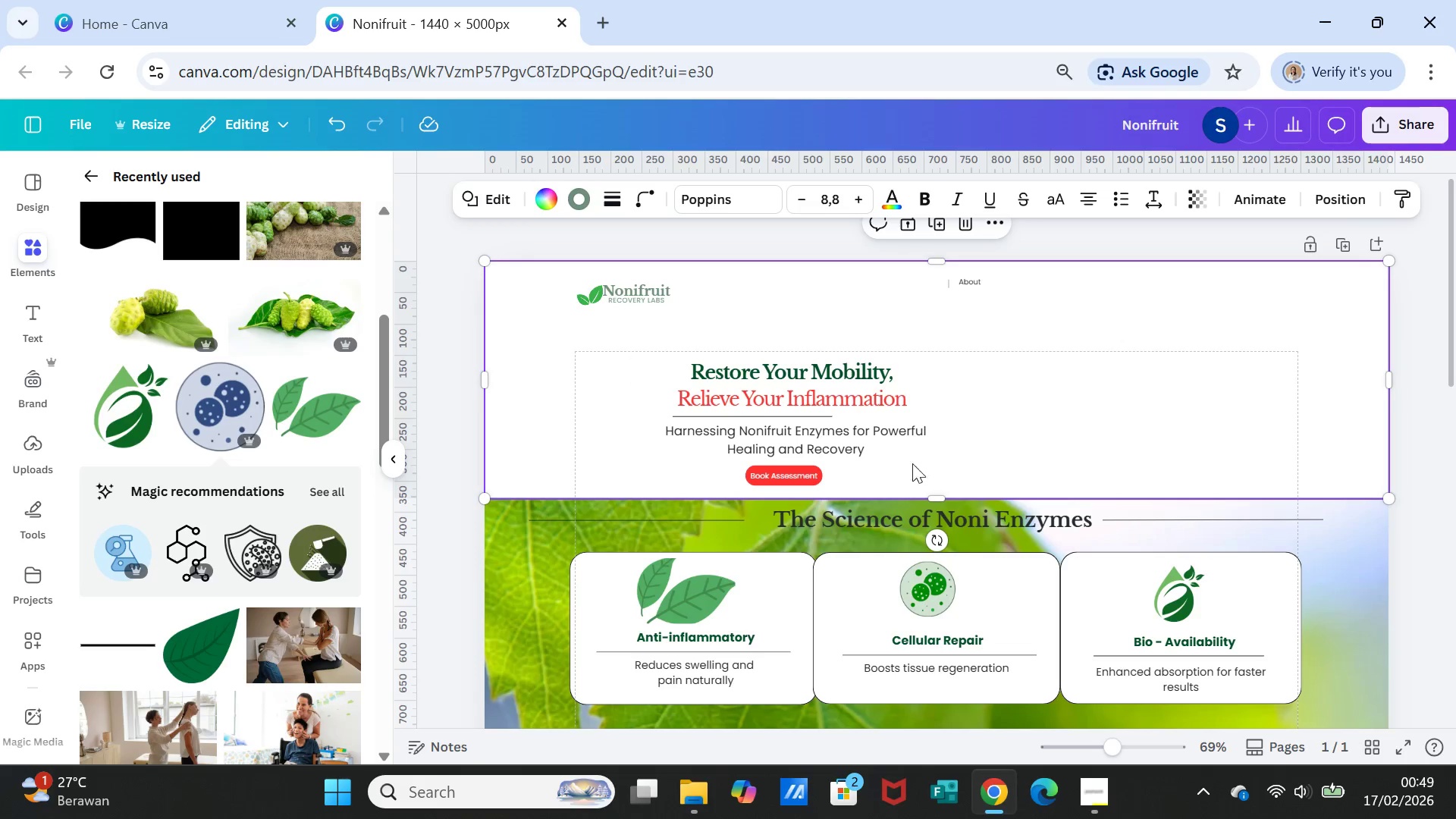 
left_click_drag(start_coordinate=[654, 284], to_coordinate=[661, 314])
 